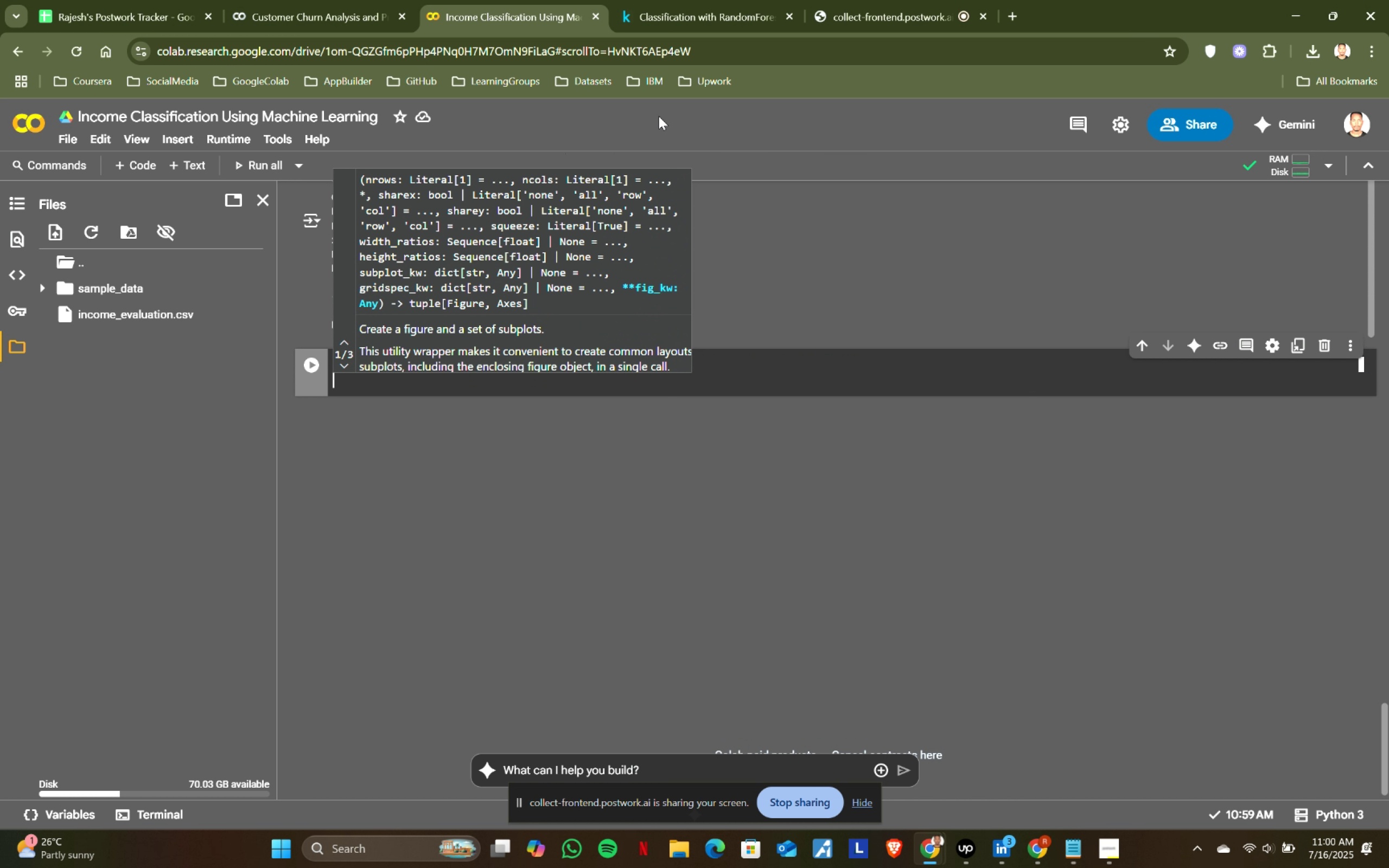 
key(Enter)
 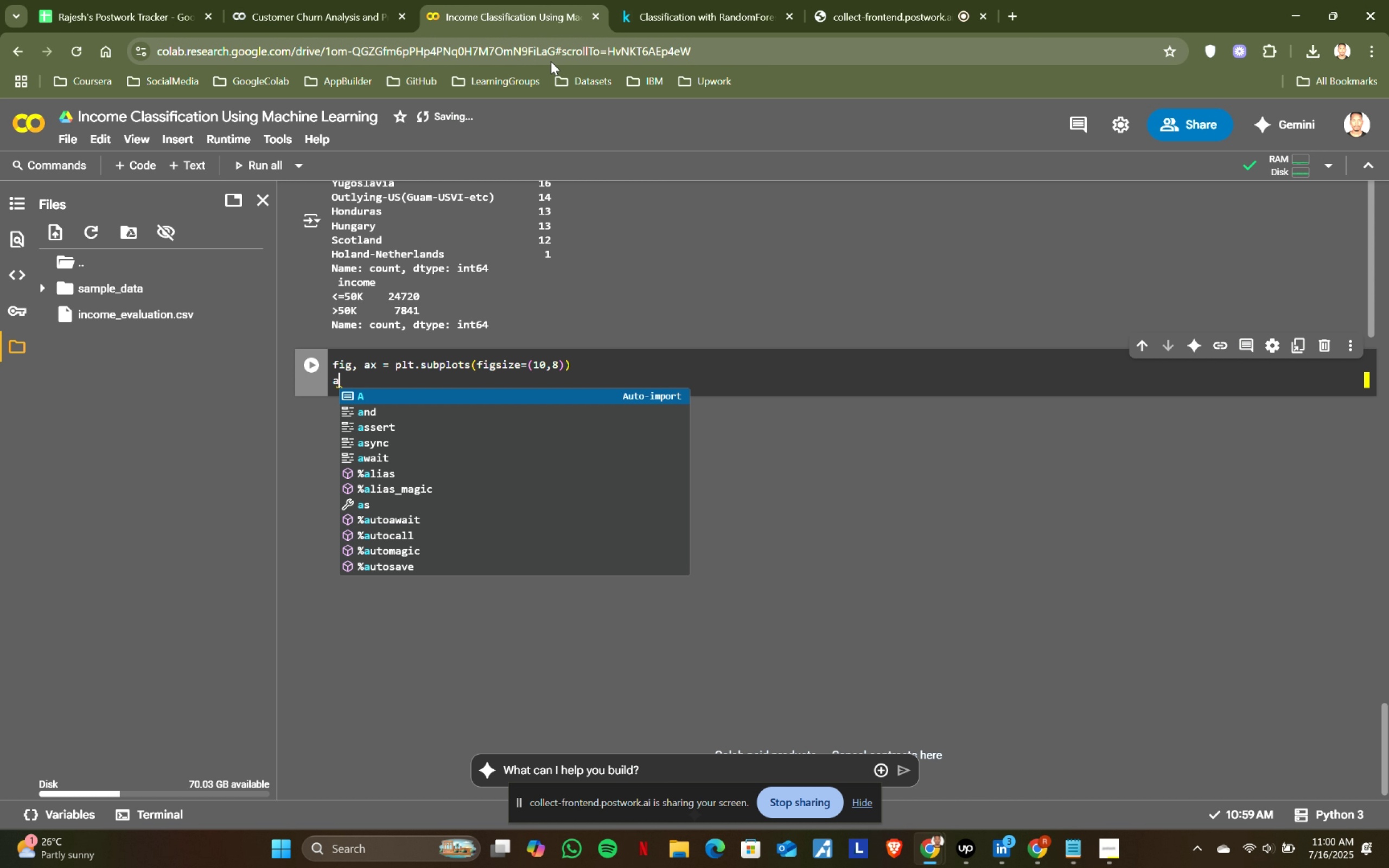 
left_click([694, 0])
 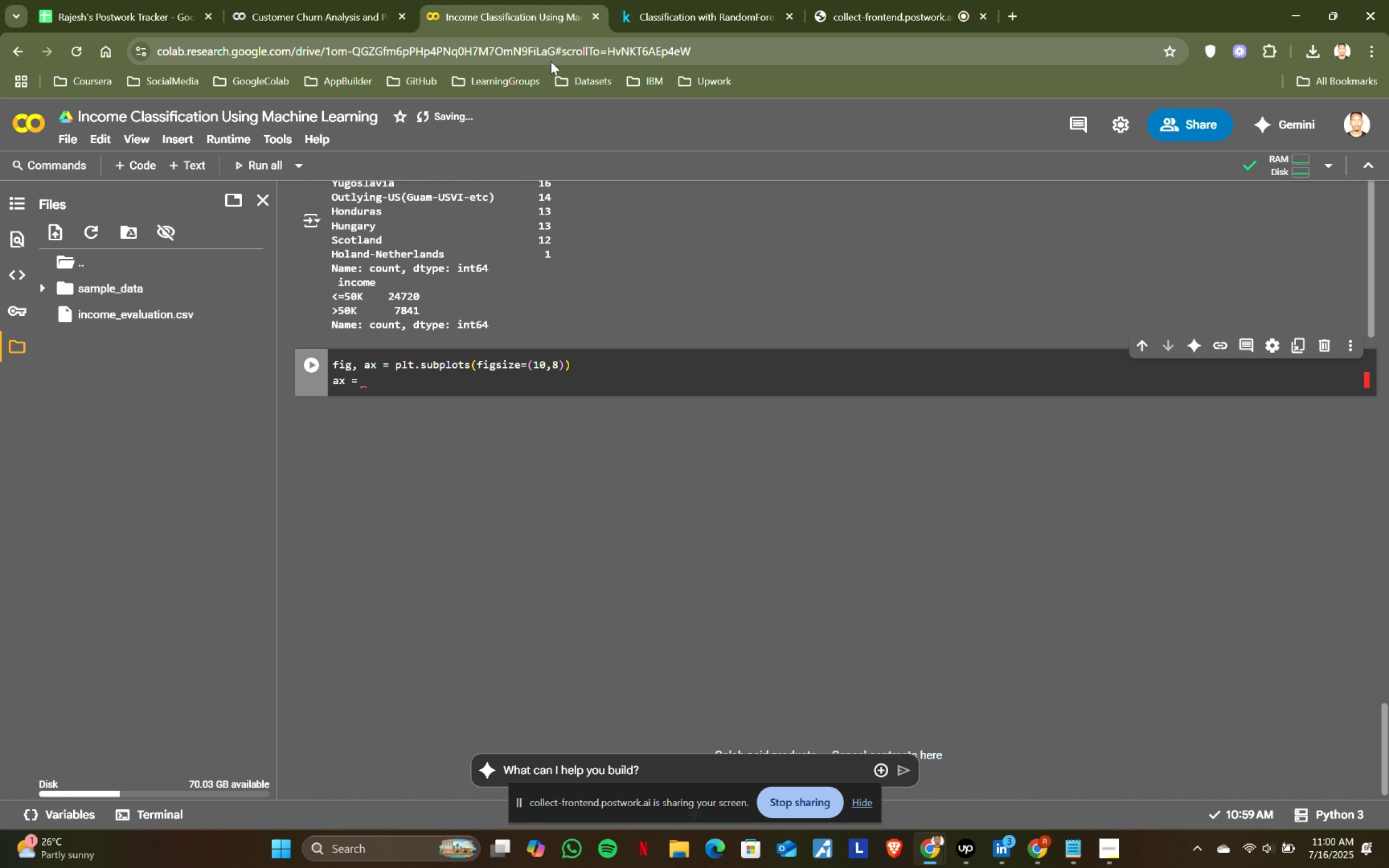 
left_click([545, 0])
 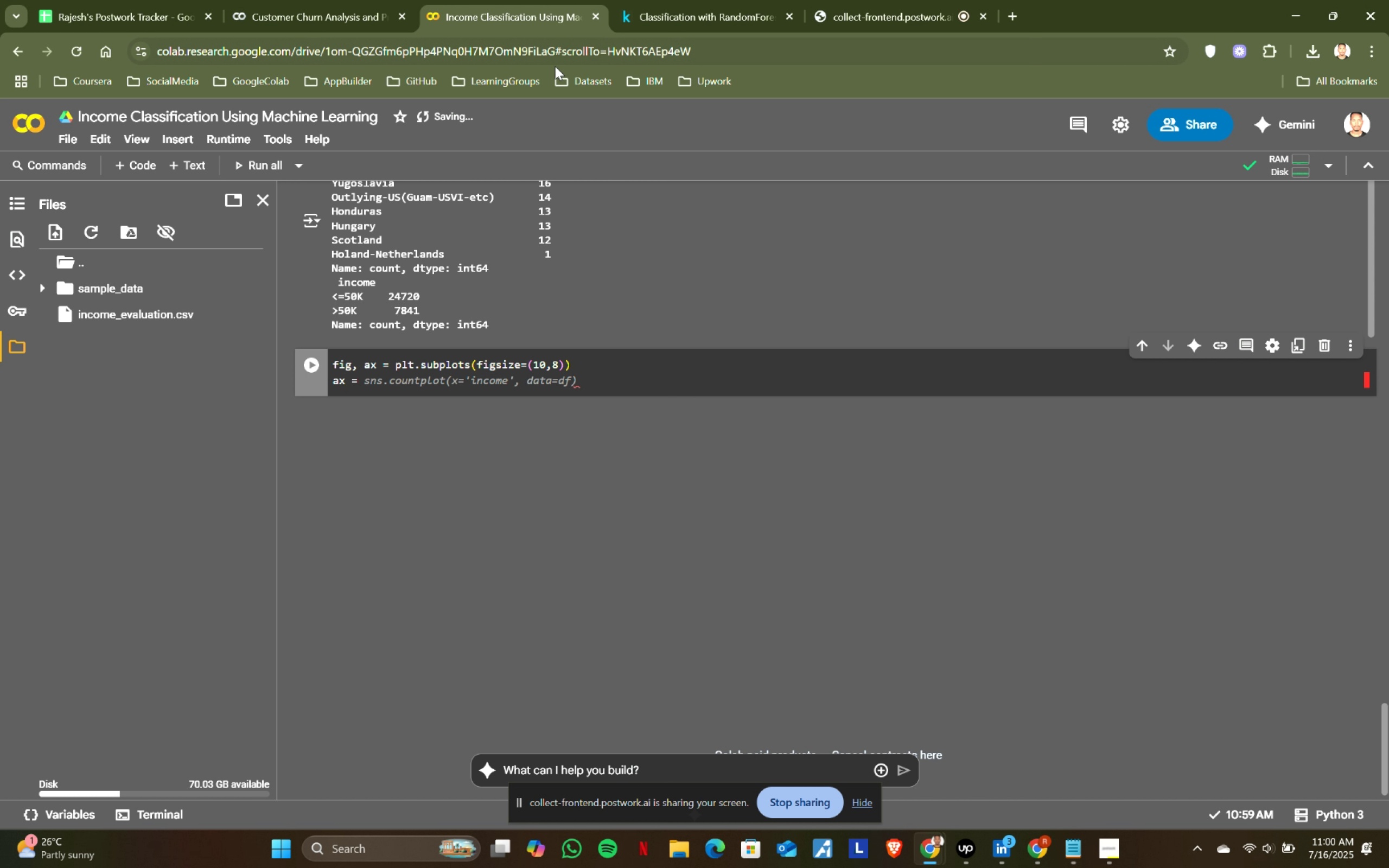 
type(z)
key(Backspace)
type(ax = )
 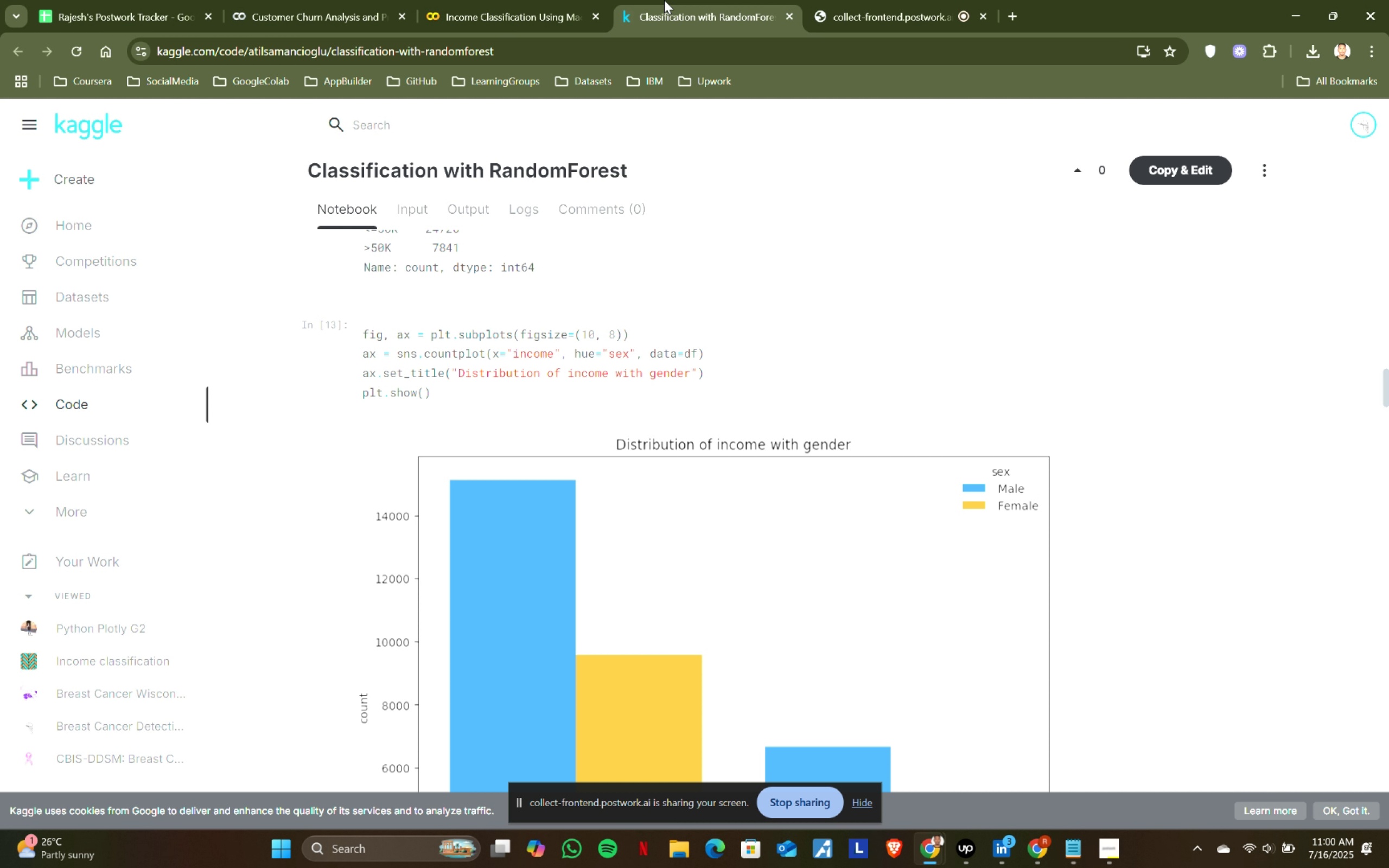 
left_click([664, 0])
 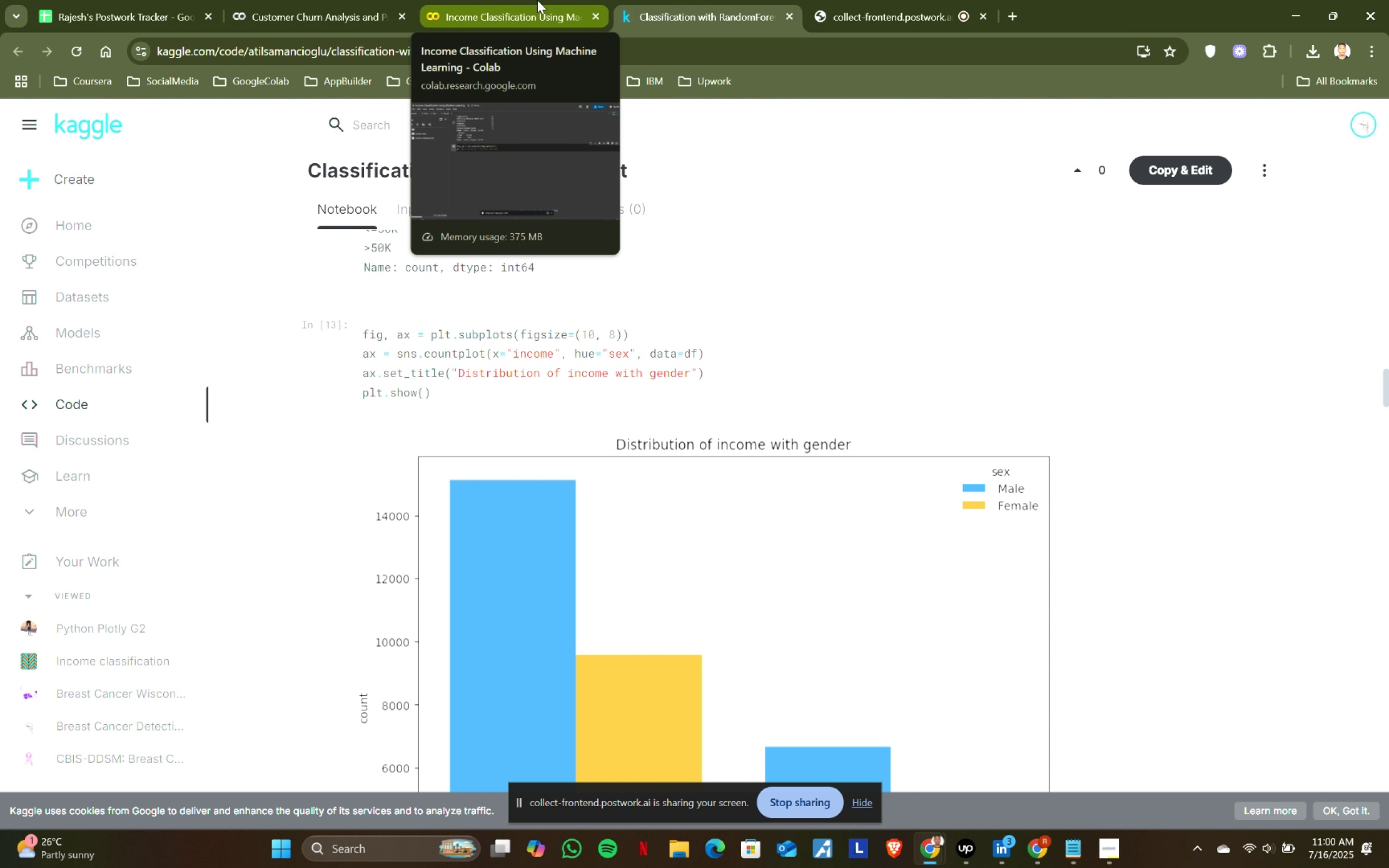 
left_click([537, 0])
 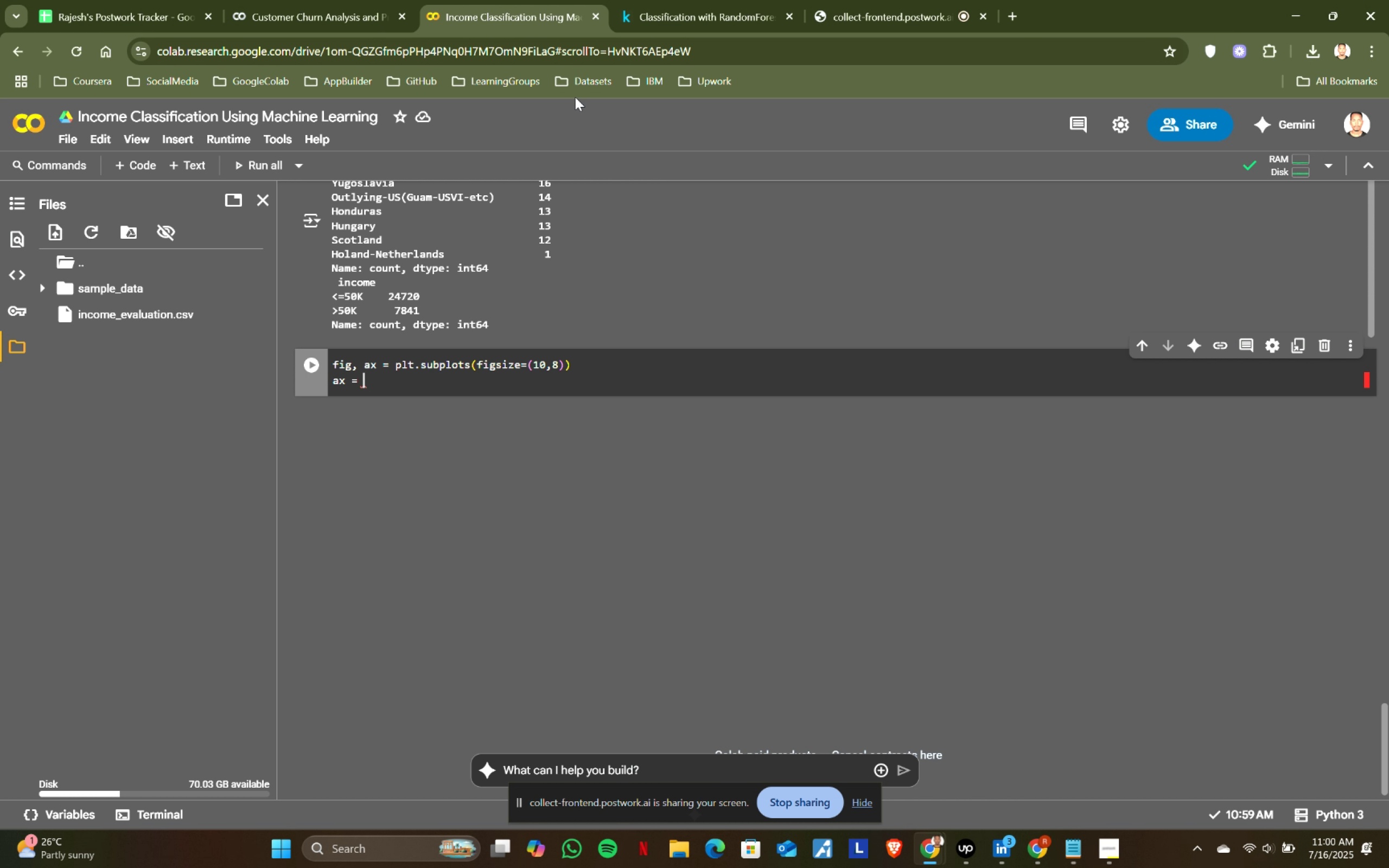 
type(sns)
key(Tab)
 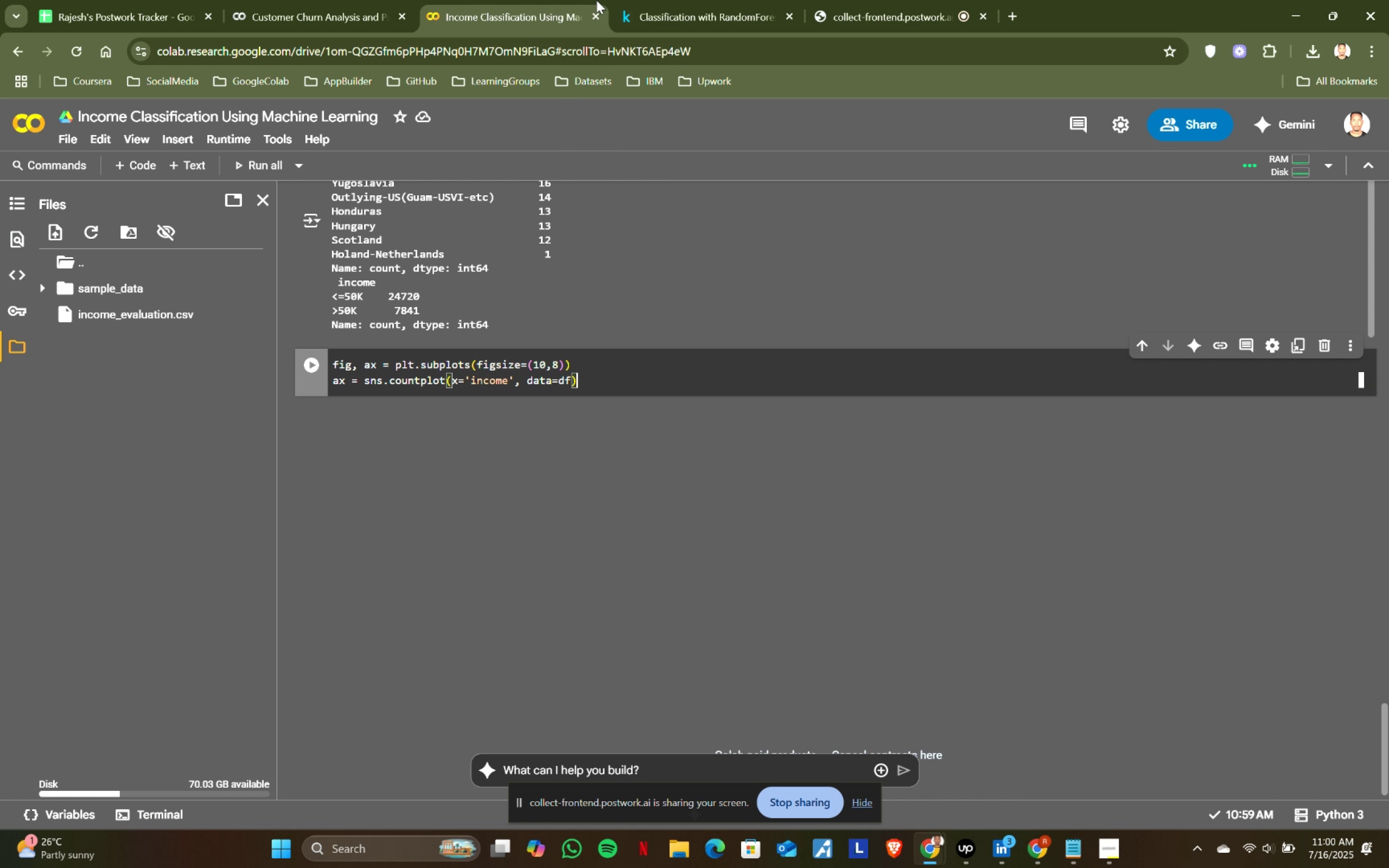 
left_click([748, 0])
 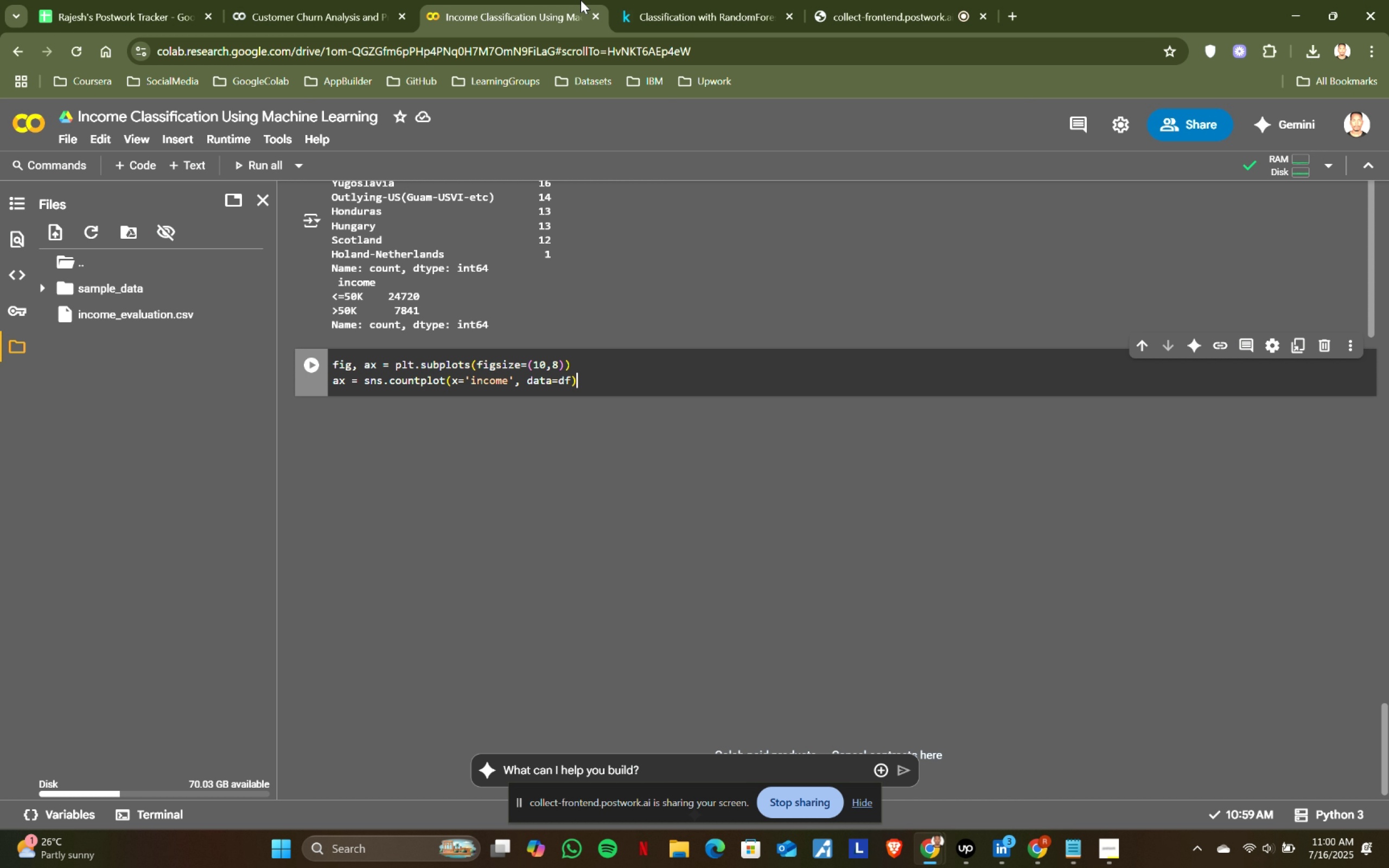 
left_click([581, 0])
 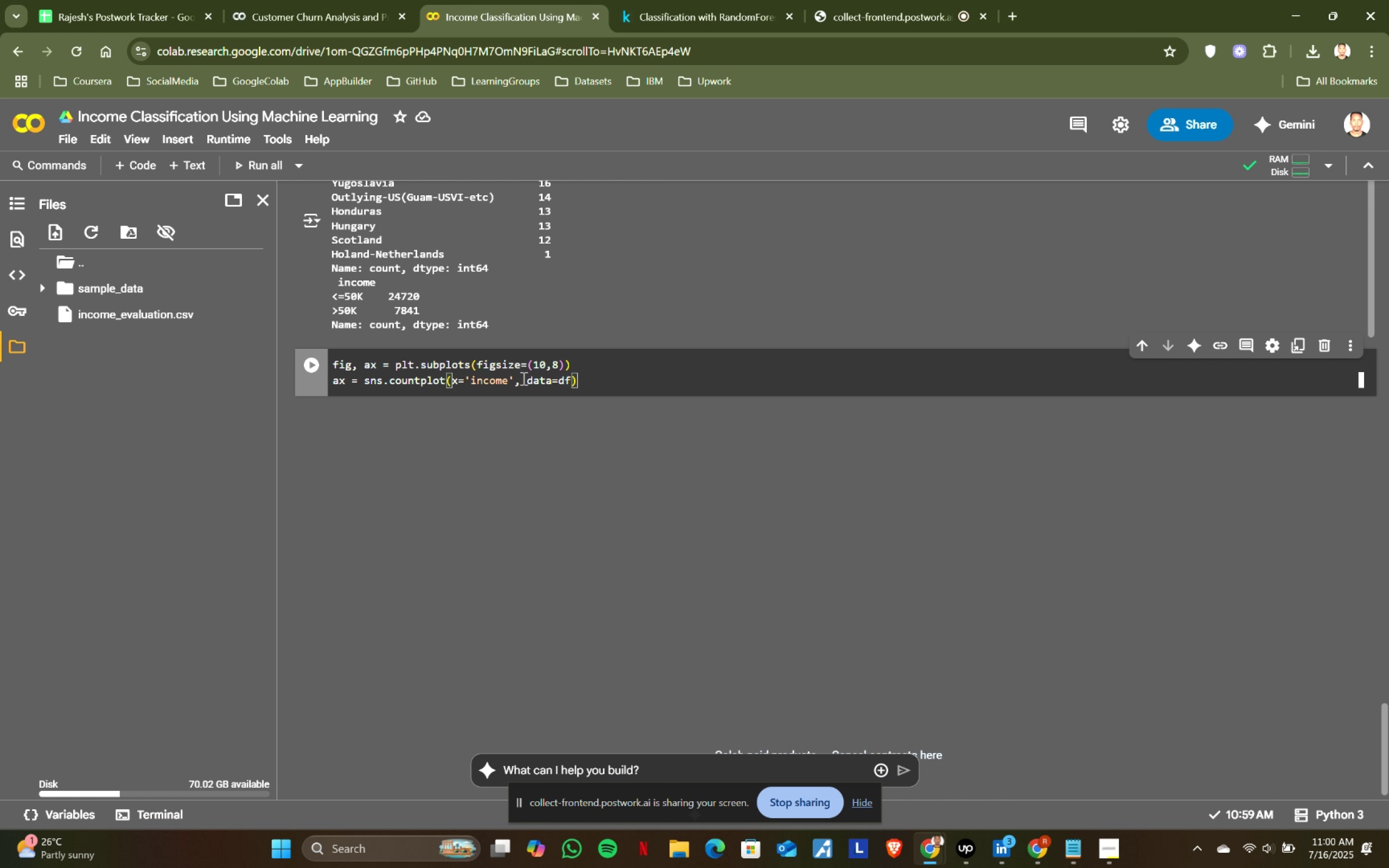 
left_click([520, 379])
 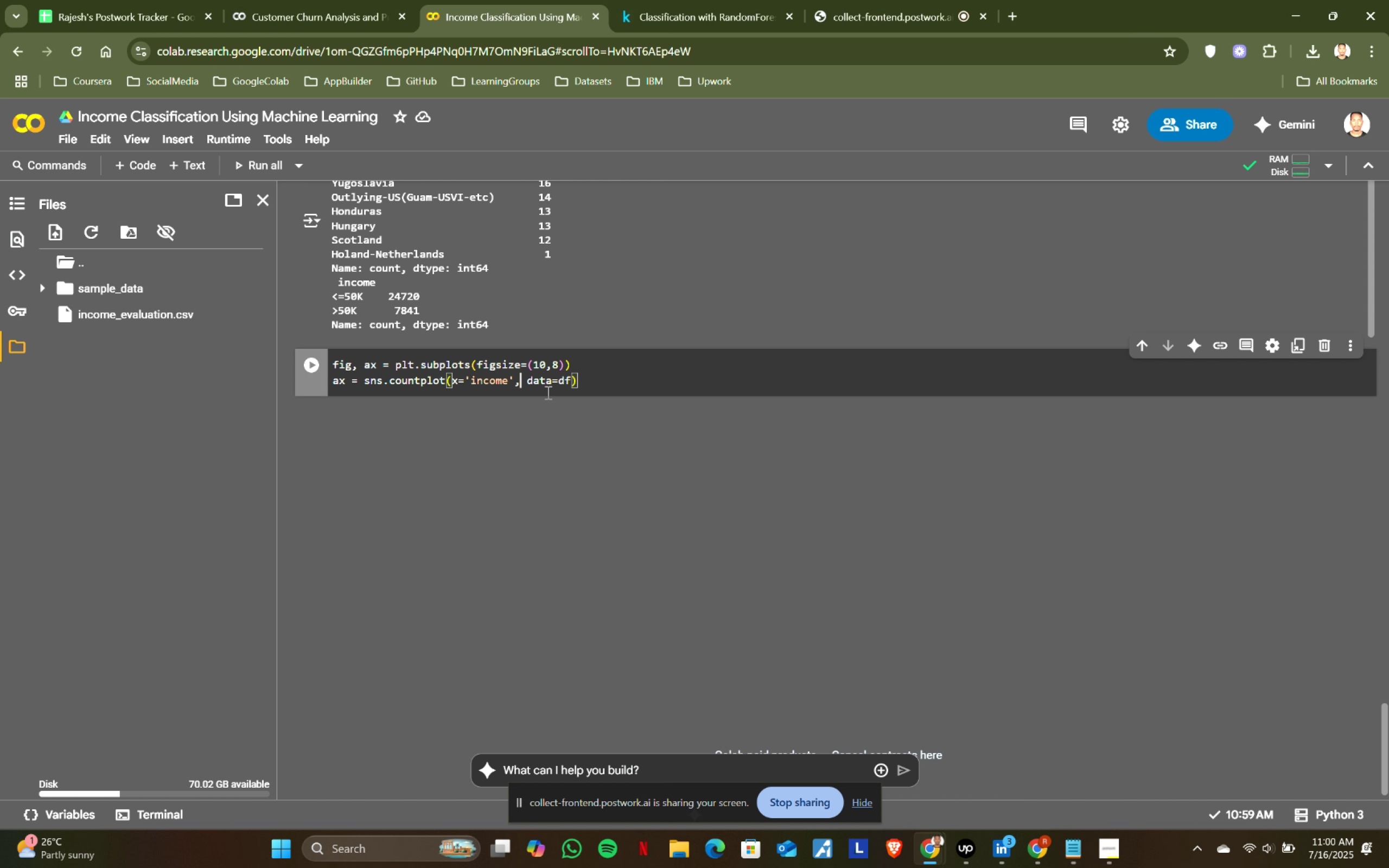 
type( hue = 'sex)
 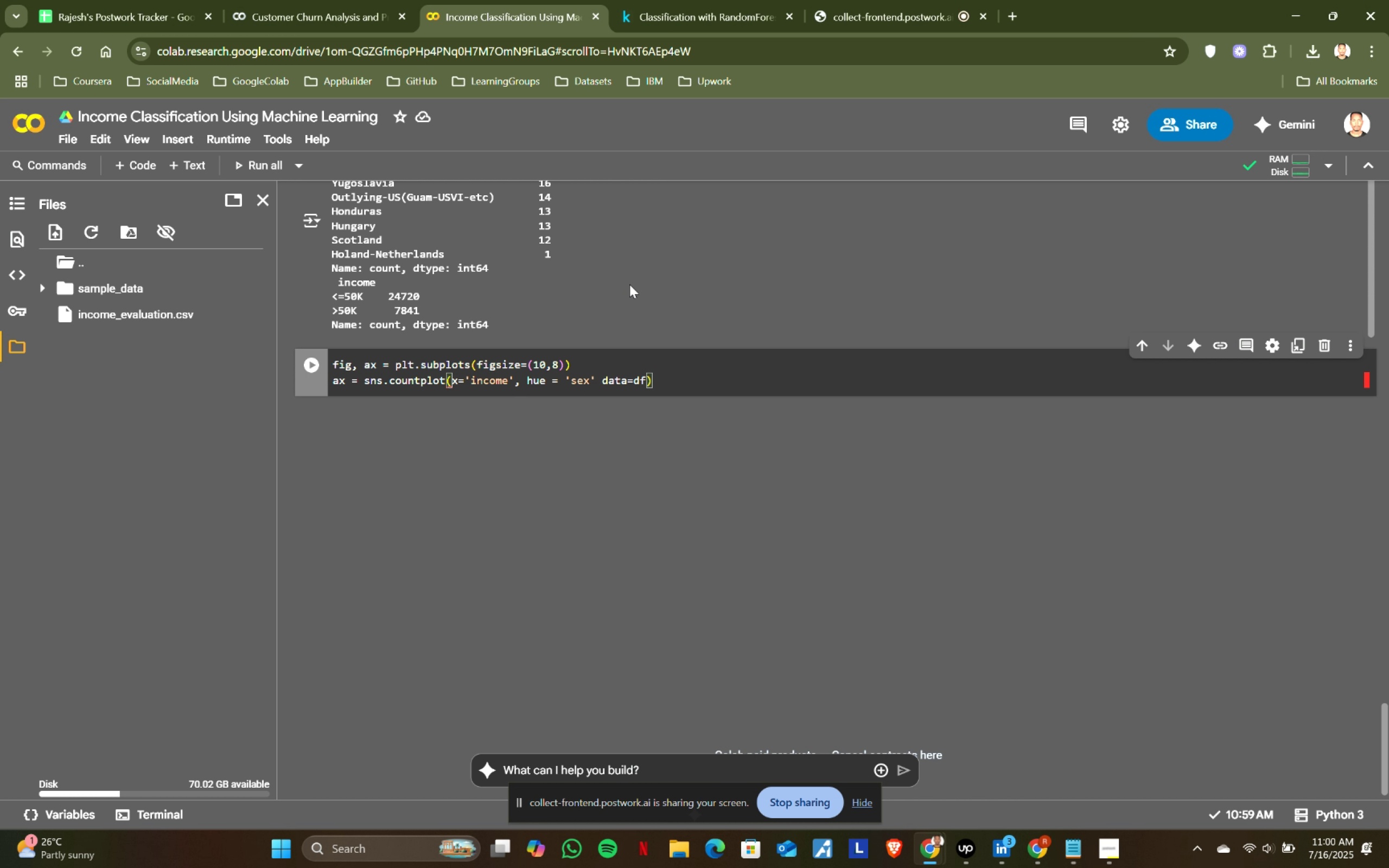 
left_click([689, 0])
 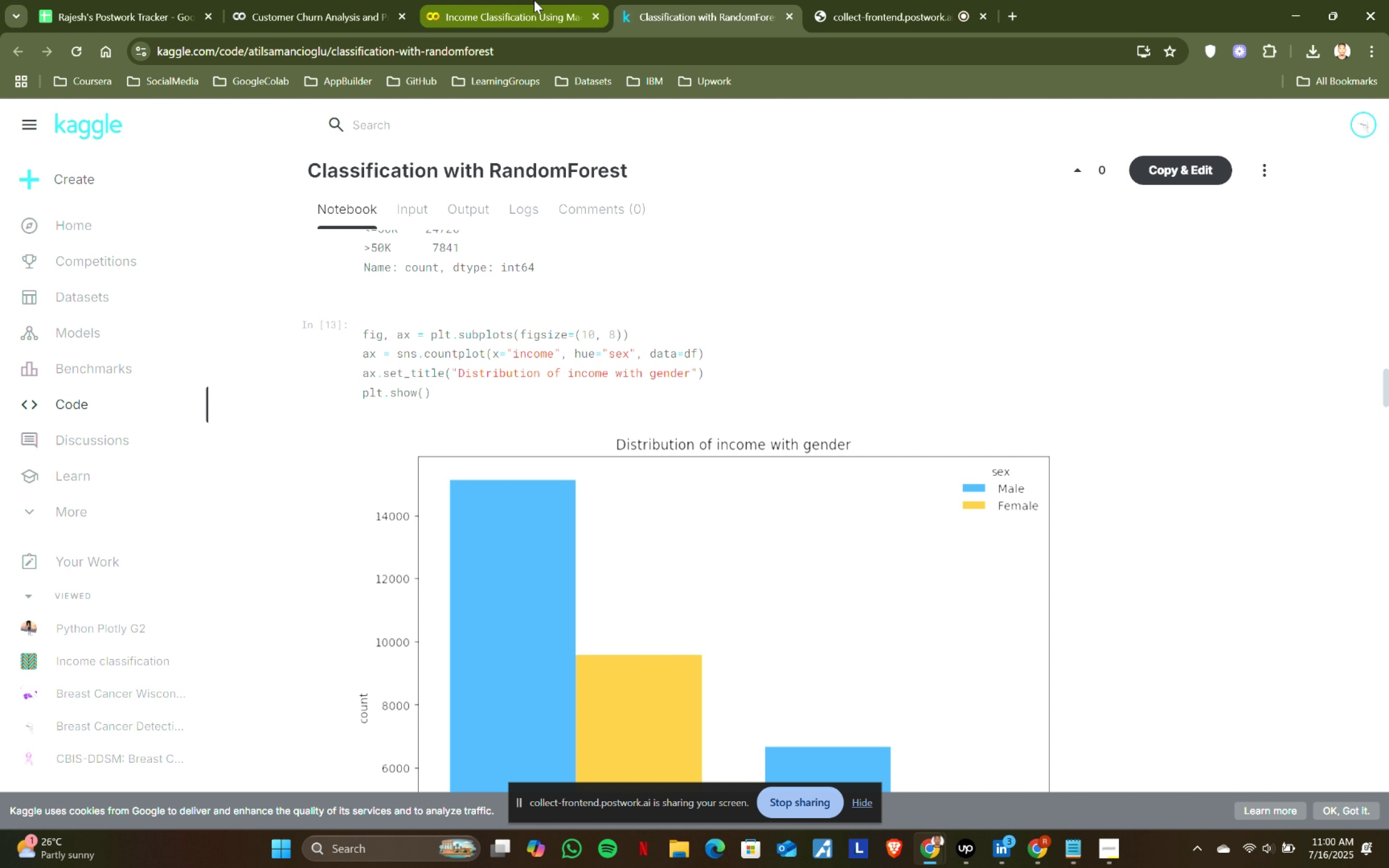 
left_click([534, 0])
 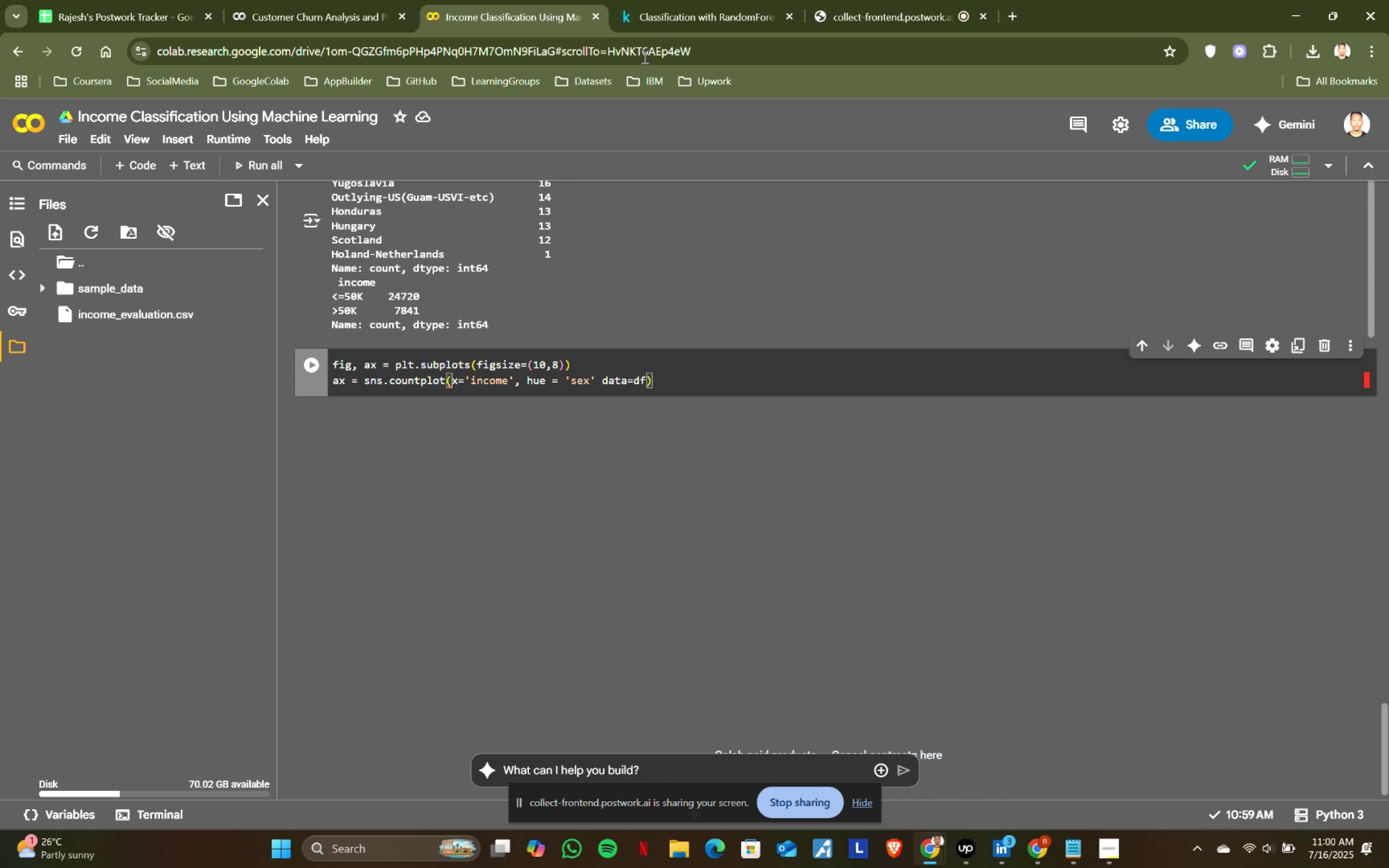 
left_click([671, 0])
 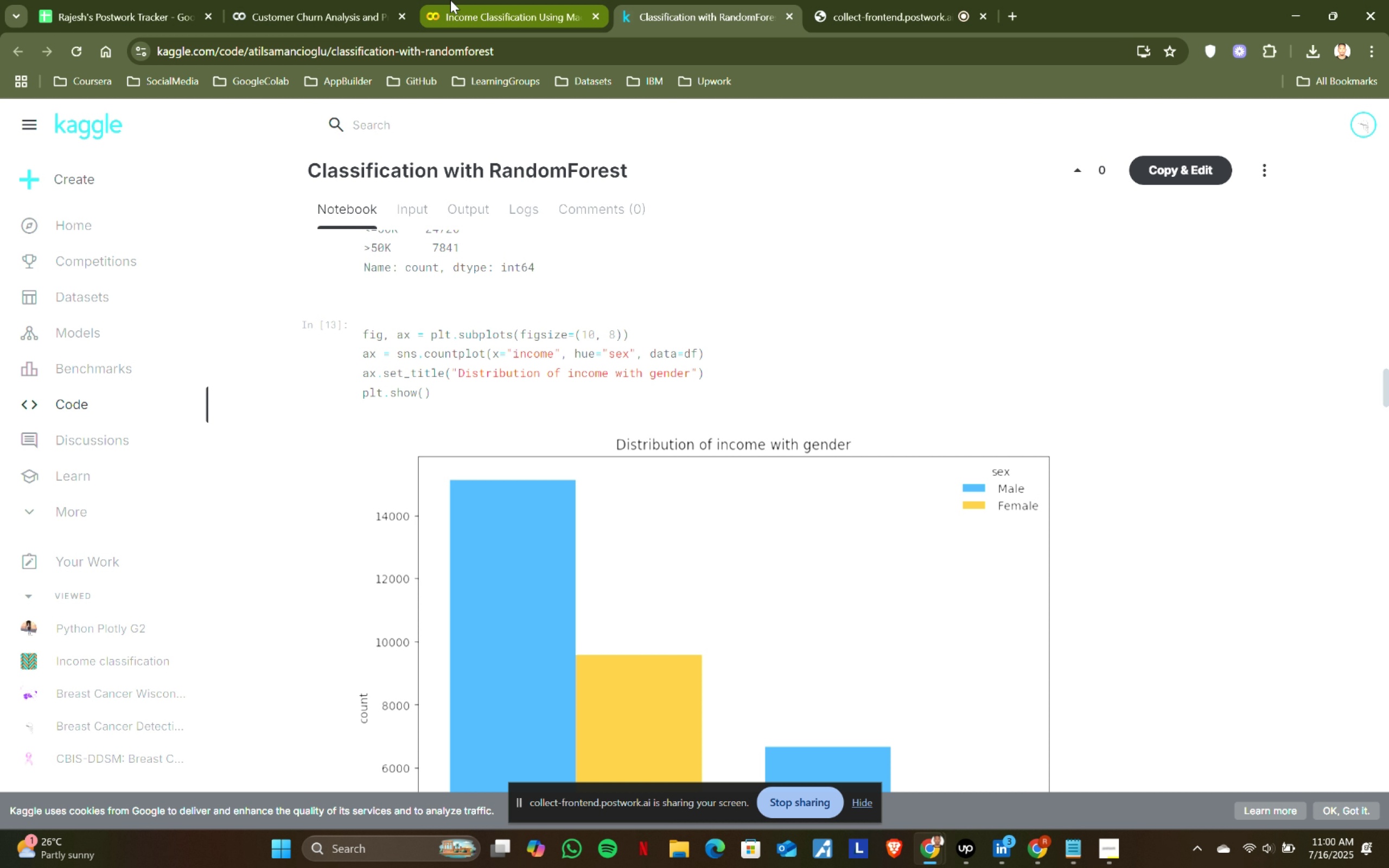 
left_click([450, 0])
 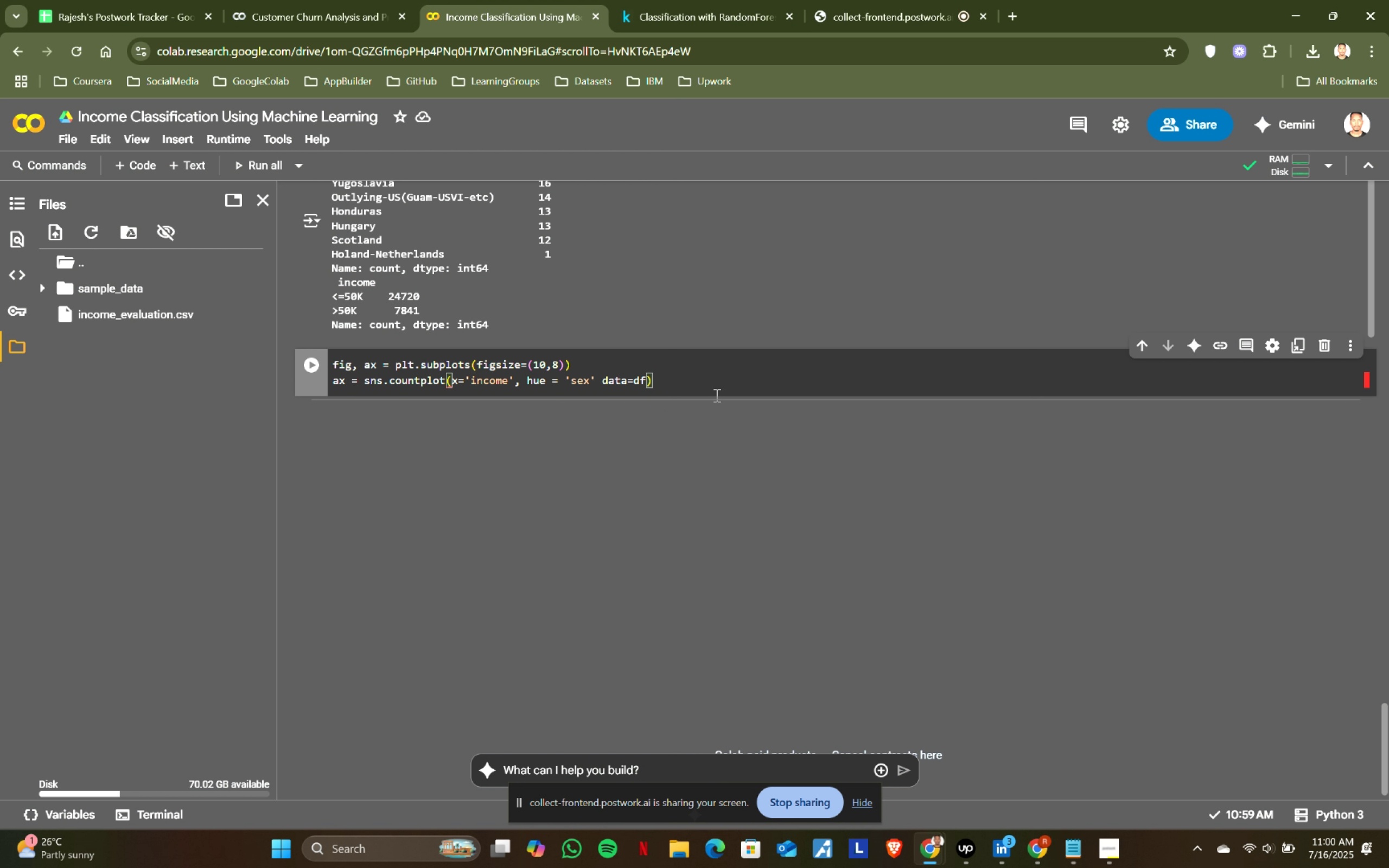 
left_click([727, 376])
 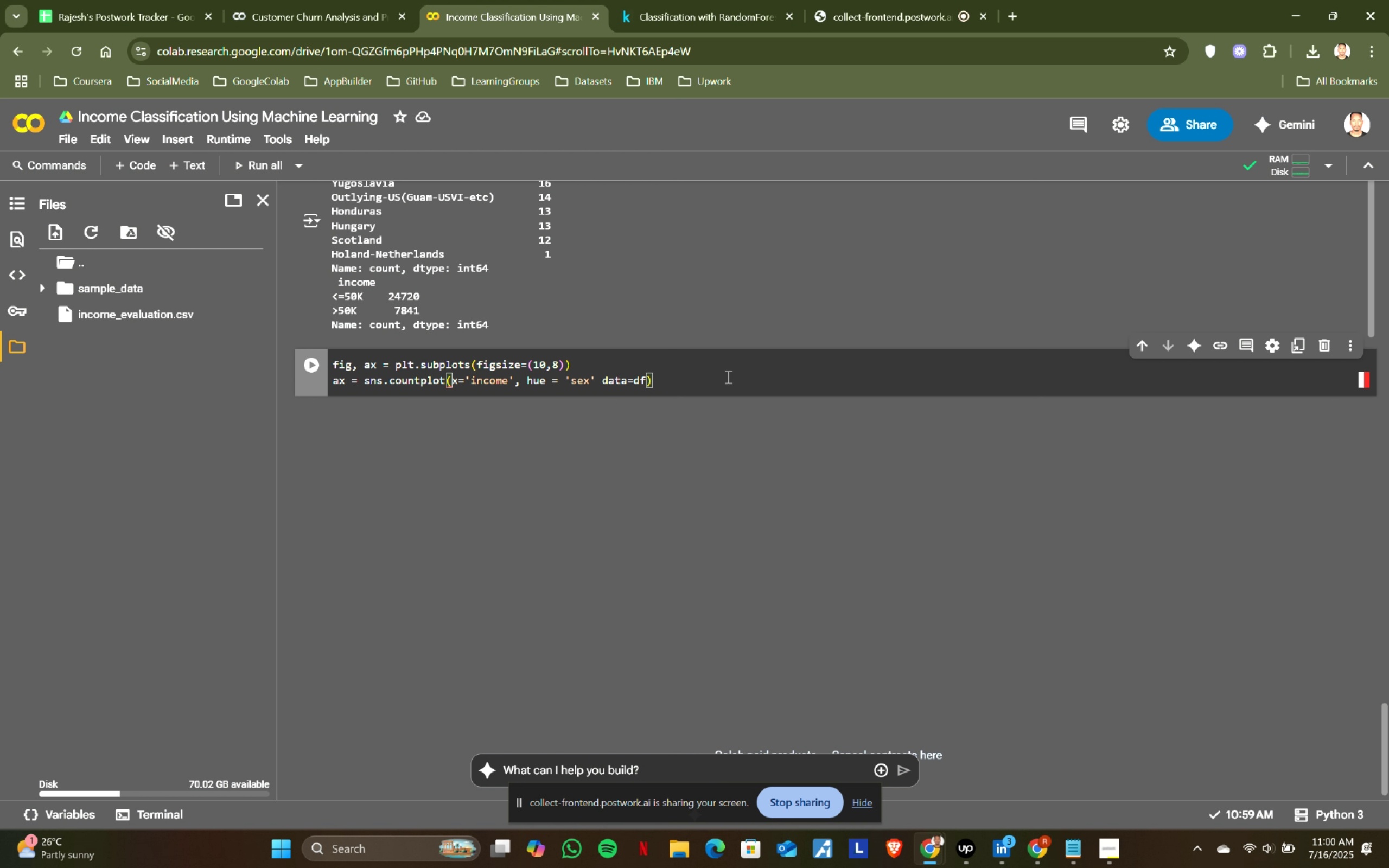 
key(Enter)
 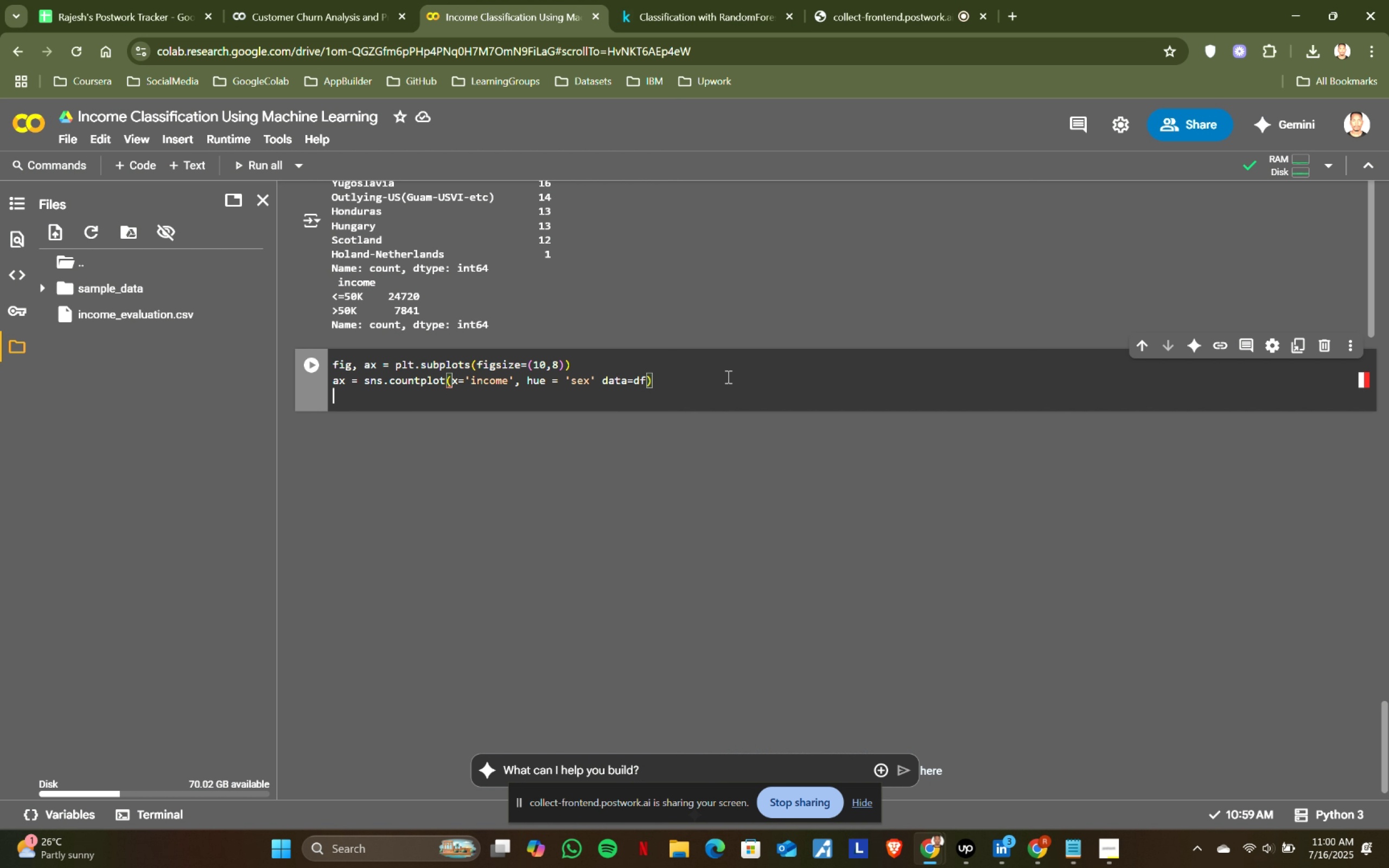 
type(ax.)
 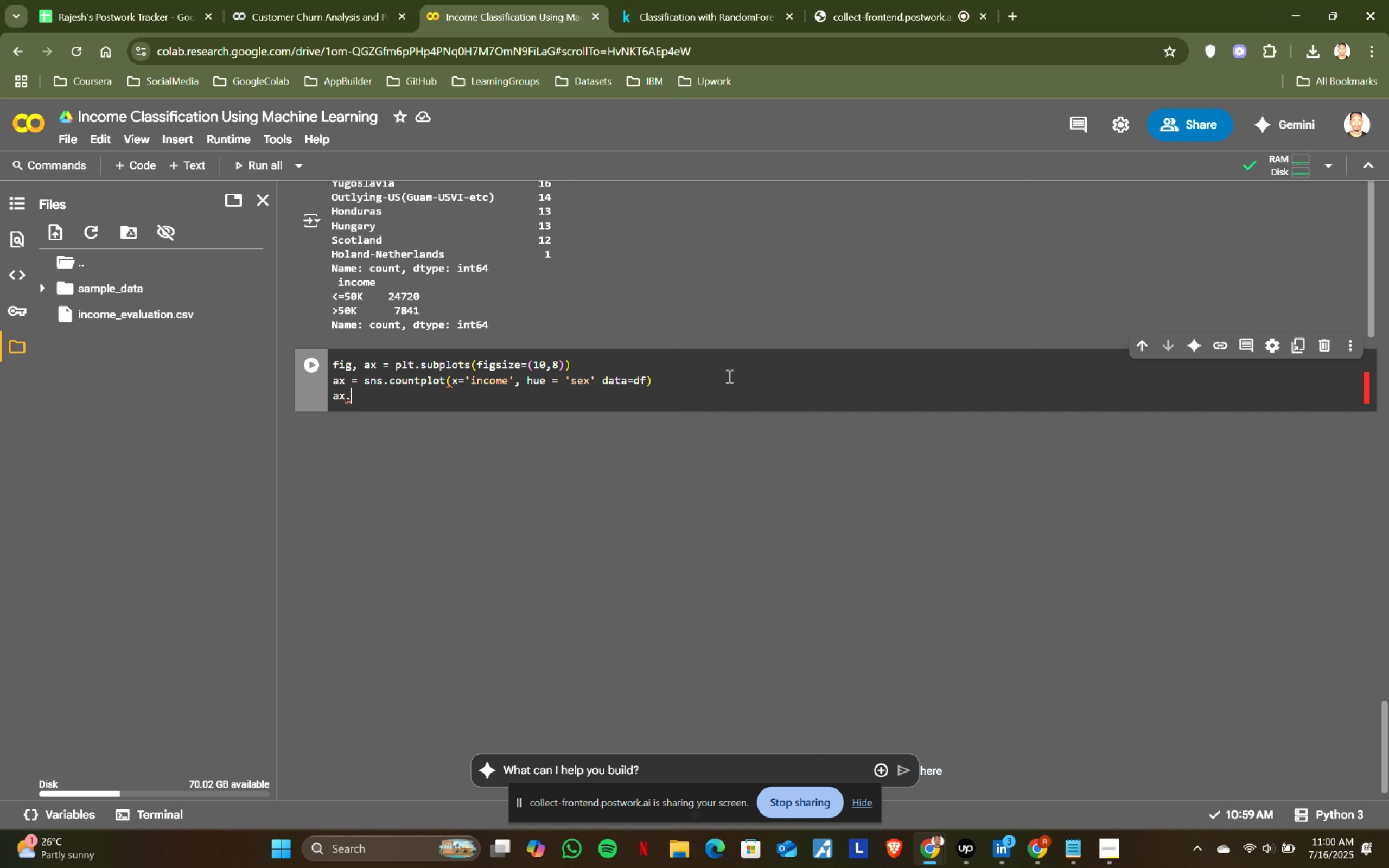 
left_click([777, 0])
 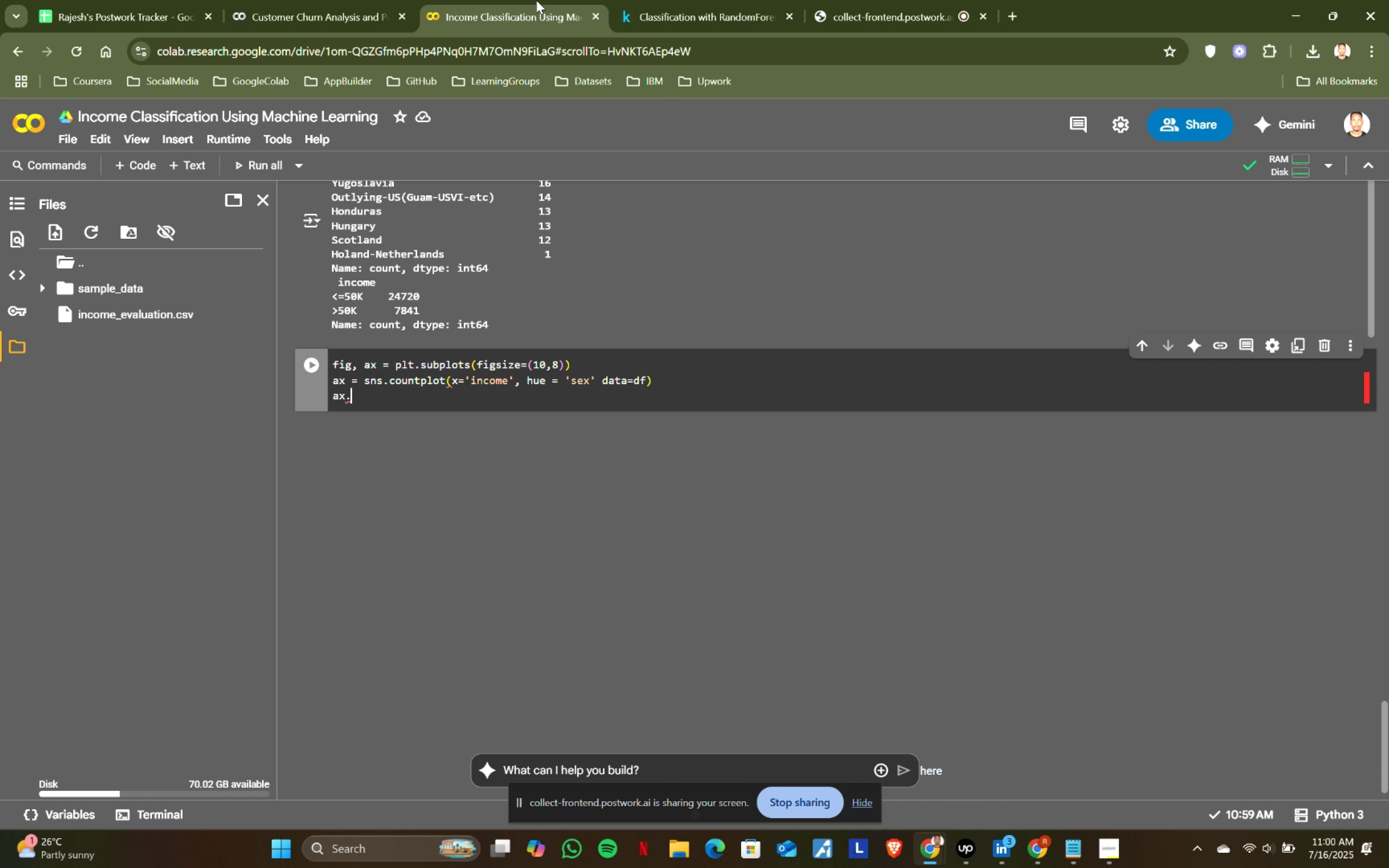 
left_click([536, 0])
 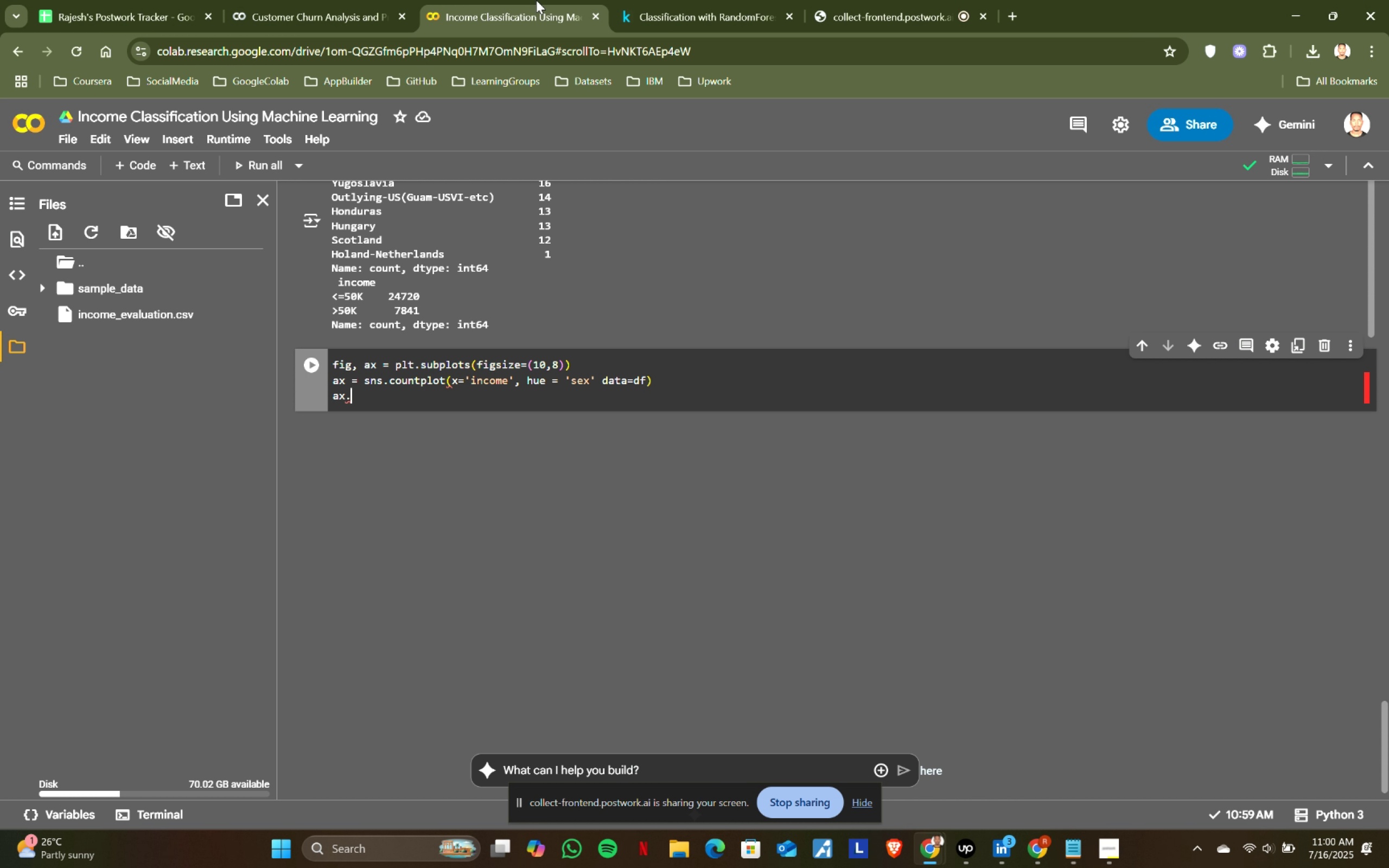 
type(set_title(')
 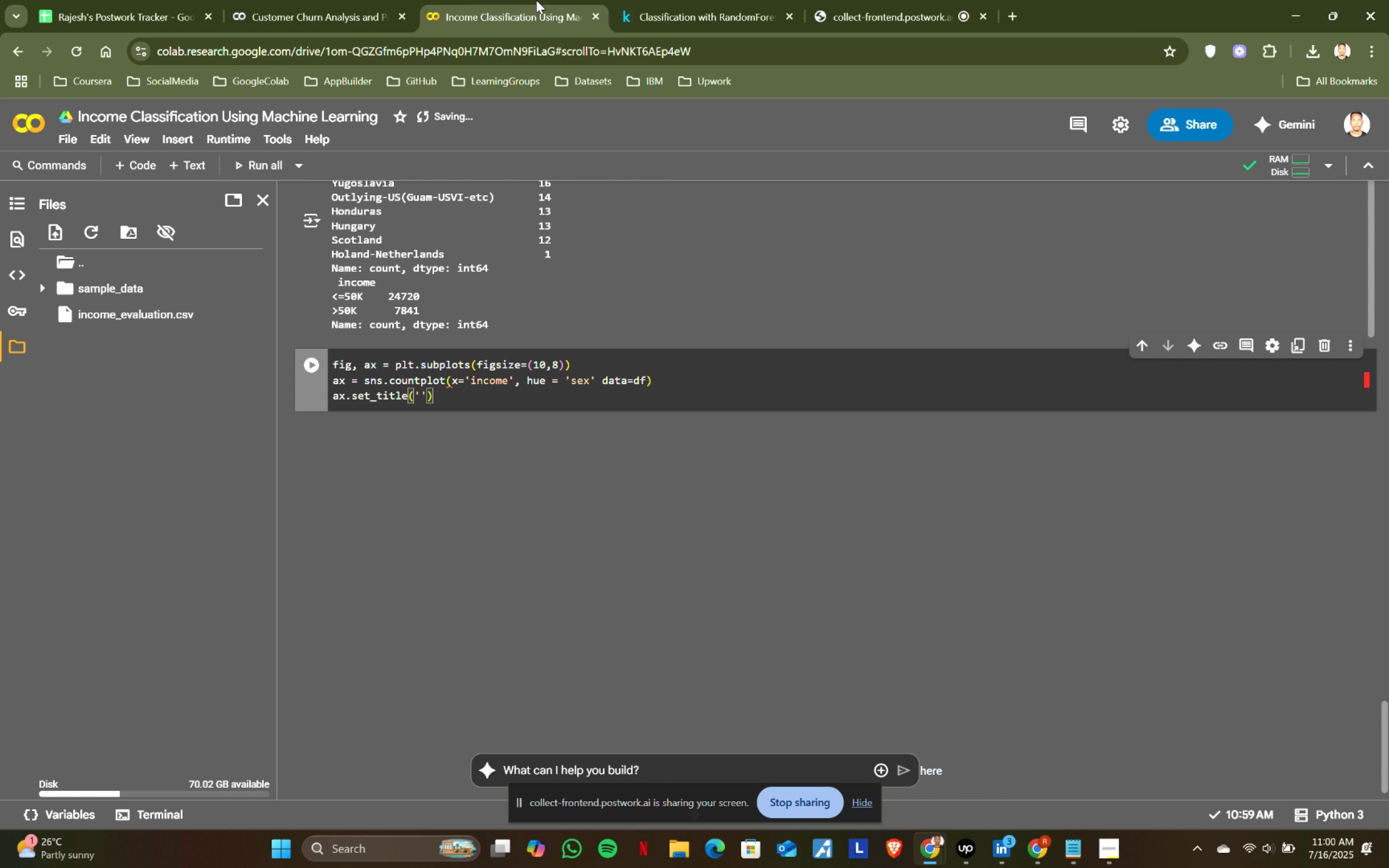 
left_click([706, 0])
 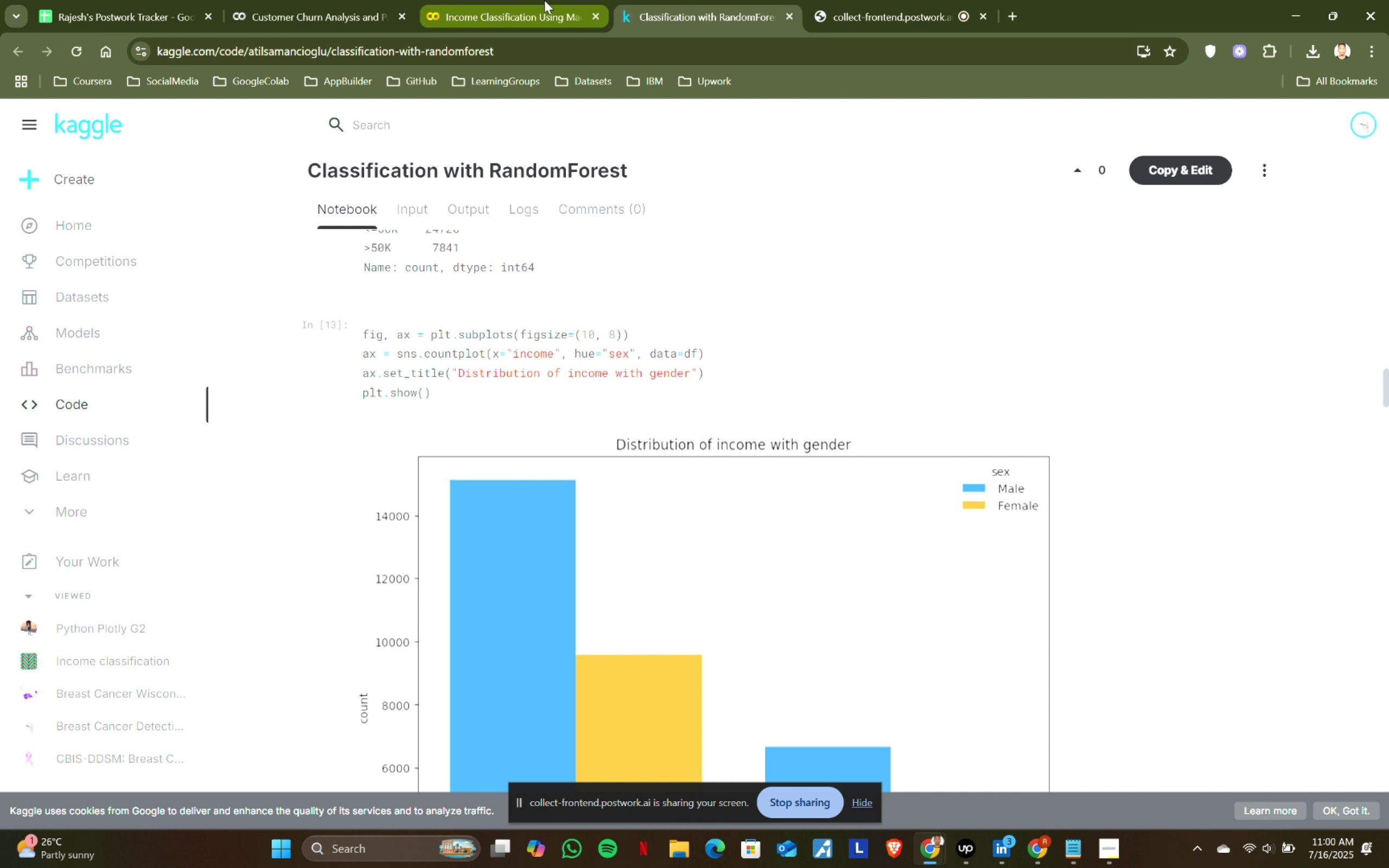 
left_click([544, 0])
 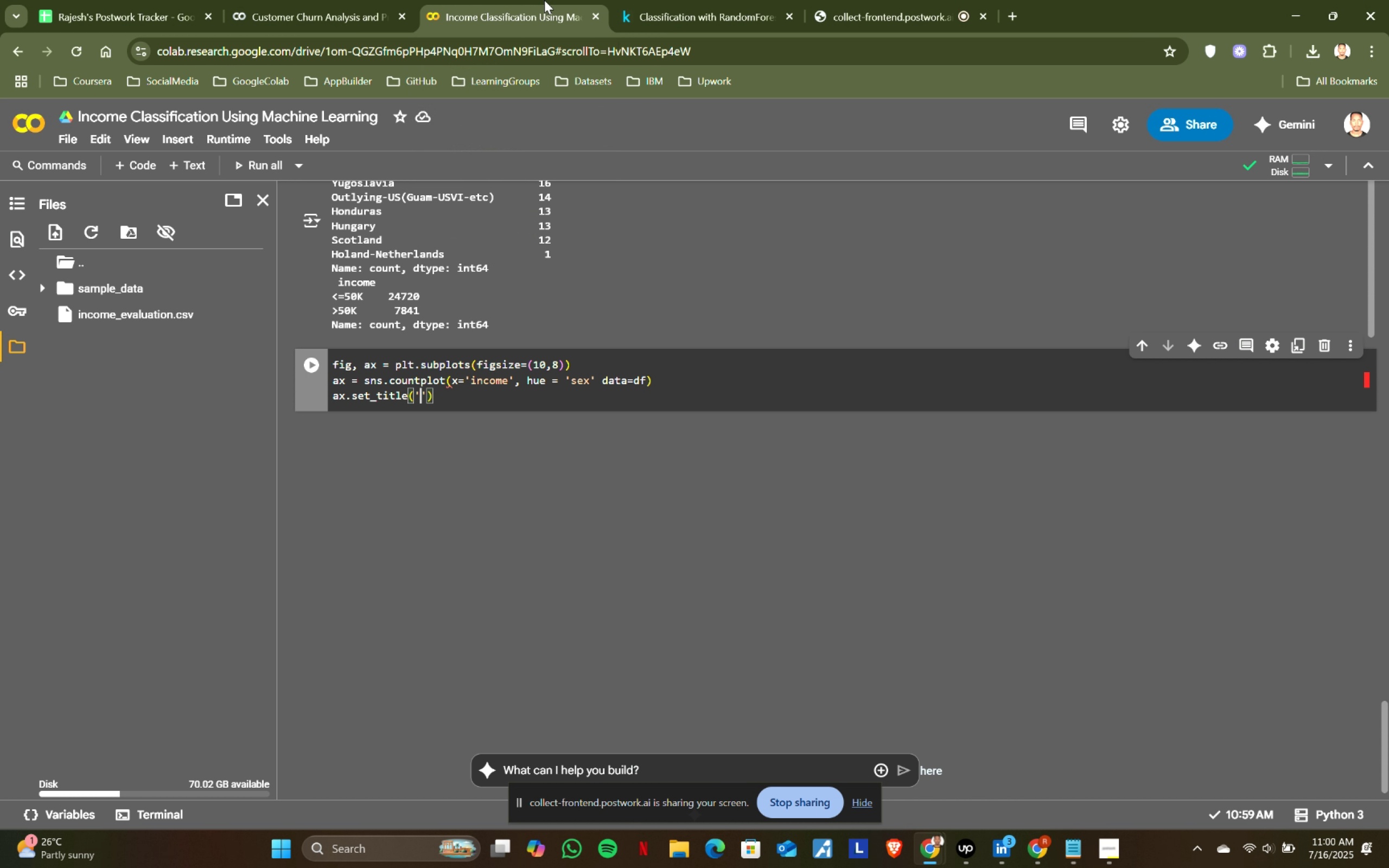 
type(Disc)
key(Backspace)
type(tribution of )
 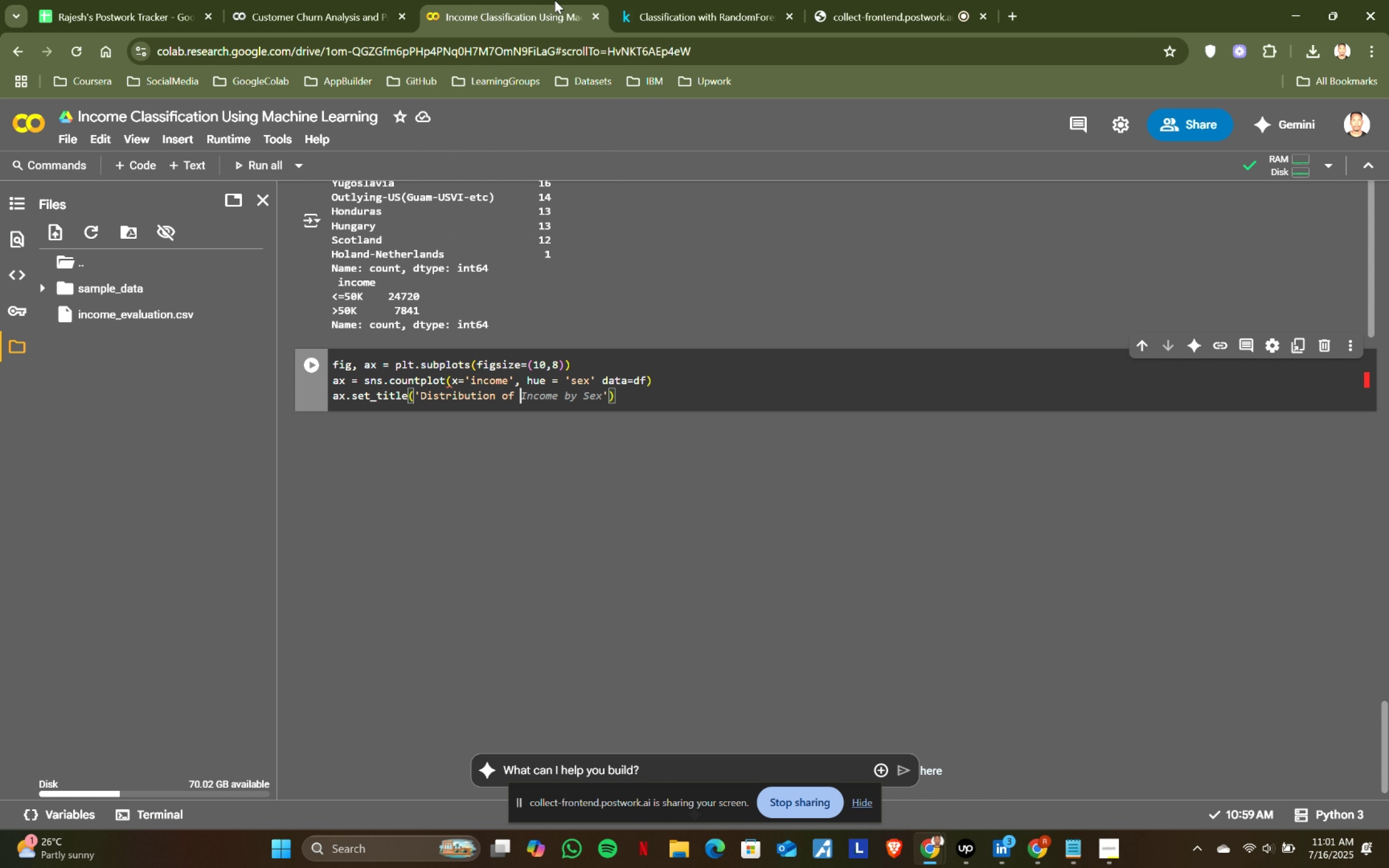 
left_click([684, 0])
 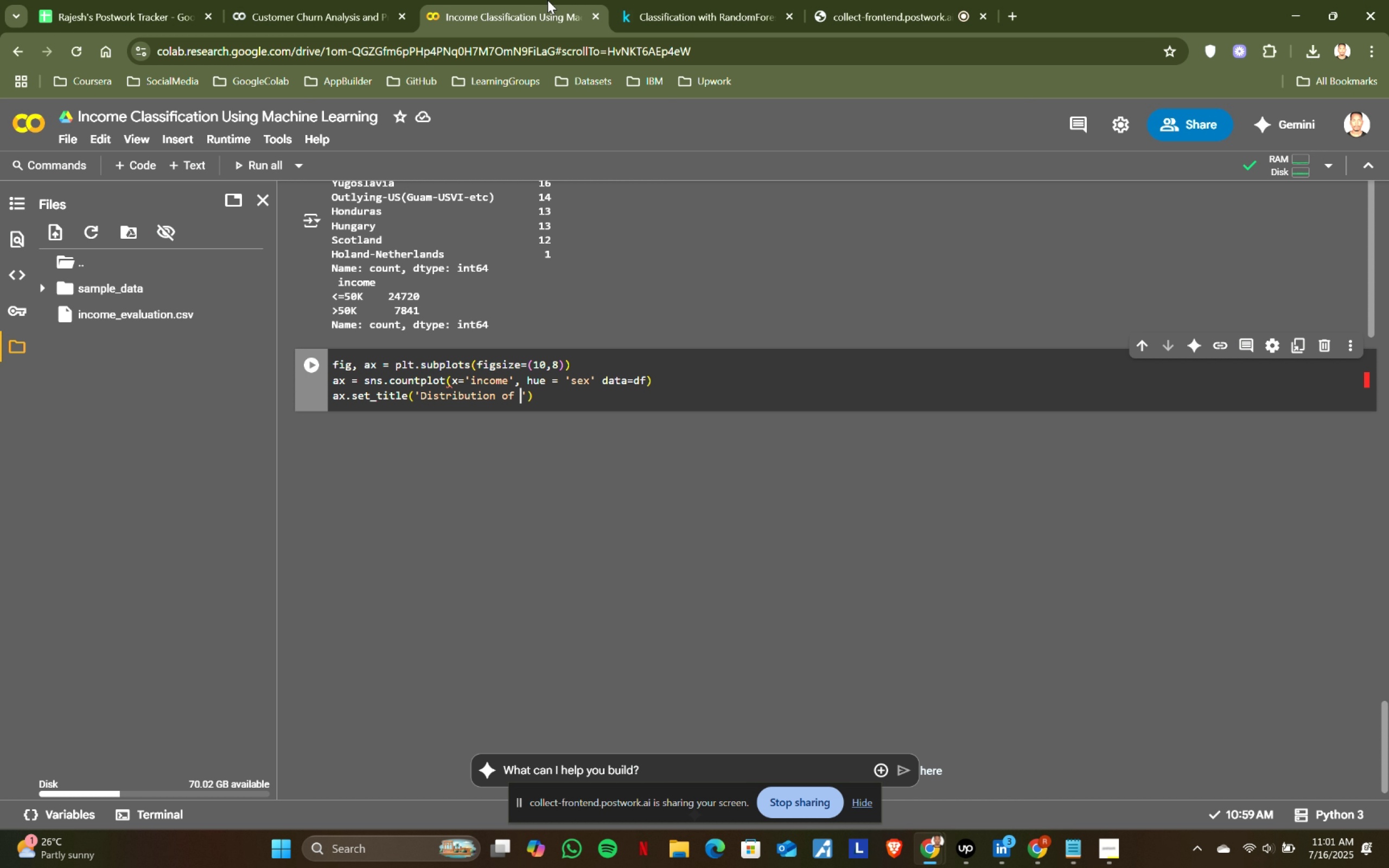 
left_click([547, 0])
 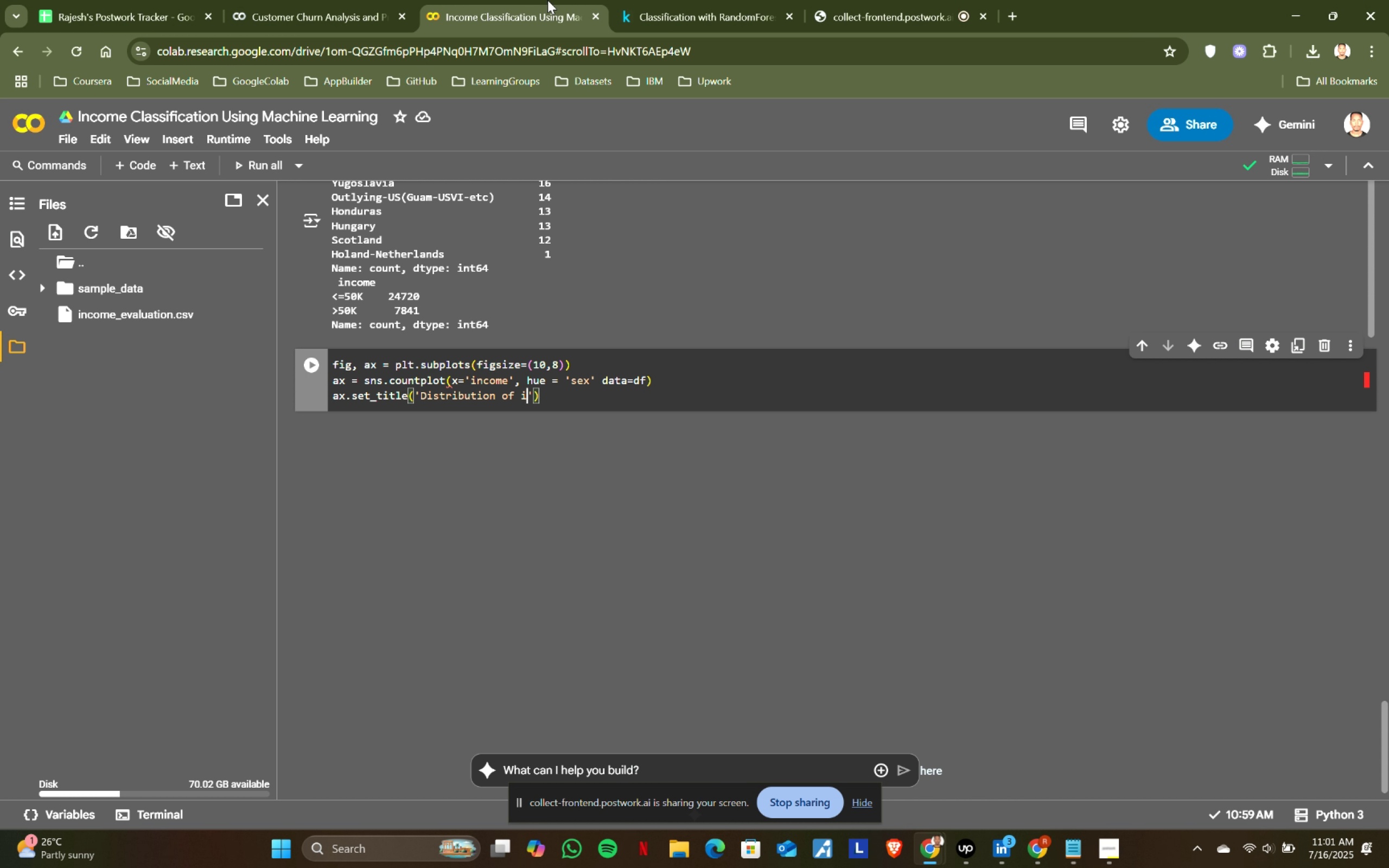 
type(in)
key(Backspace)
type(c)
key(Backspace)
type(ncome with gender)
 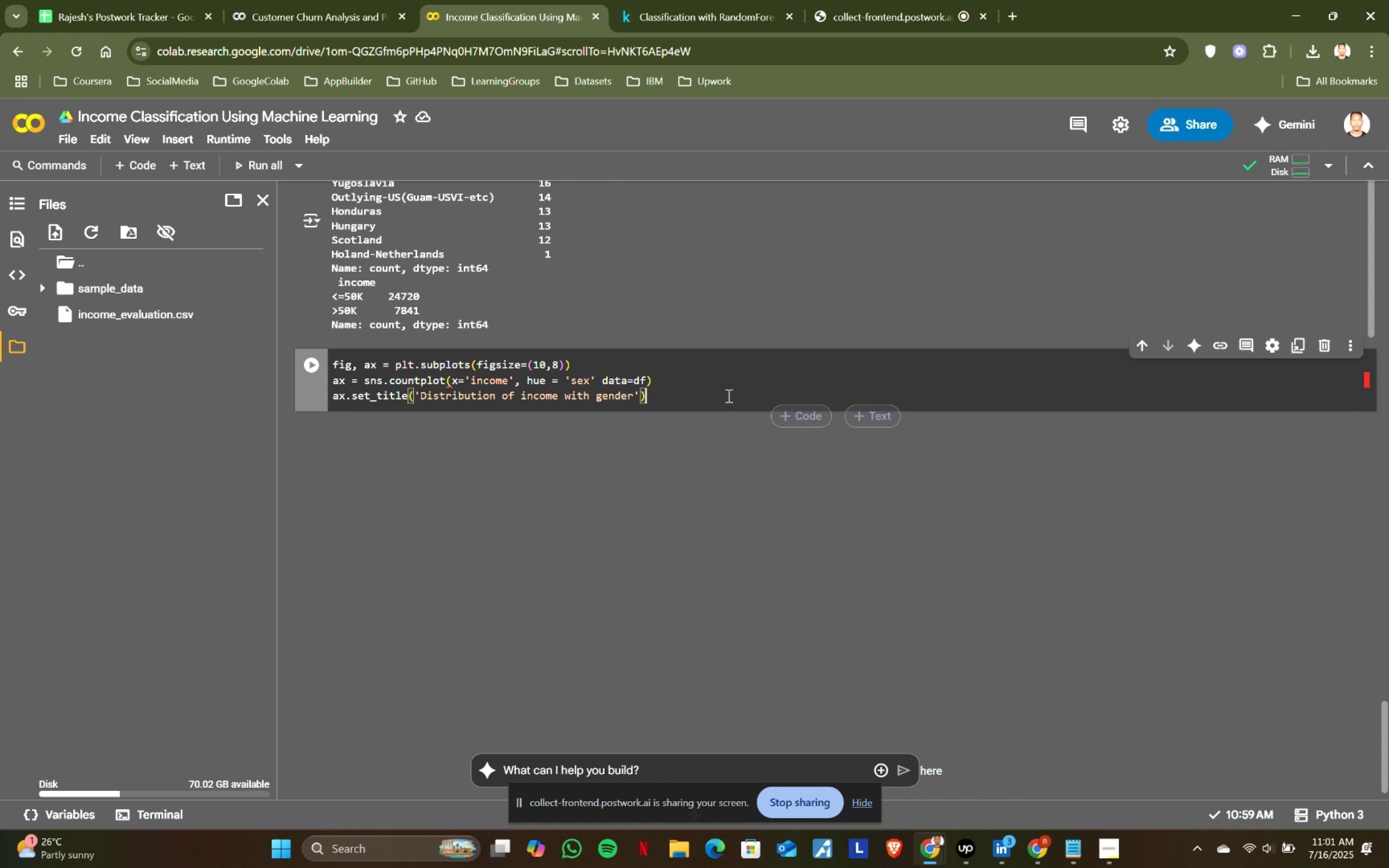 
left_click([673, 0])
 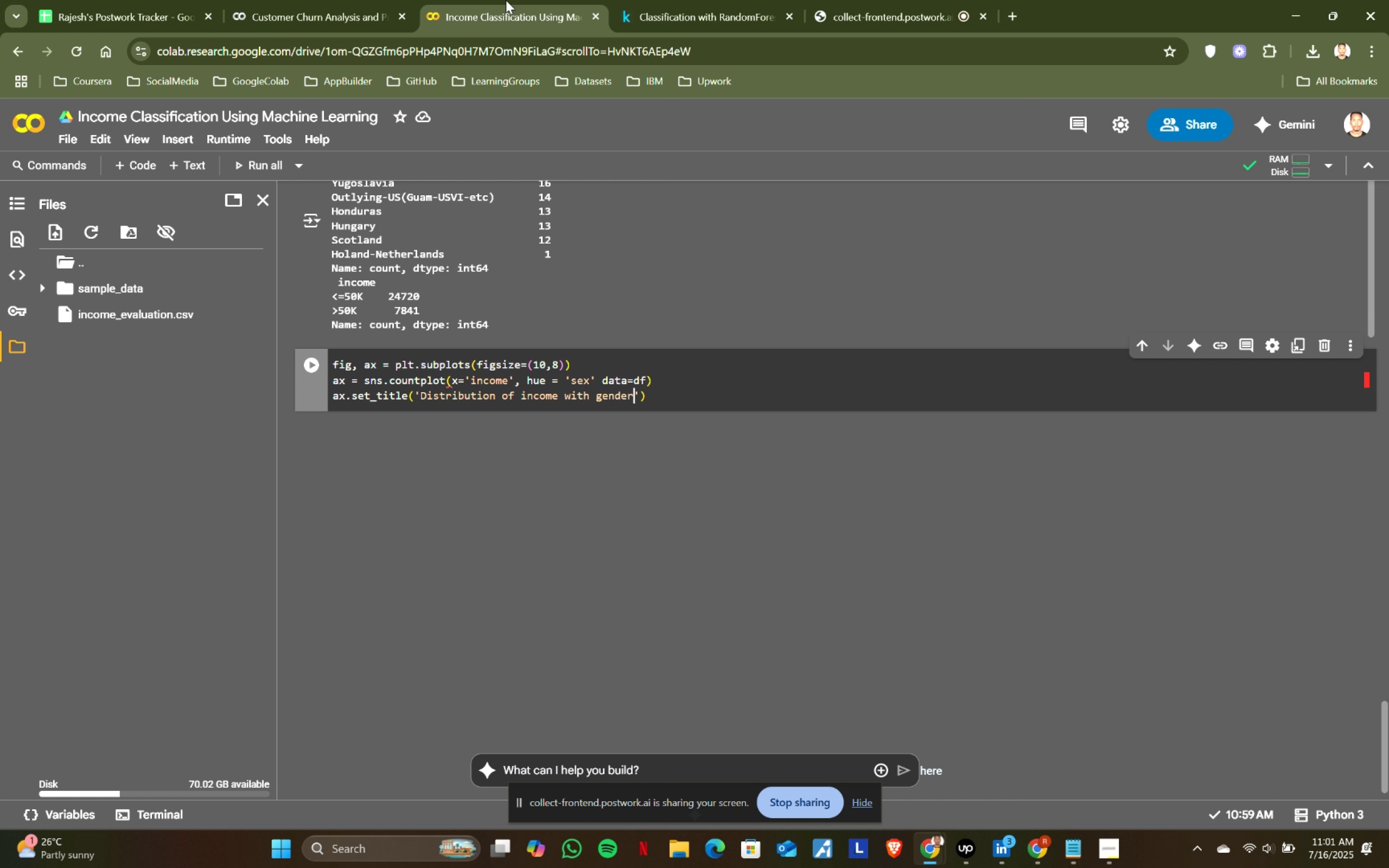 
left_click([506, 0])
 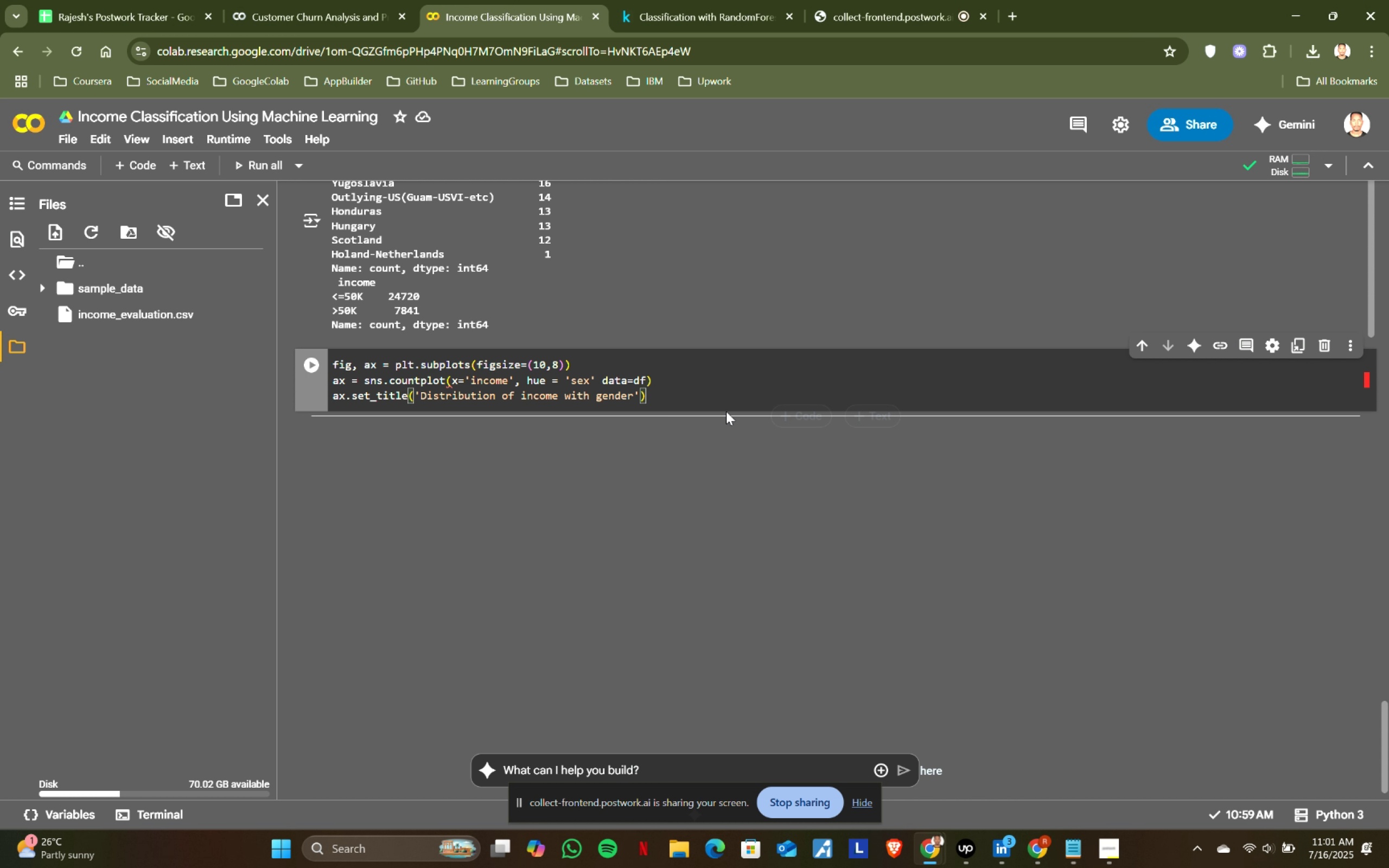 
left_click([728, 395])
 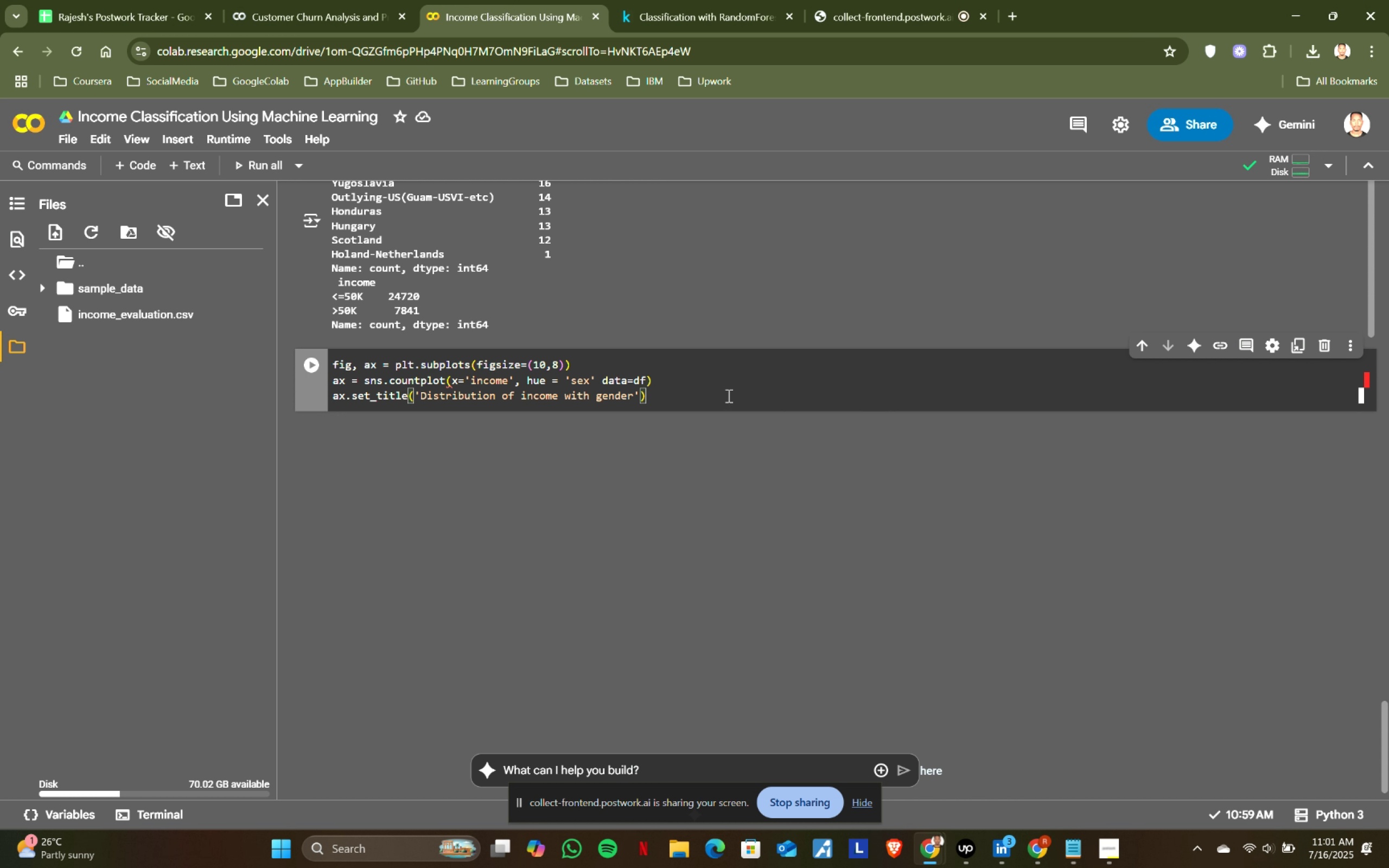 
key(Enter)
 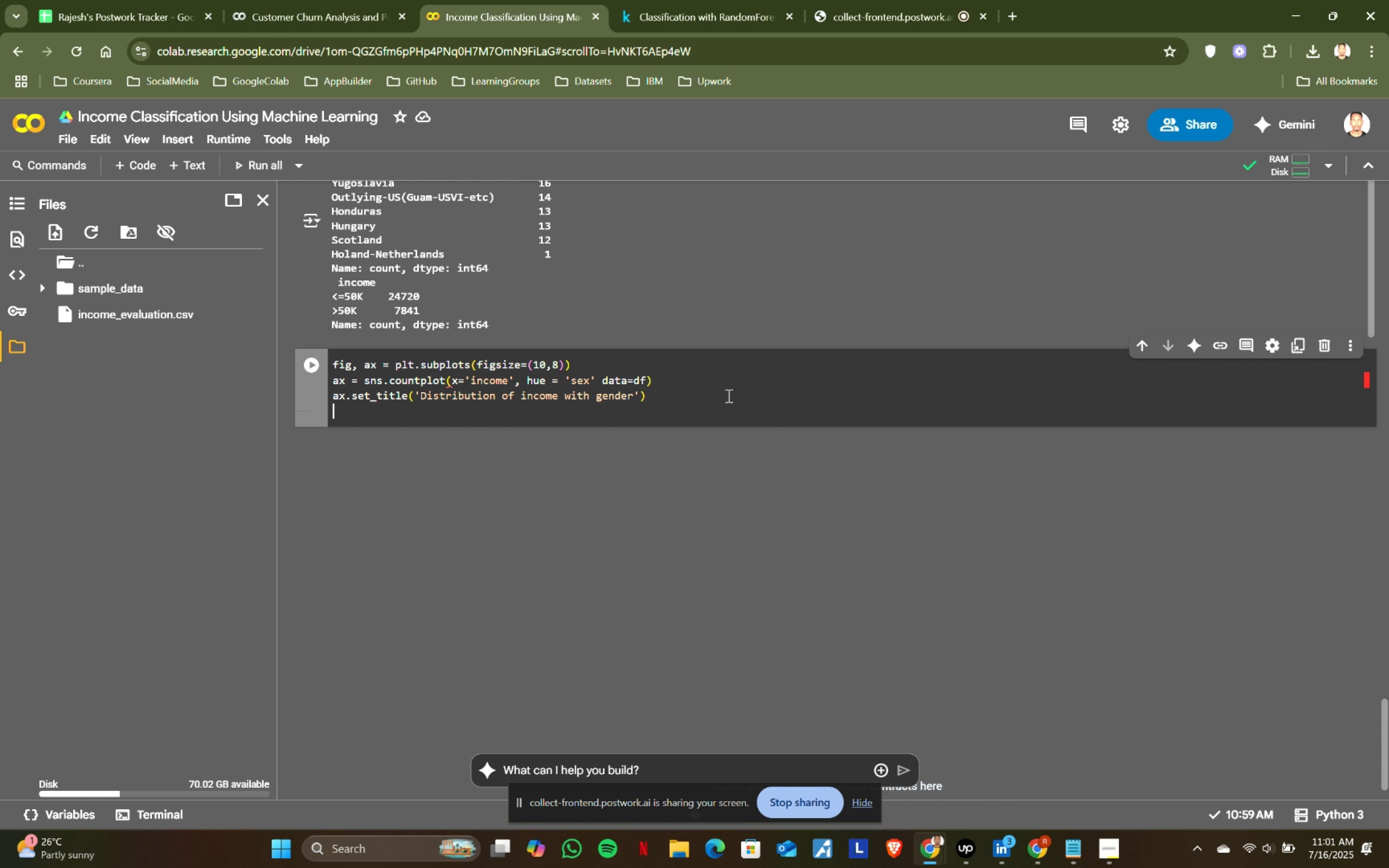 
type(plt.show()
 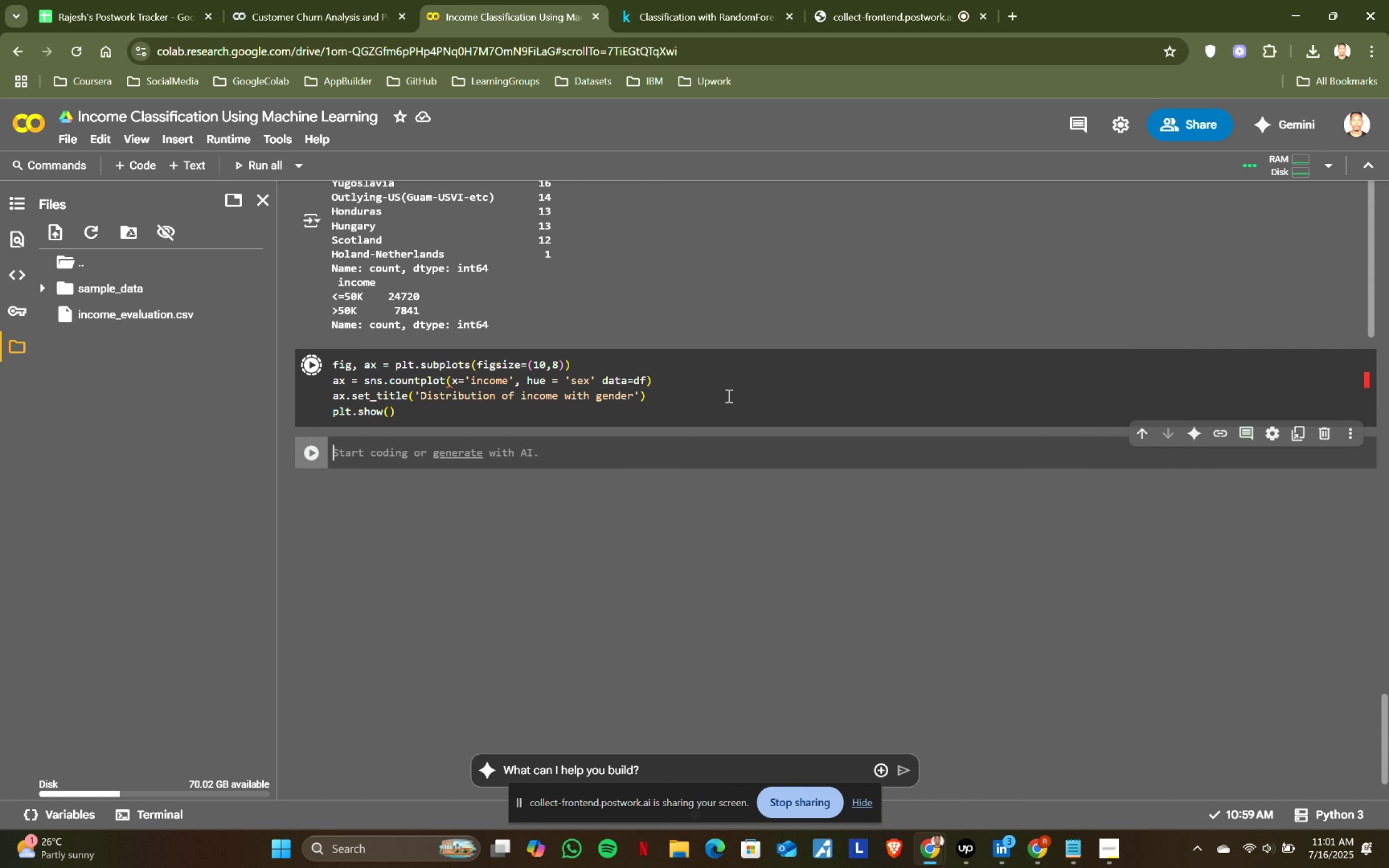 
 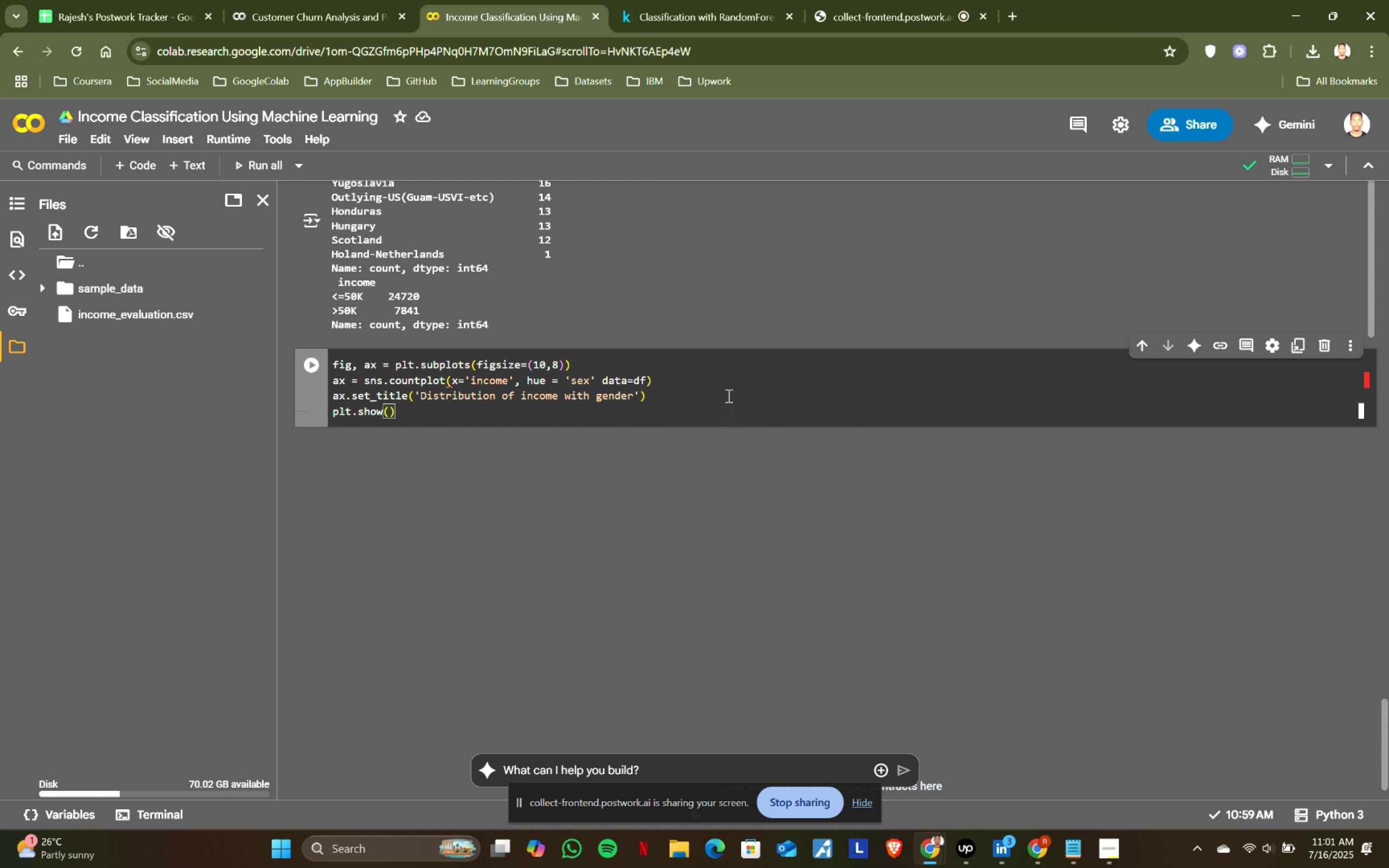 
key(Shift+Enter)
 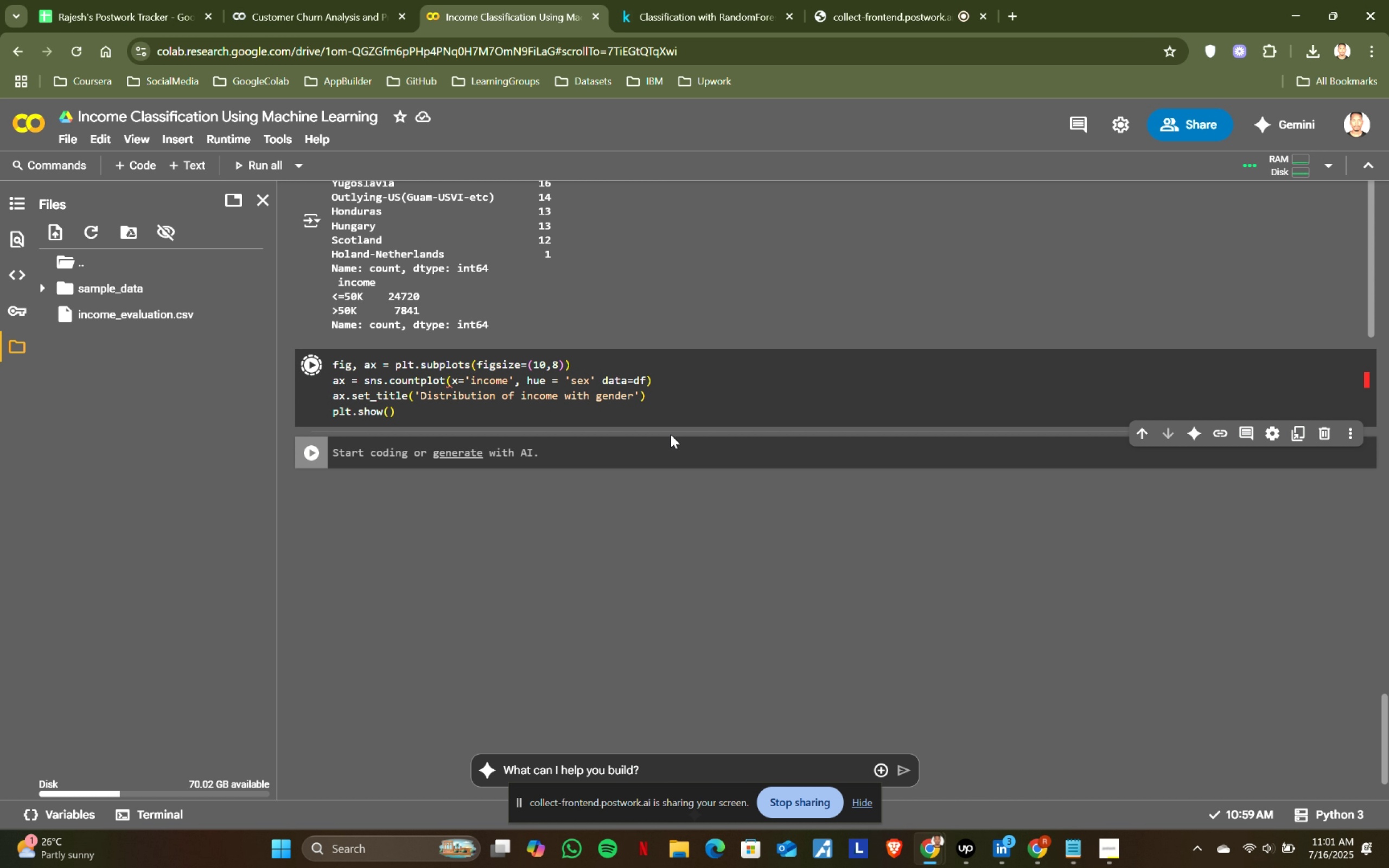 
scroll: coordinate [621, 386], scroll_direction: down, amount: 1.0
 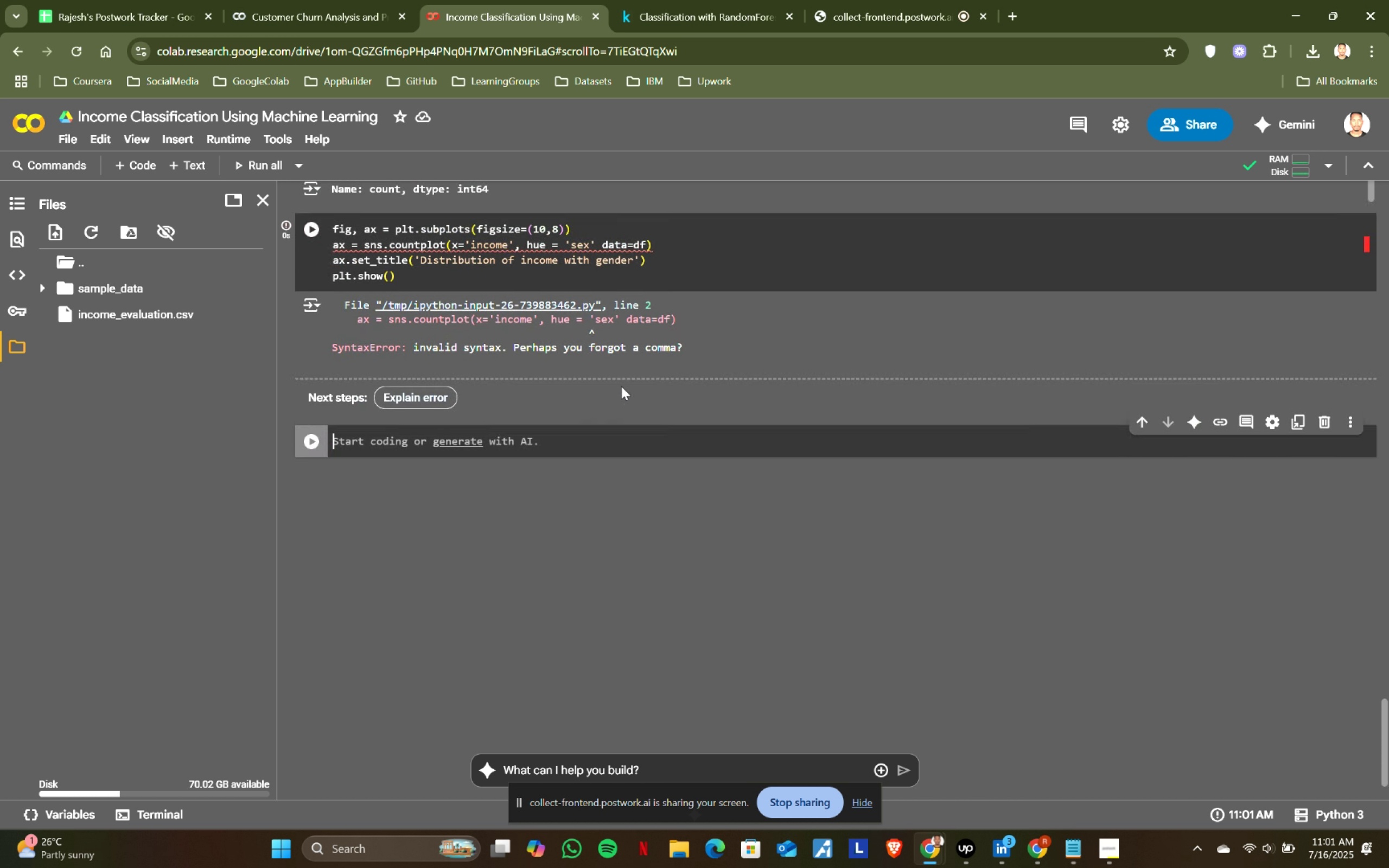 
scroll: coordinate [706, 261], scroll_direction: up, amount: 17.0
 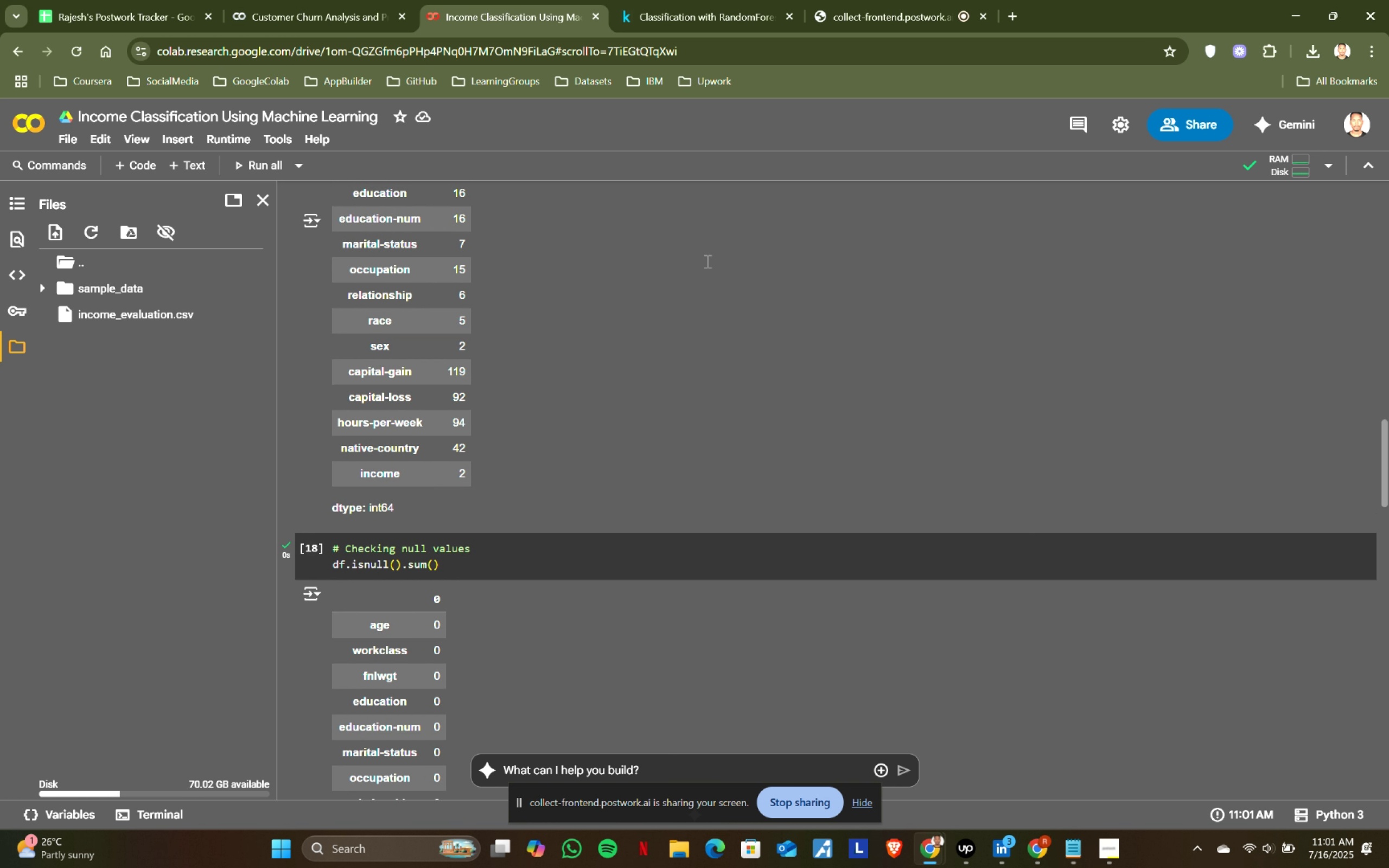 
scroll: coordinate [706, 261], scroll_direction: down, amount: 1.0
 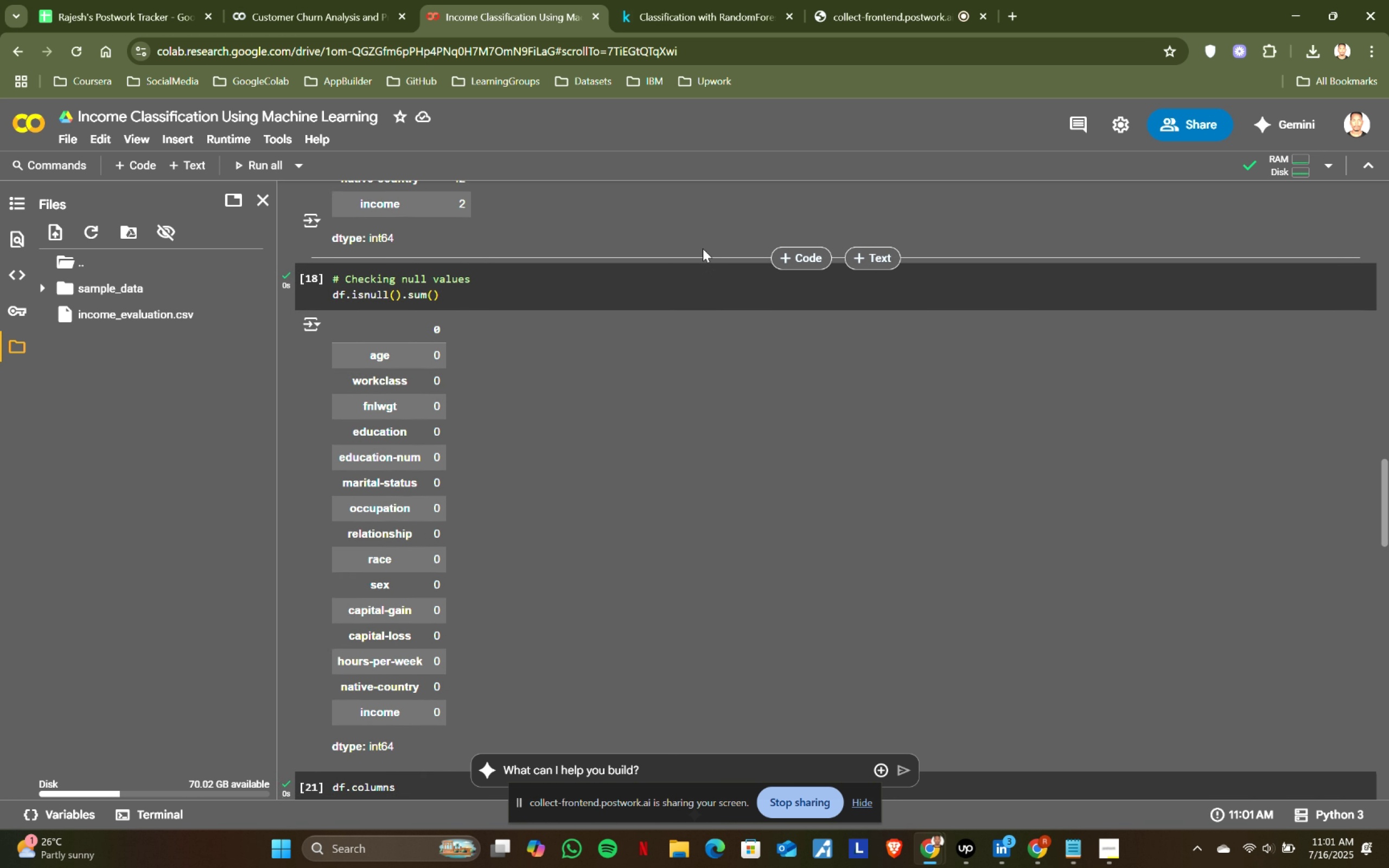 
left_click([704, 0])
 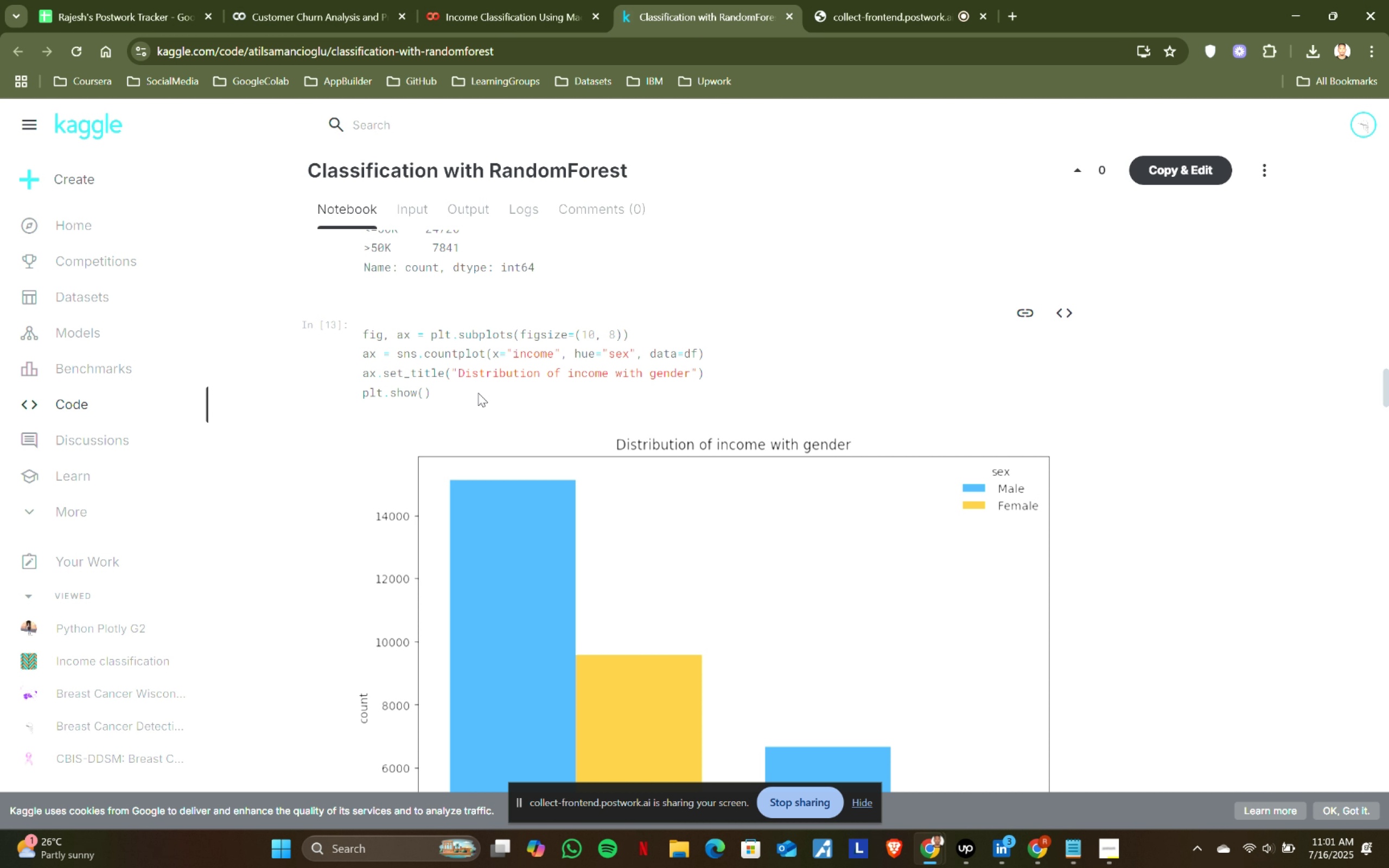 
left_click_drag(start_coordinate=[457, 398], to_coordinate=[361, 342])
 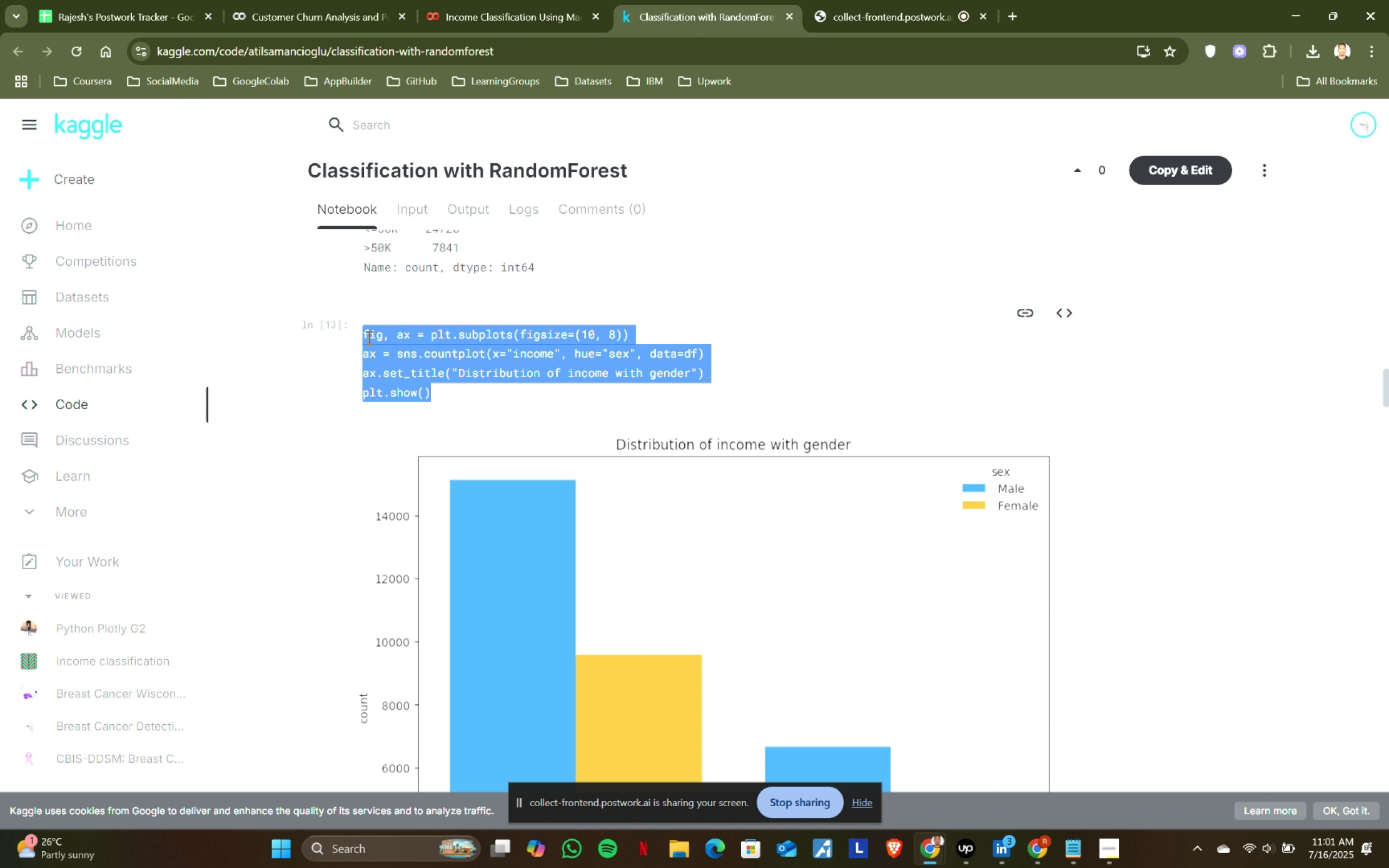 
key(Control+ControlLeft)
 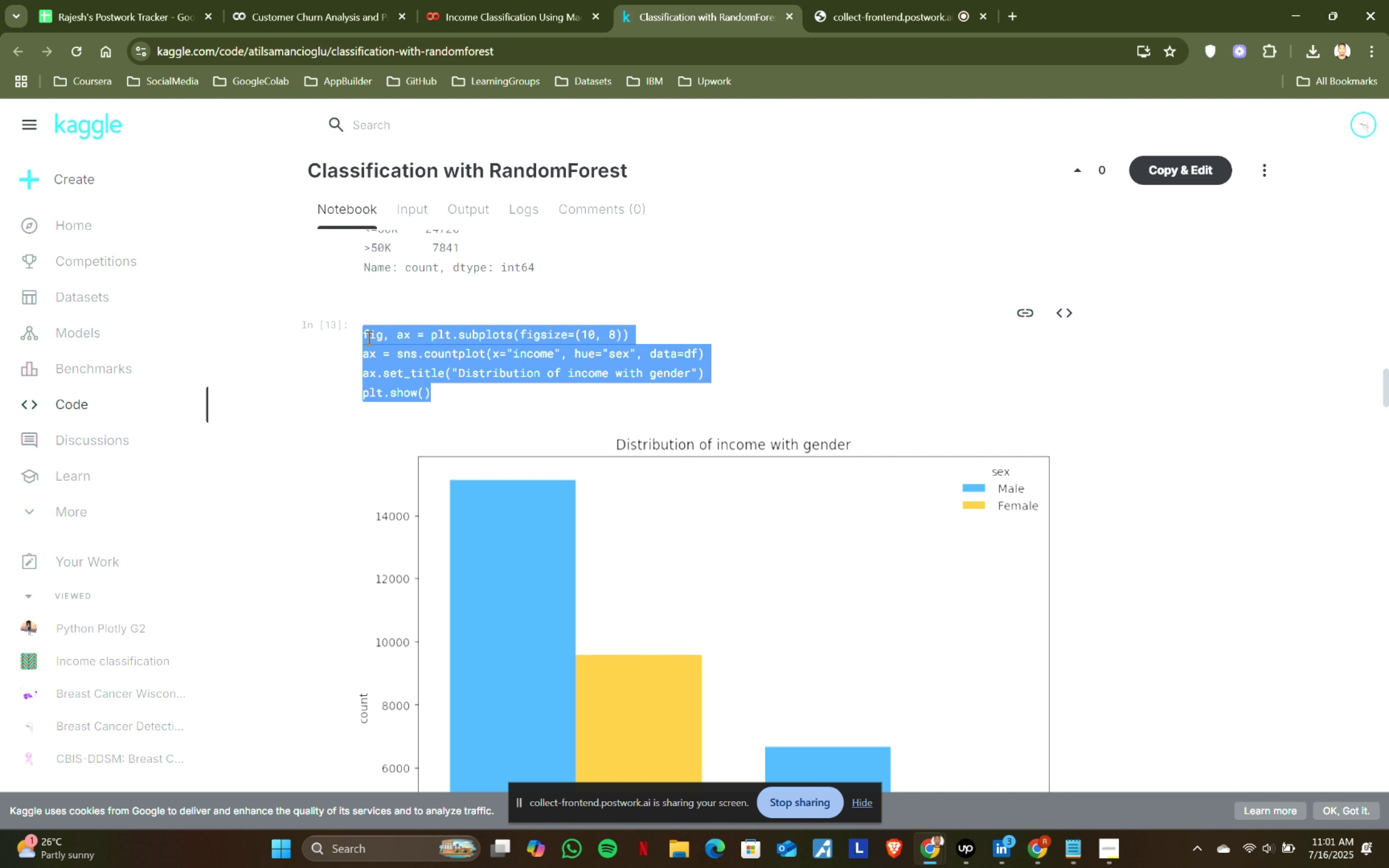 
key(Control+C)
 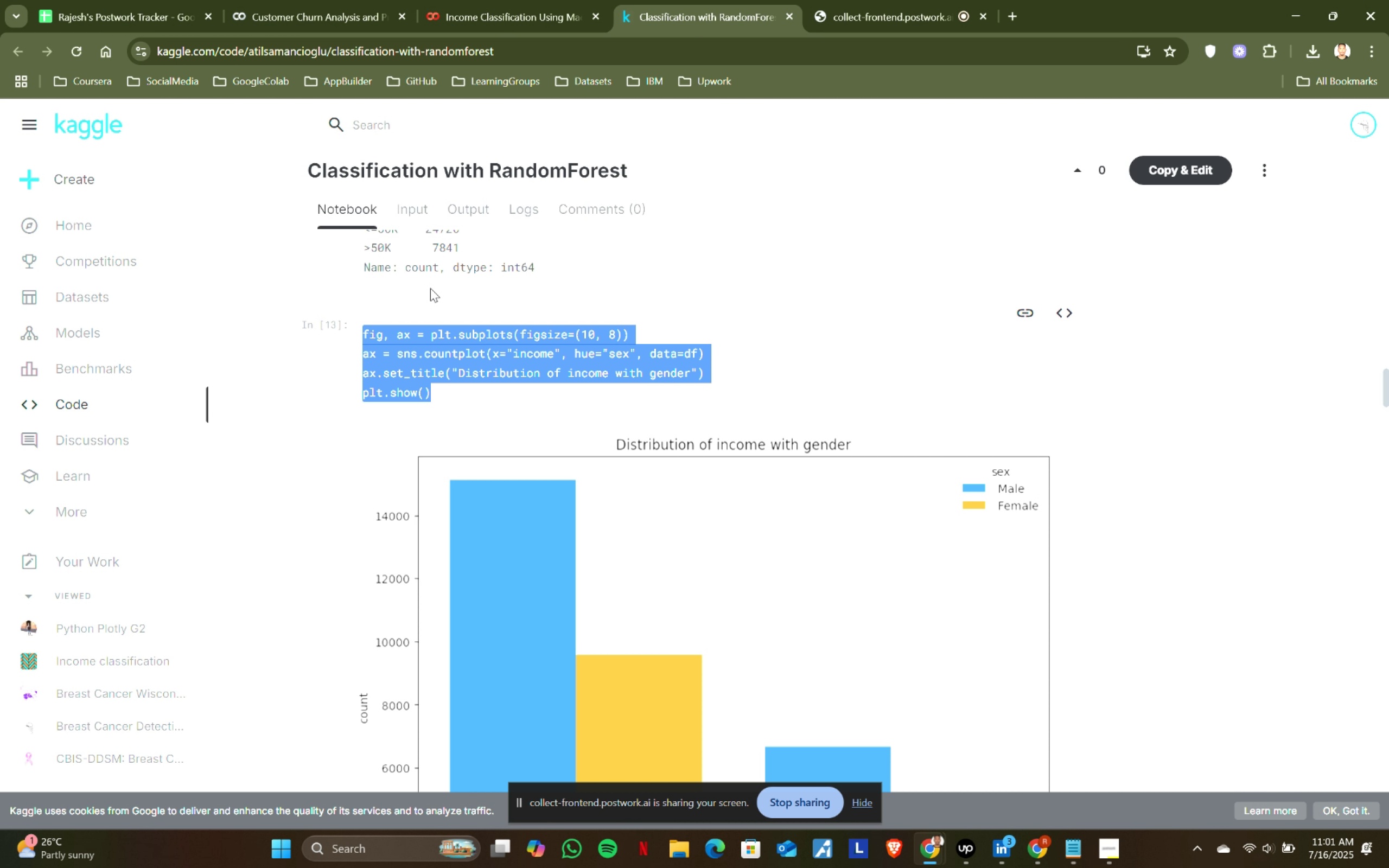 
key(Control+ControlLeft)
 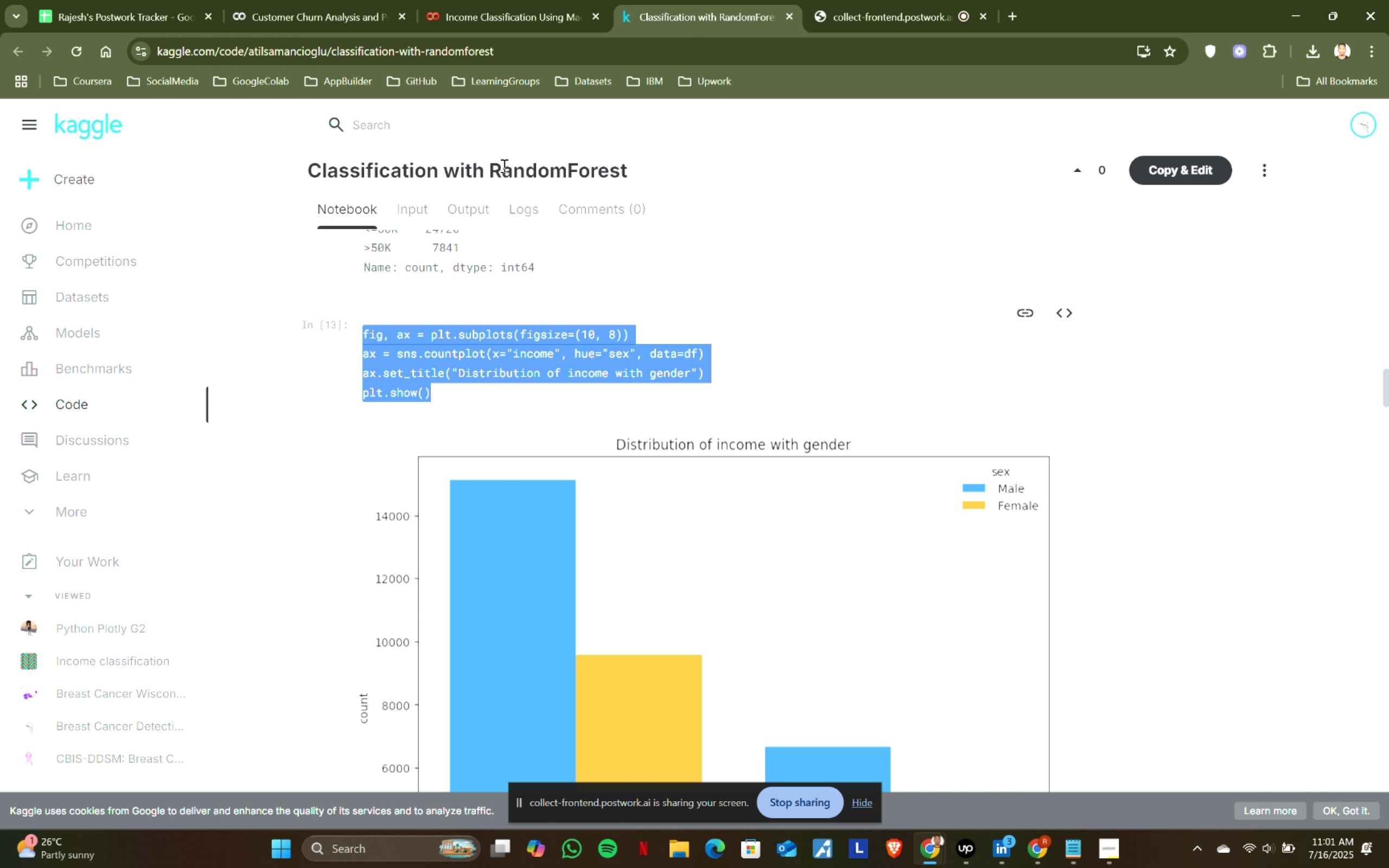 
key(Control+C)
 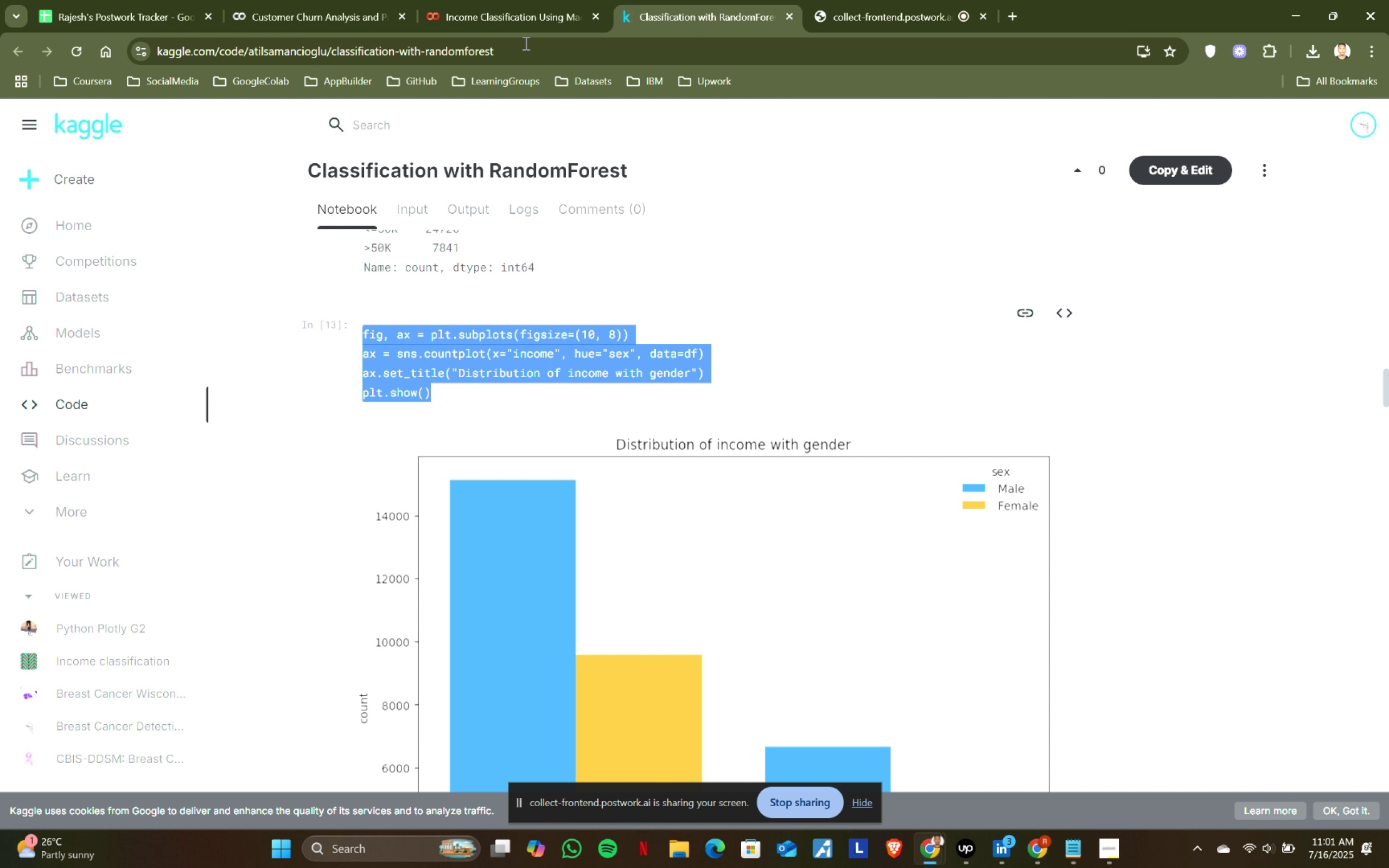 
key(Control+ControlLeft)
 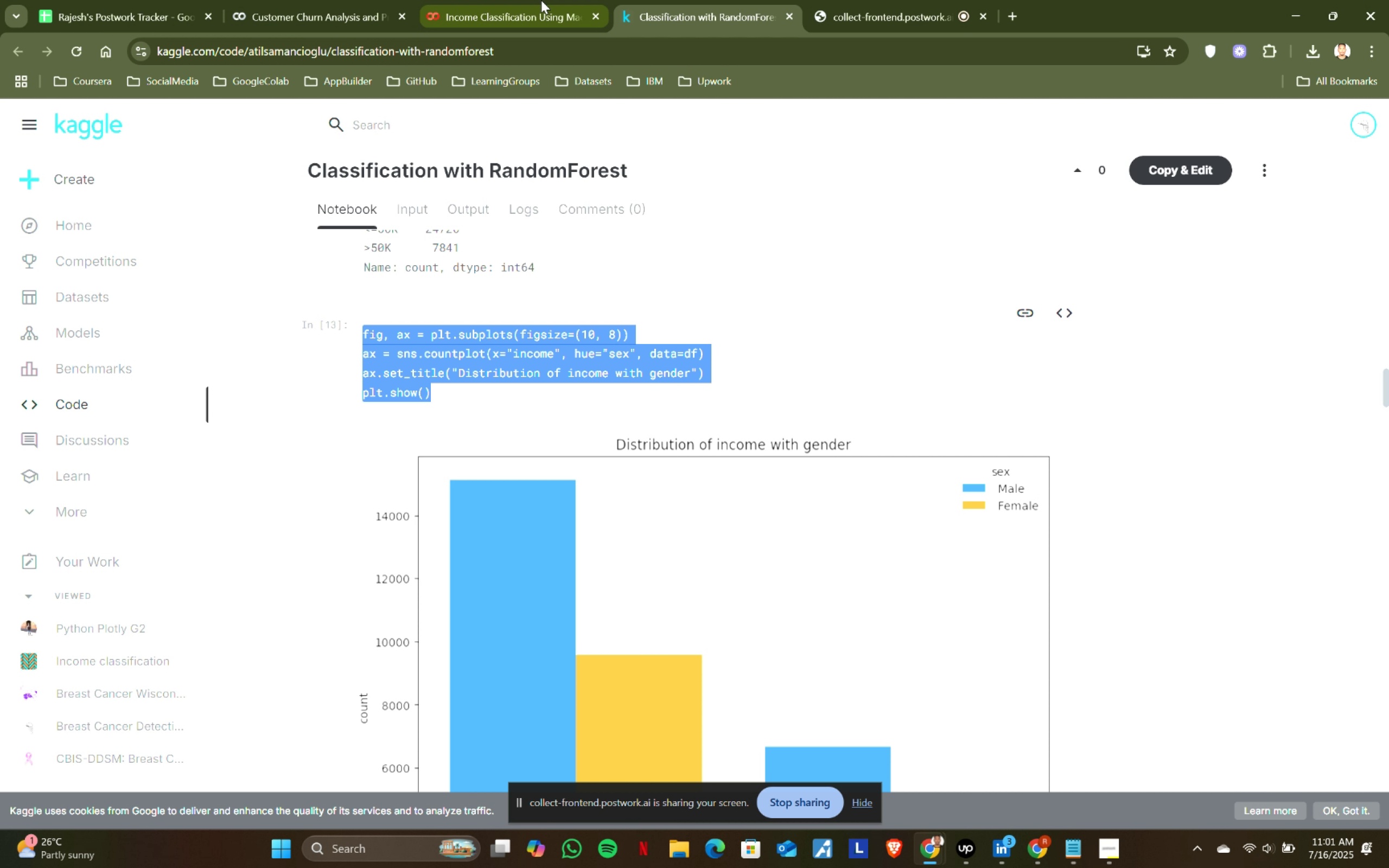 
key(Control+C)
 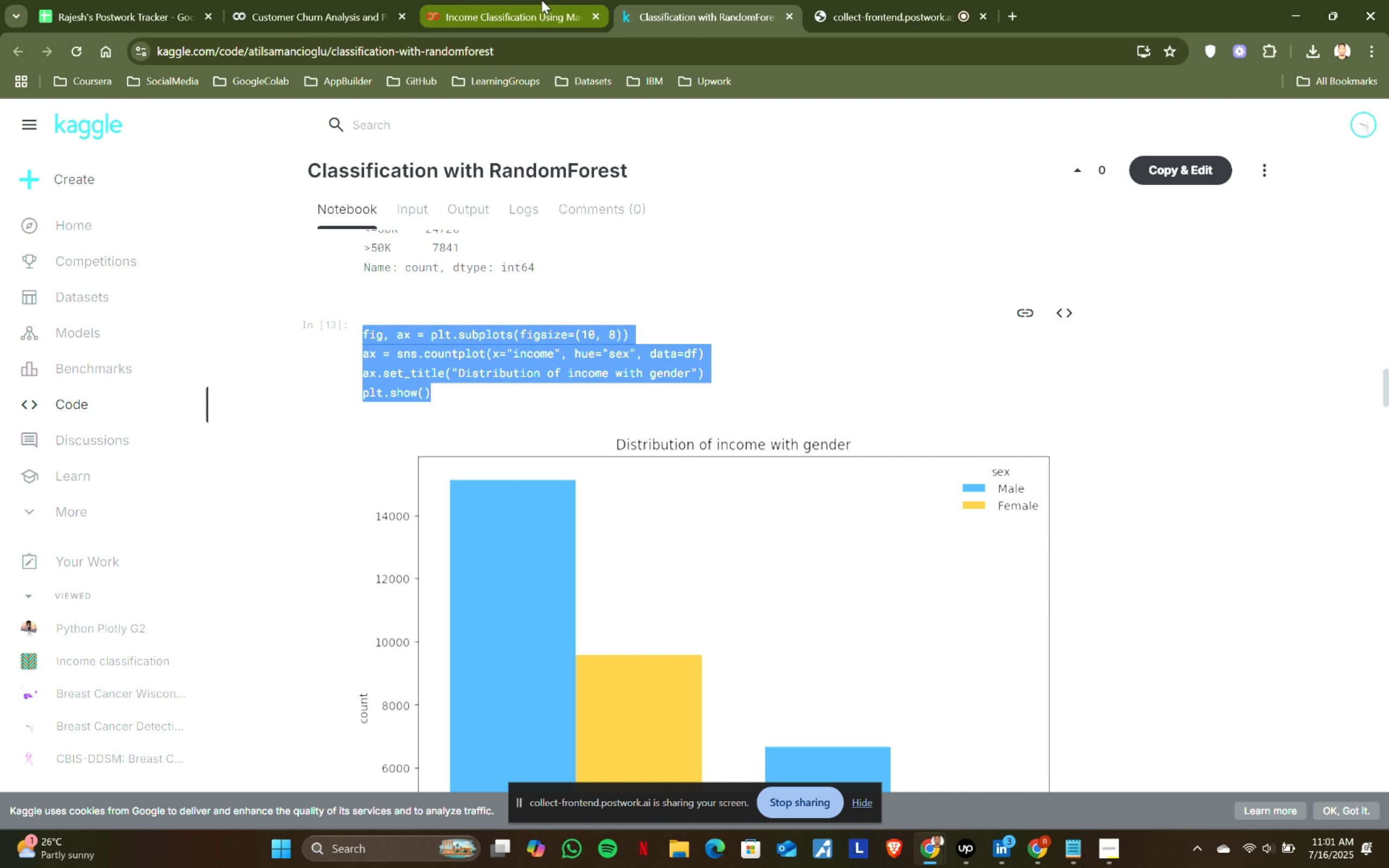 
left_click([541, 0])
 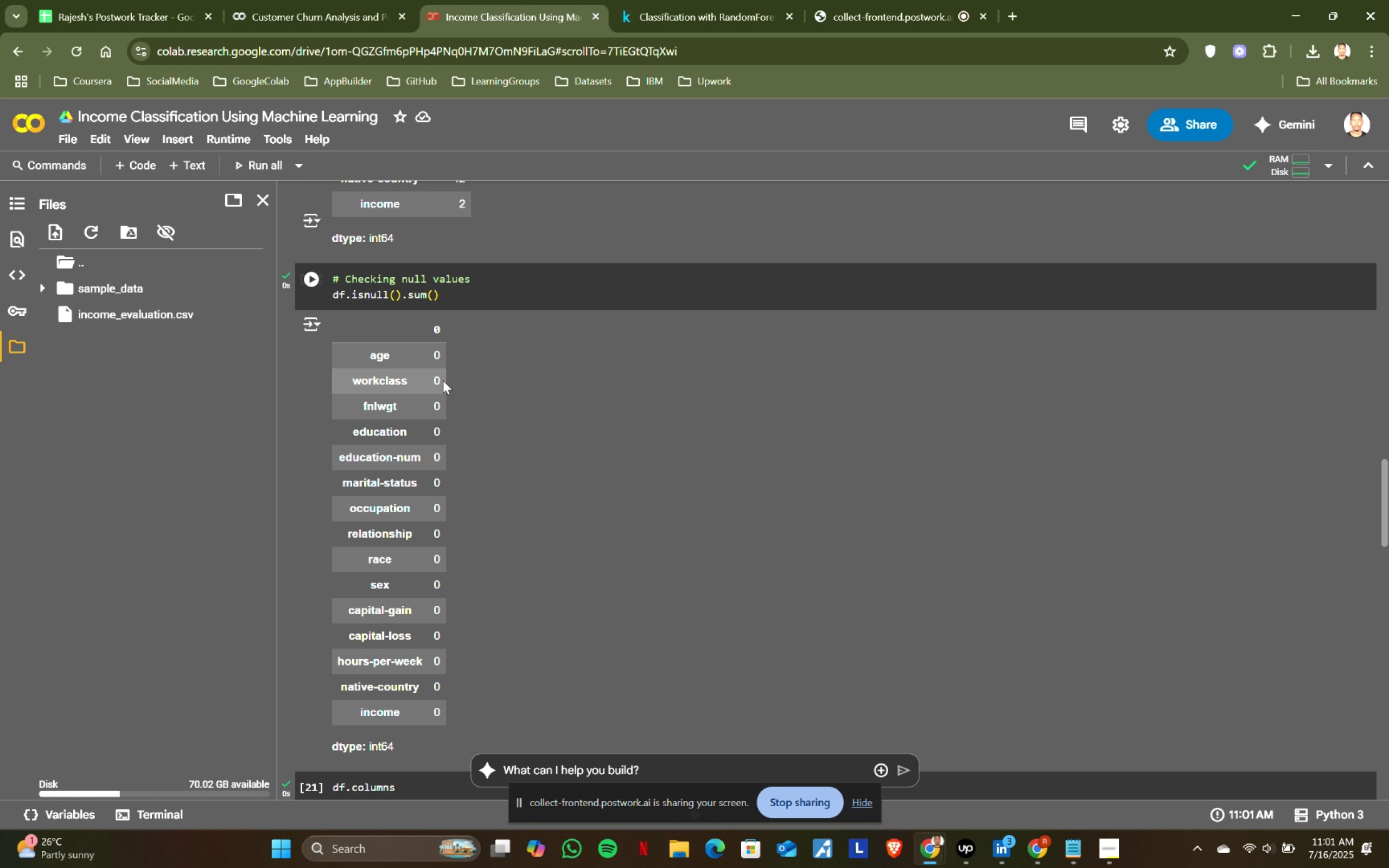 
scroll: coordinate [525, 458], scroll_direction: down, amount: 12.0
 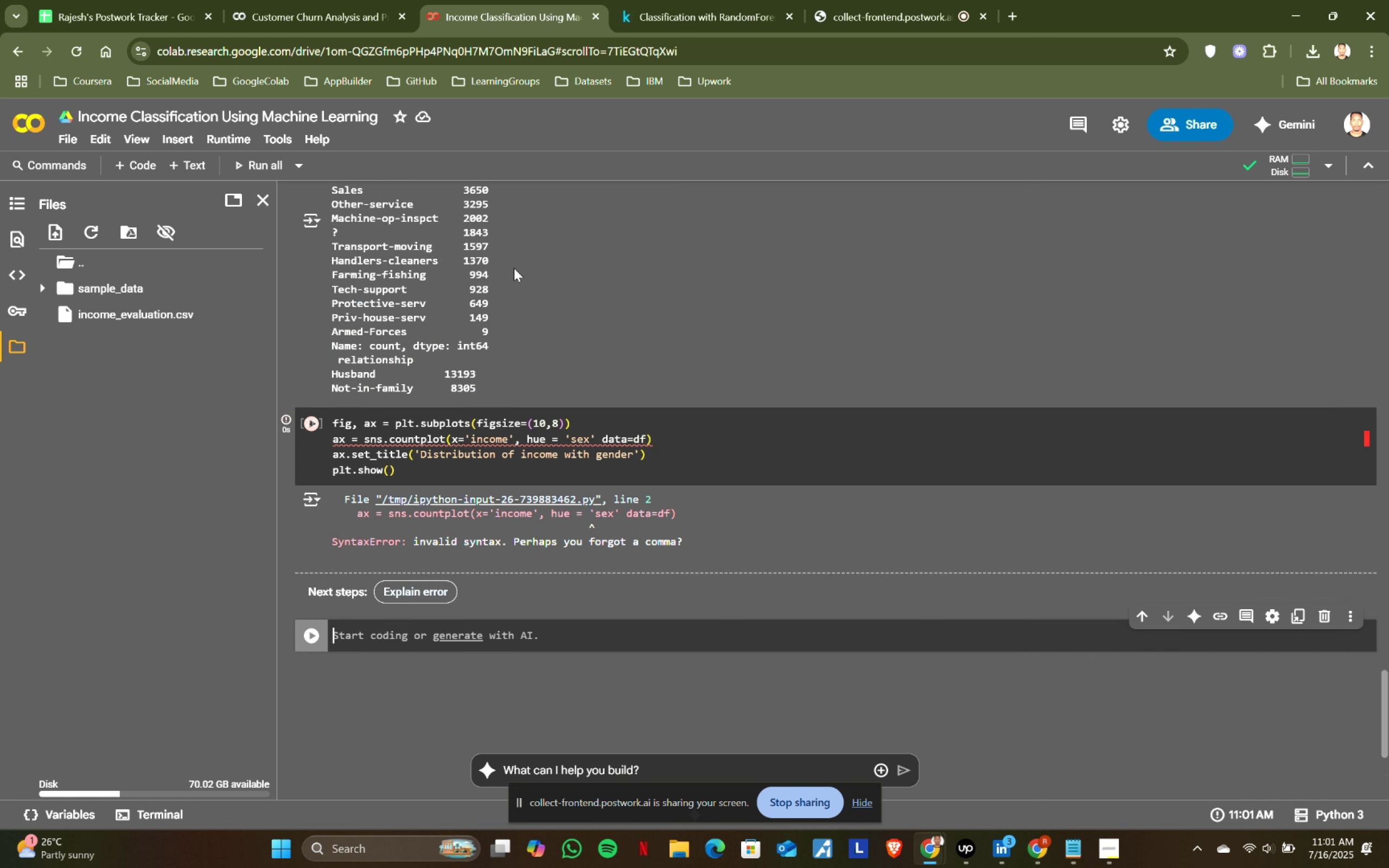 
left_click([655, 0])
 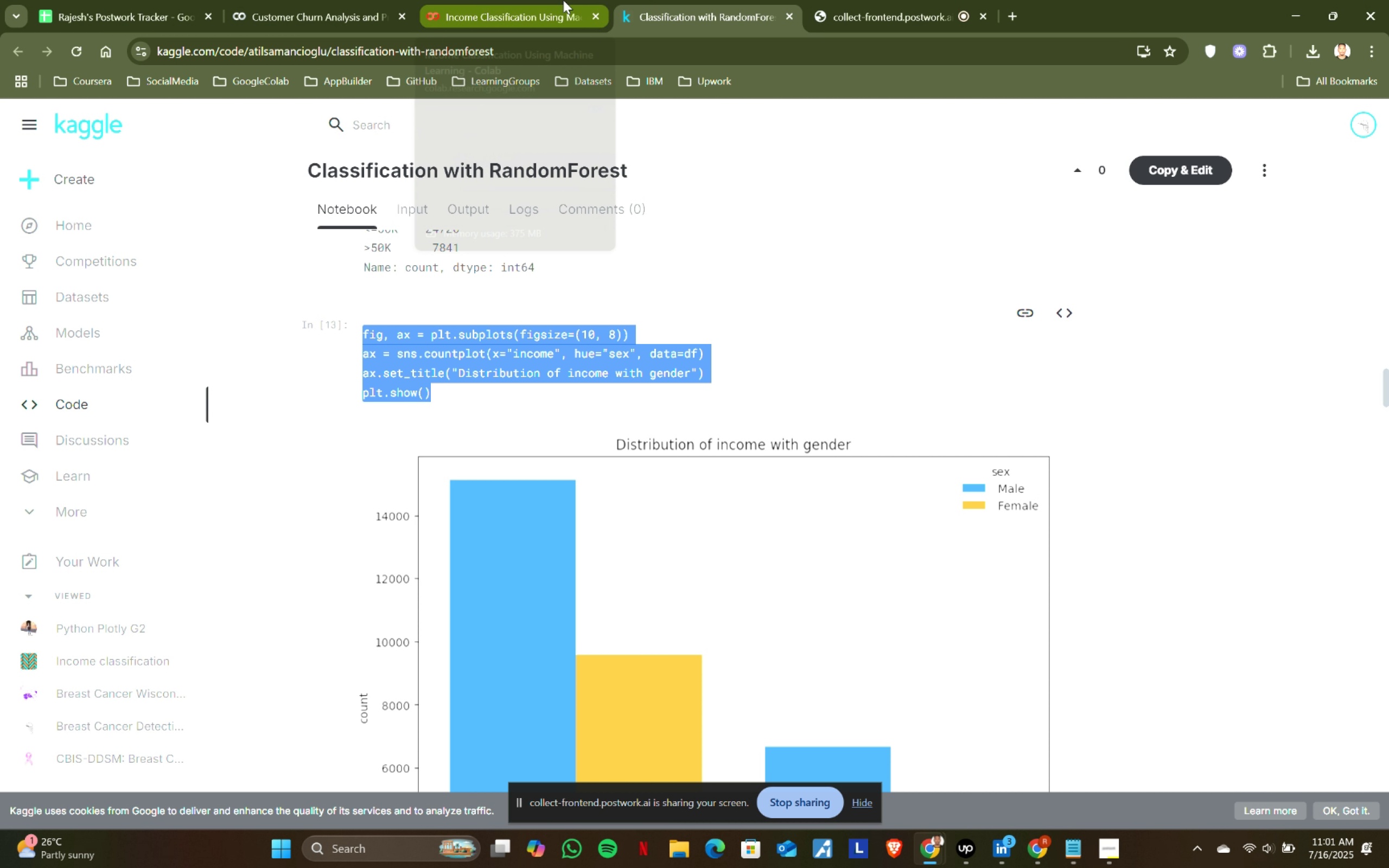 
left_click([563, 0])
 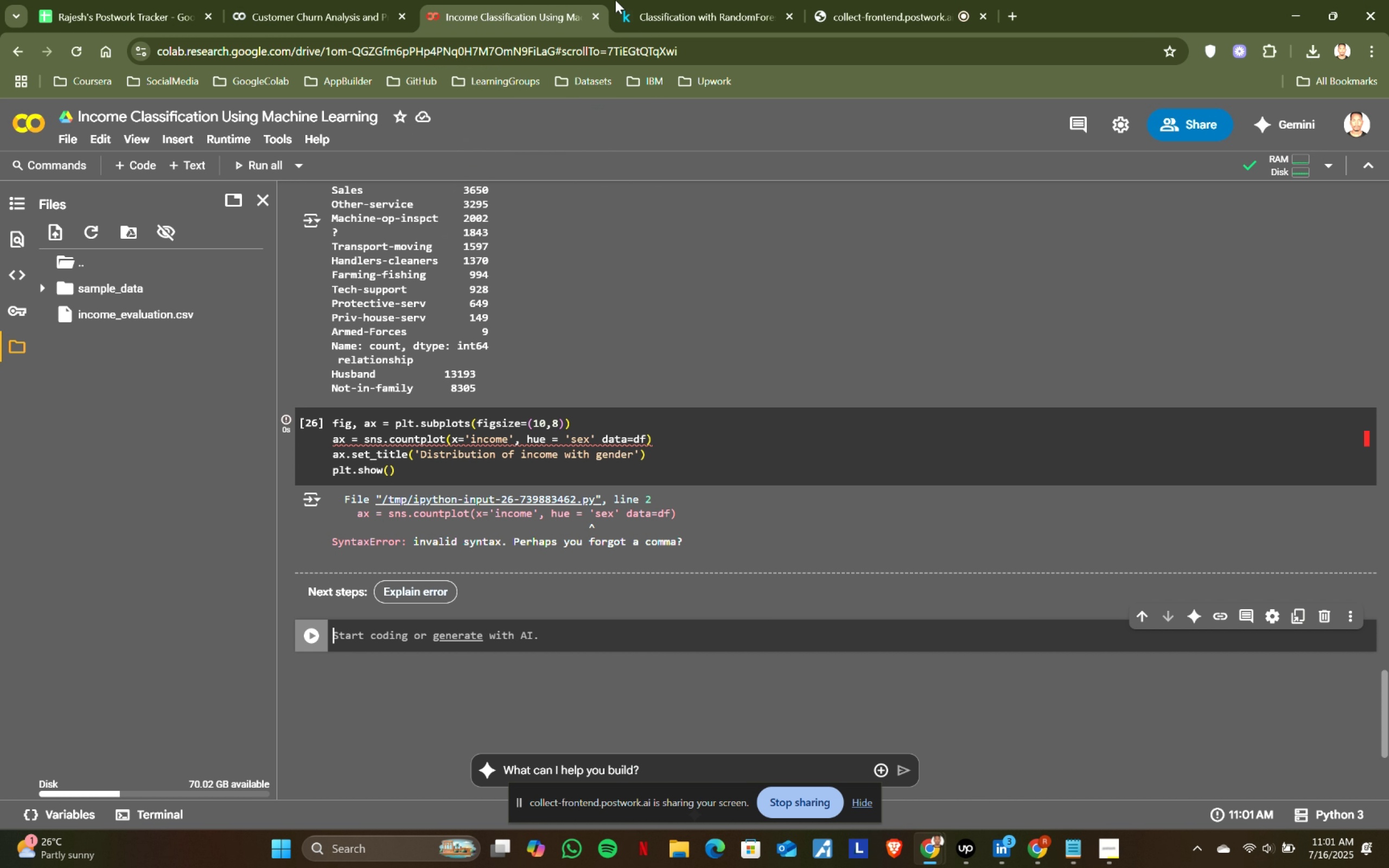 
mouse_move([669, 16])
 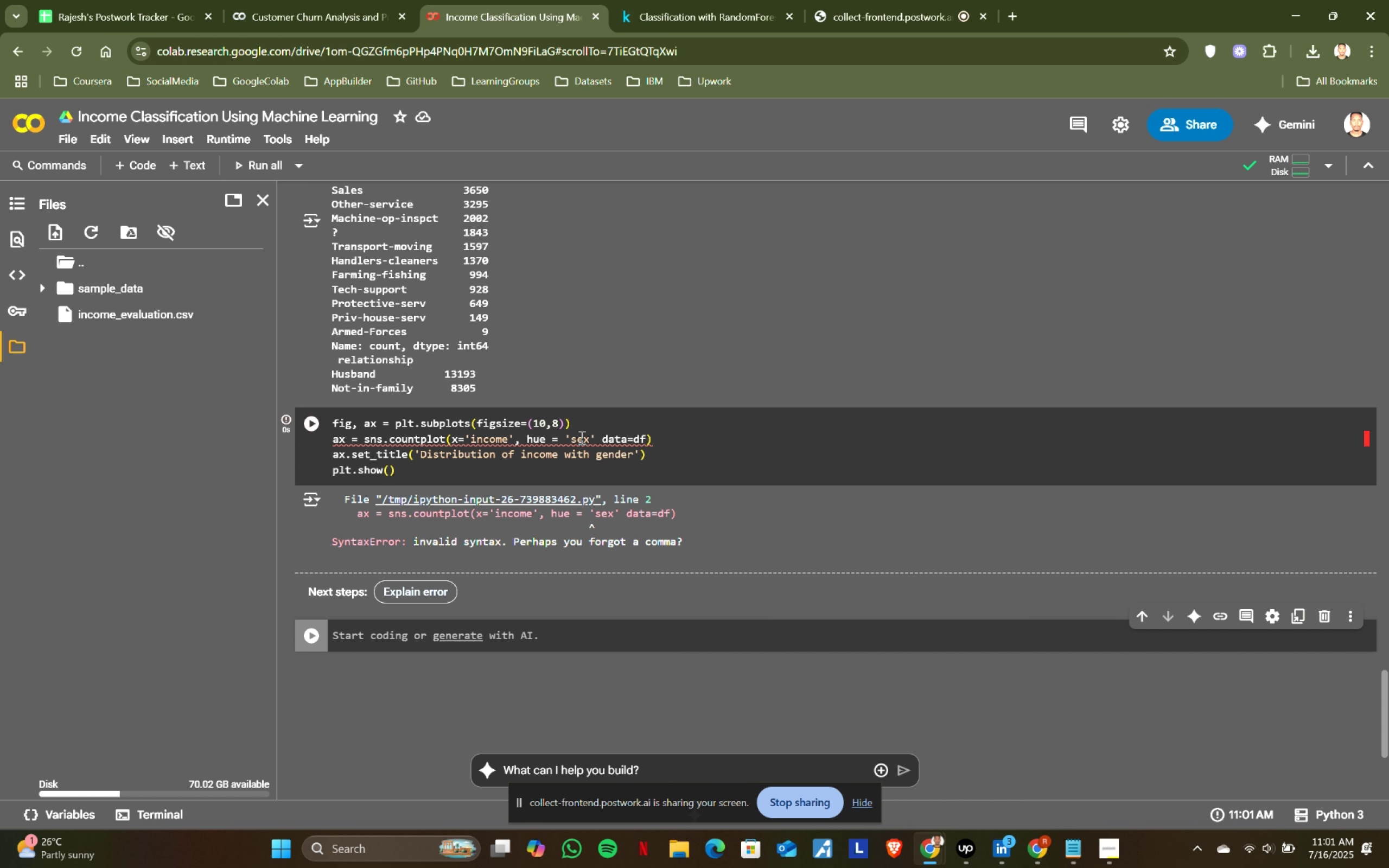 
left_click([597, 437])
 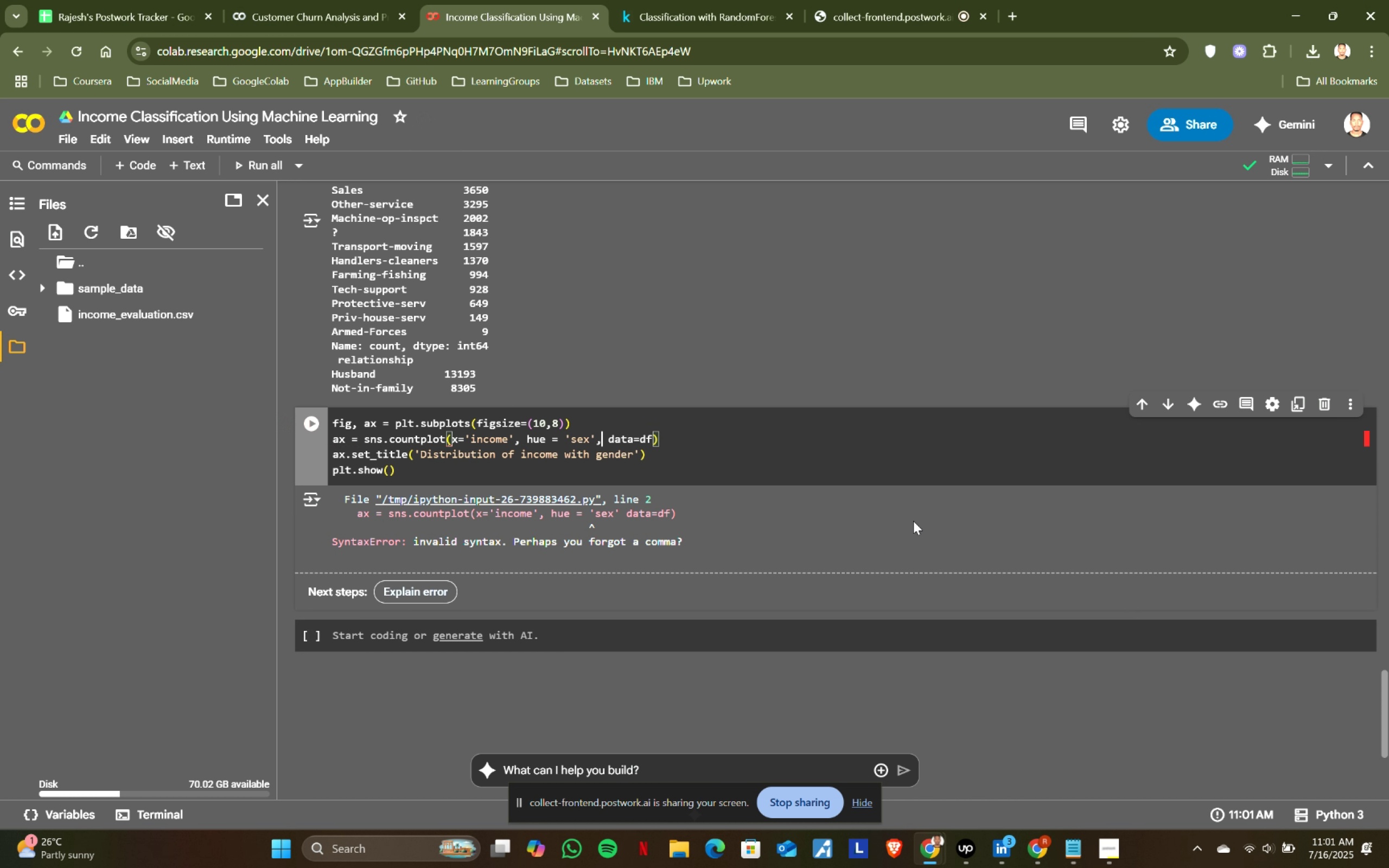 
key(Comma)
 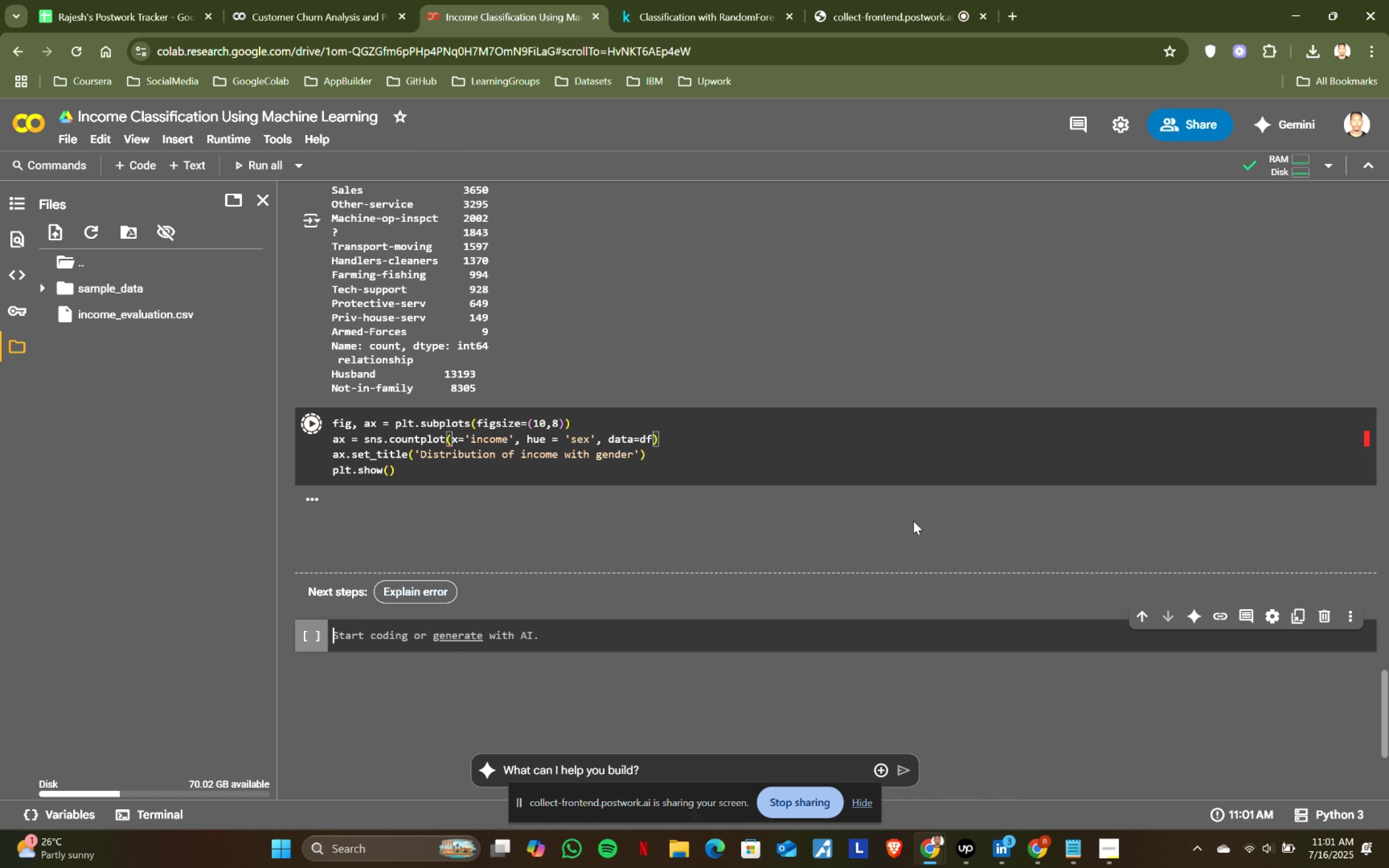 
key(Shift+ShiftRight)
 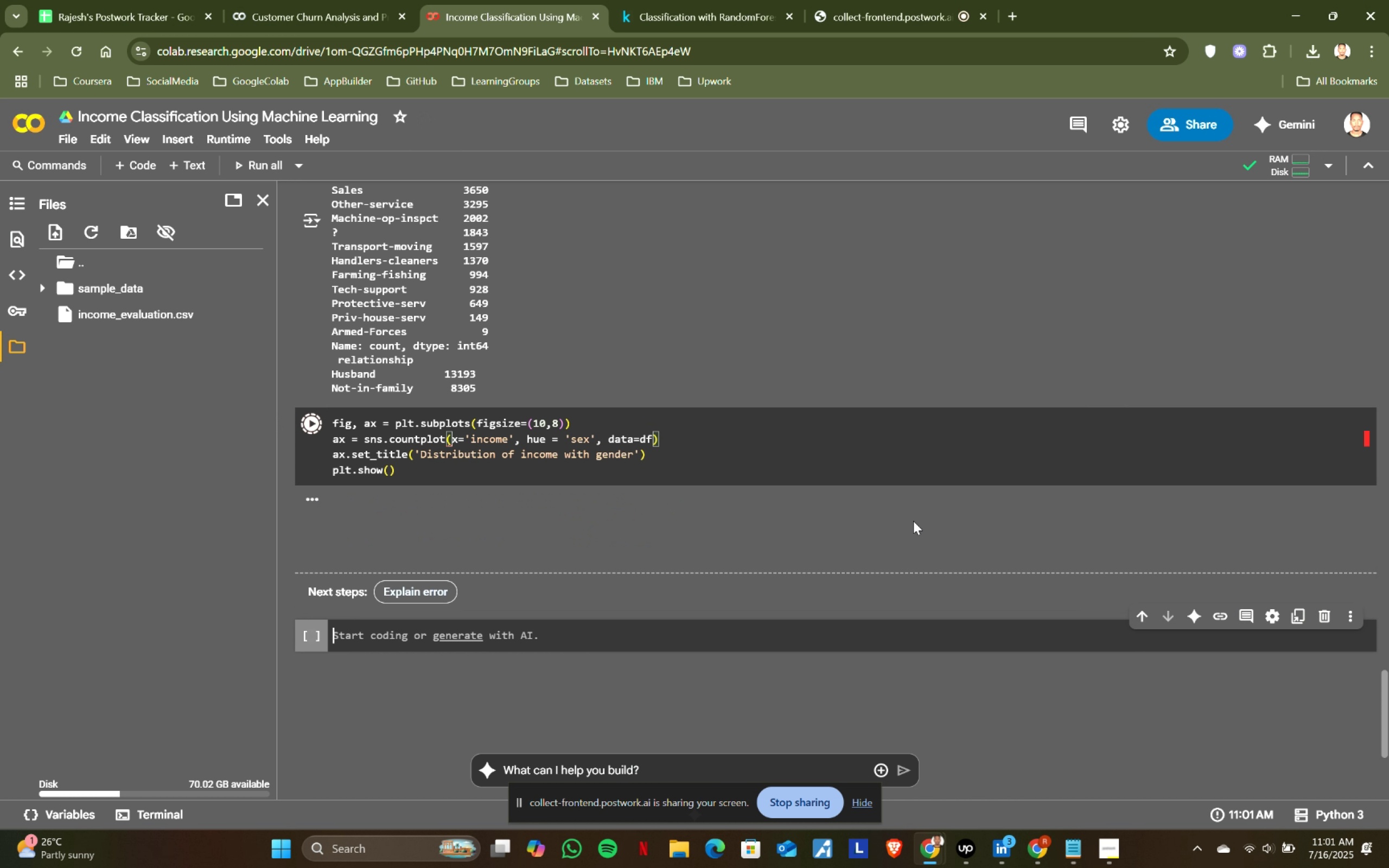 
key(Shift+Enter)
 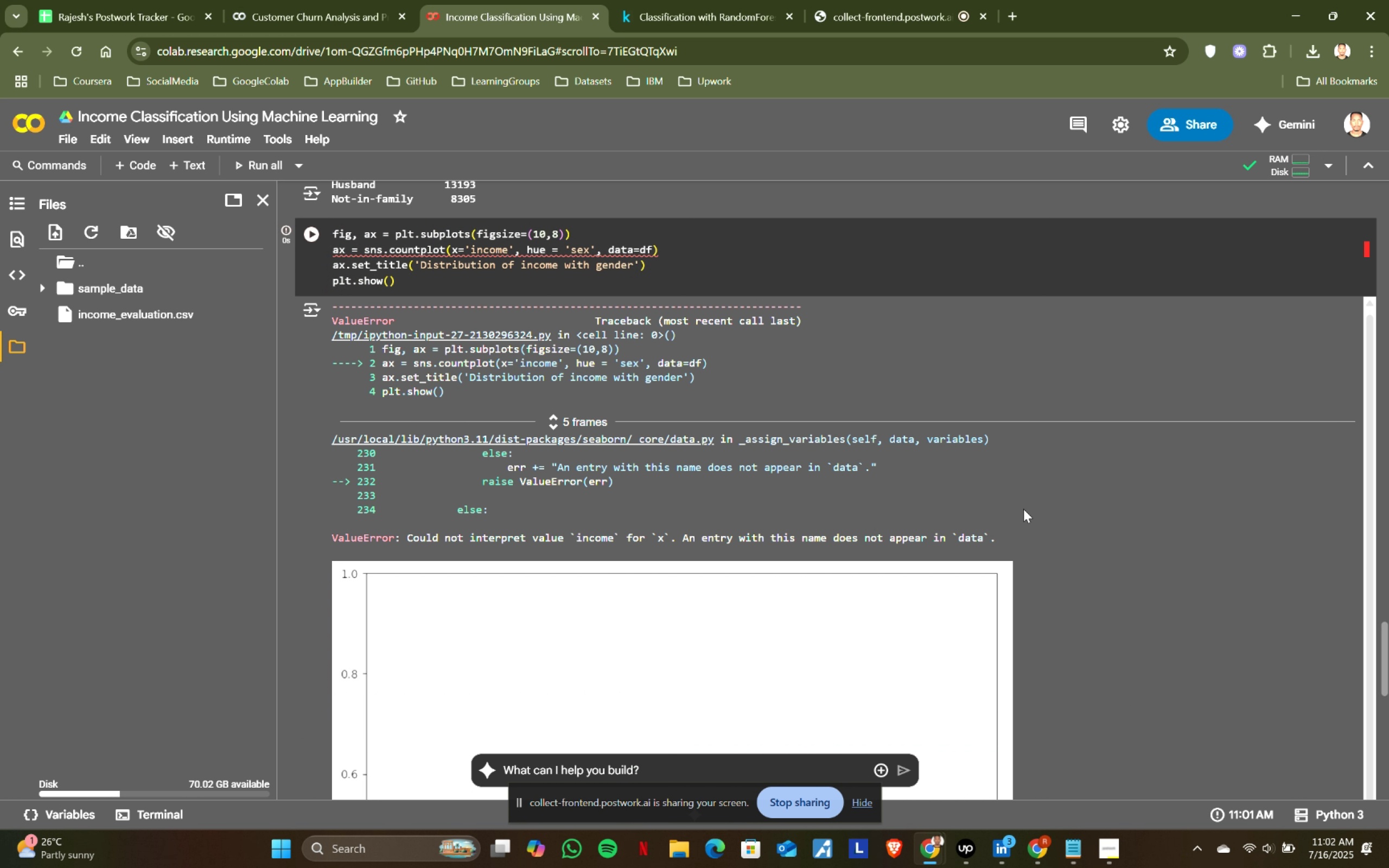 
wait(7.02)
 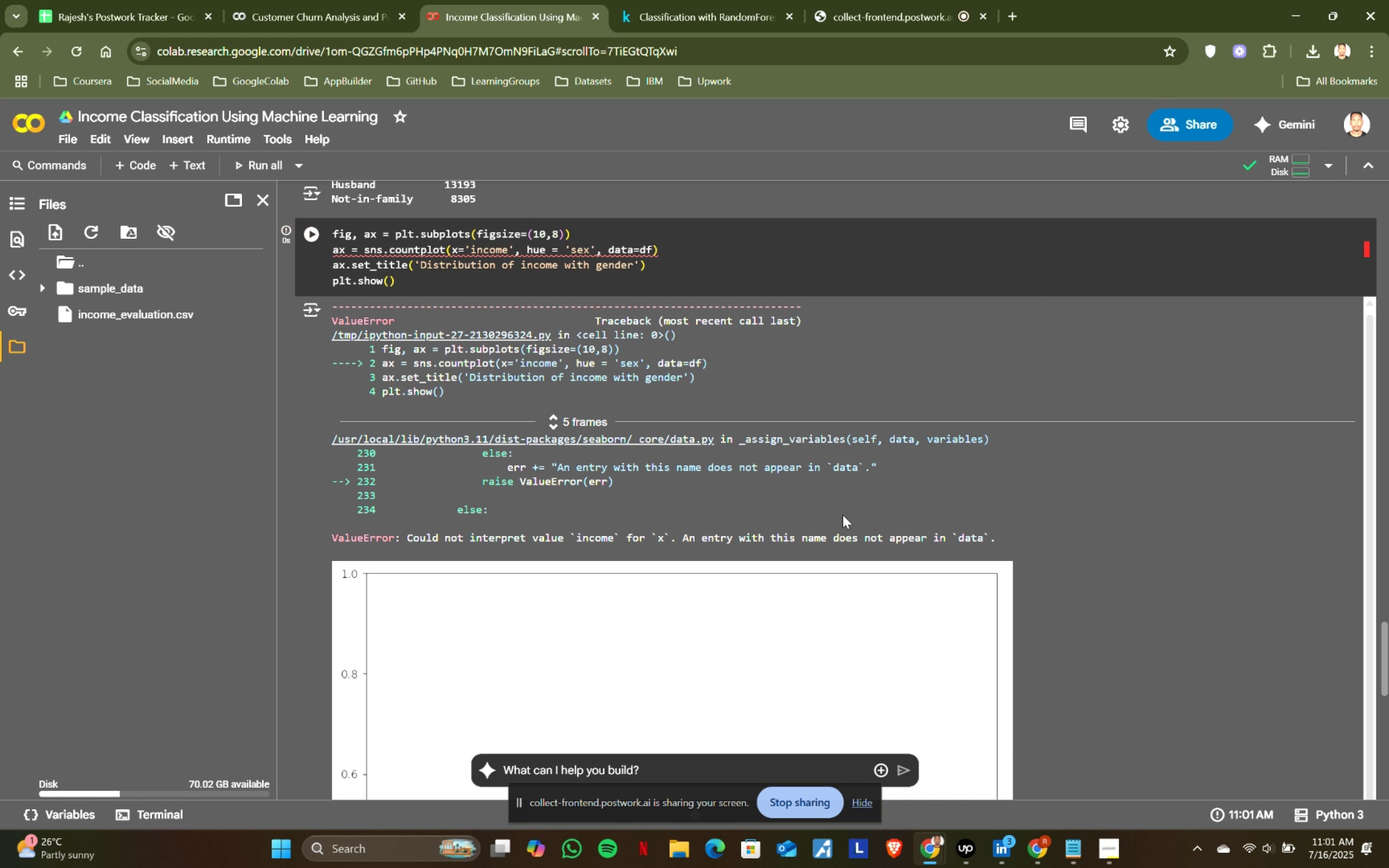 
left_click([671, 0])
 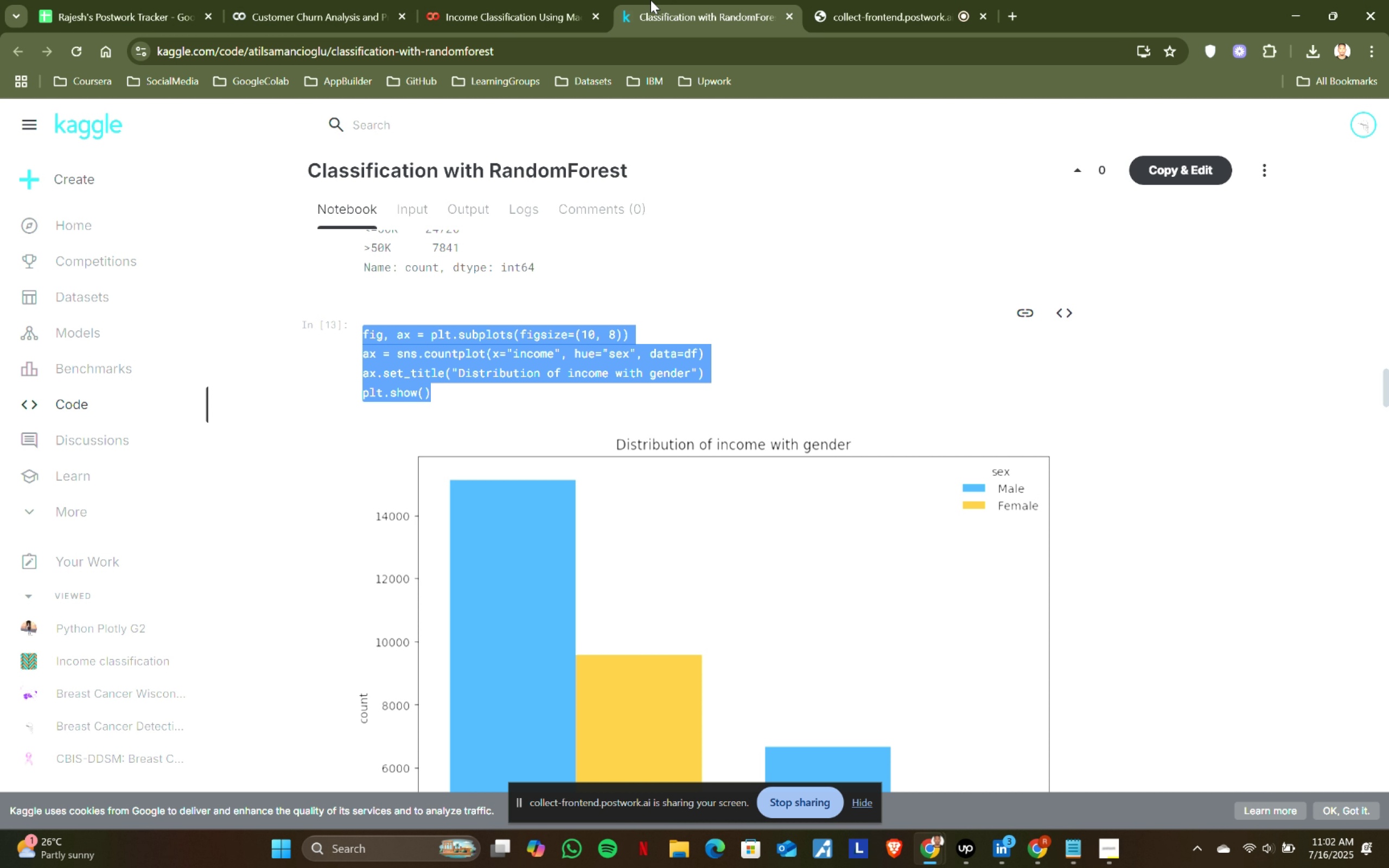 
left_click([539, 0])
 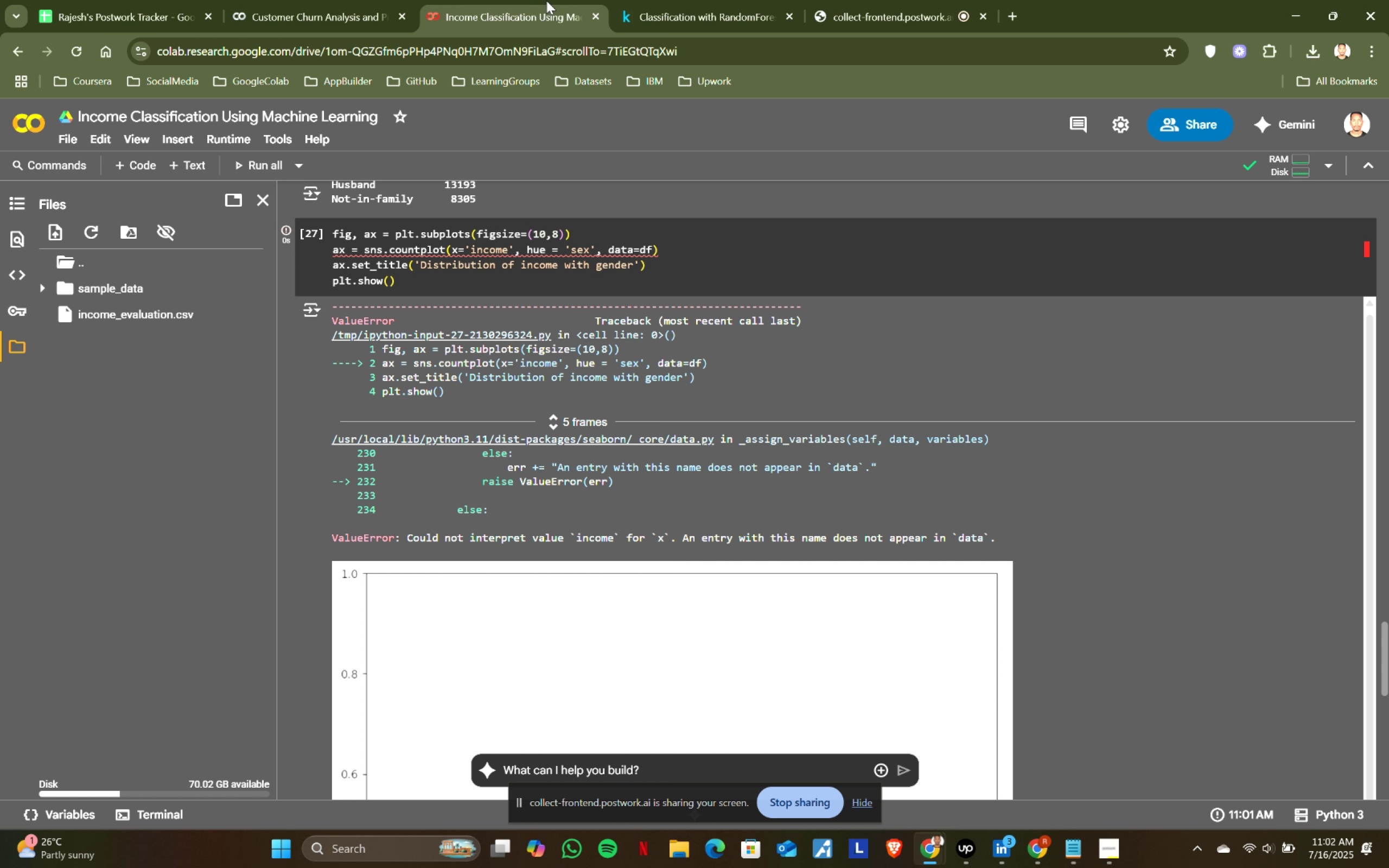 
left_click([656, 0])
 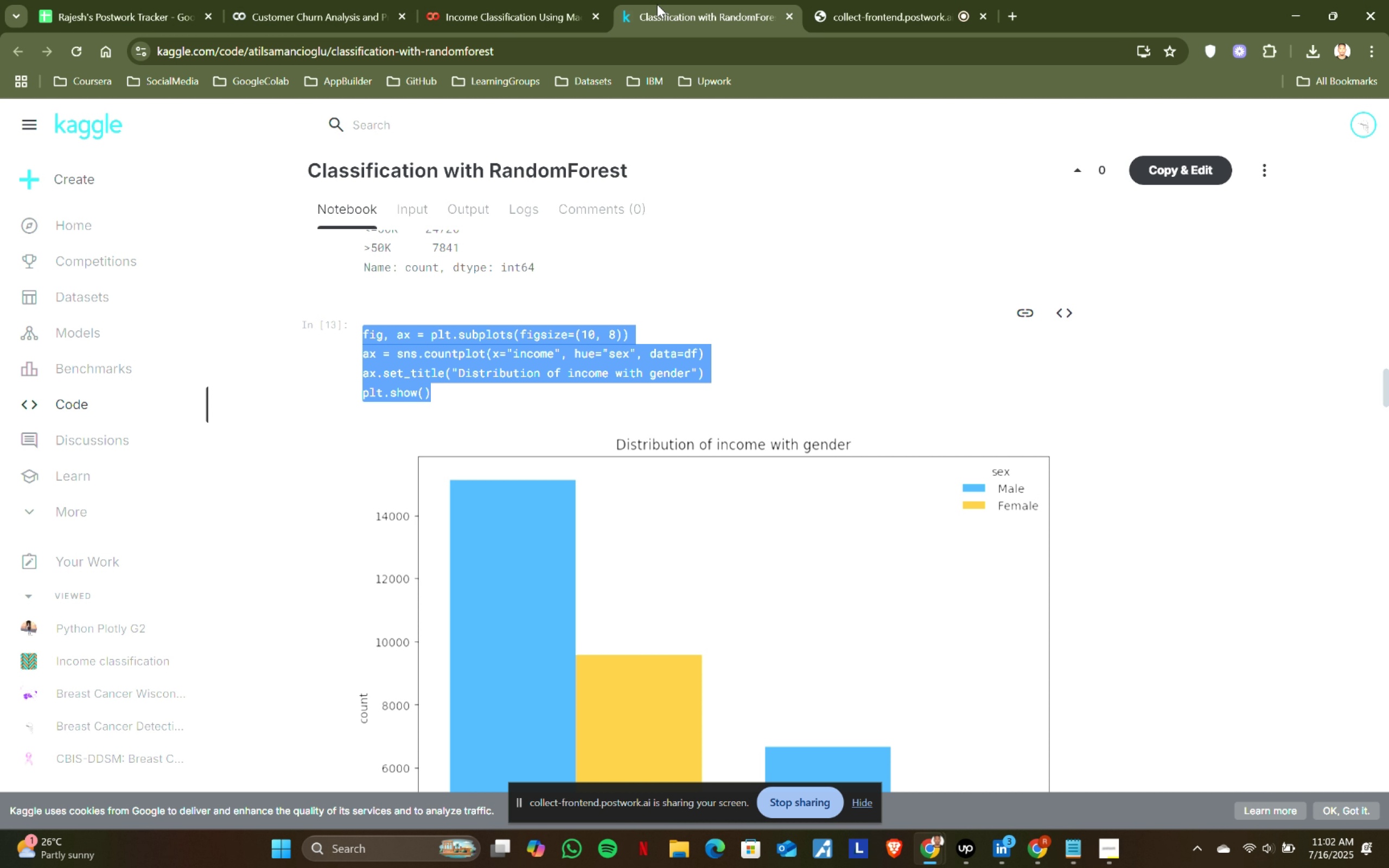 
left_click([481, 393])
 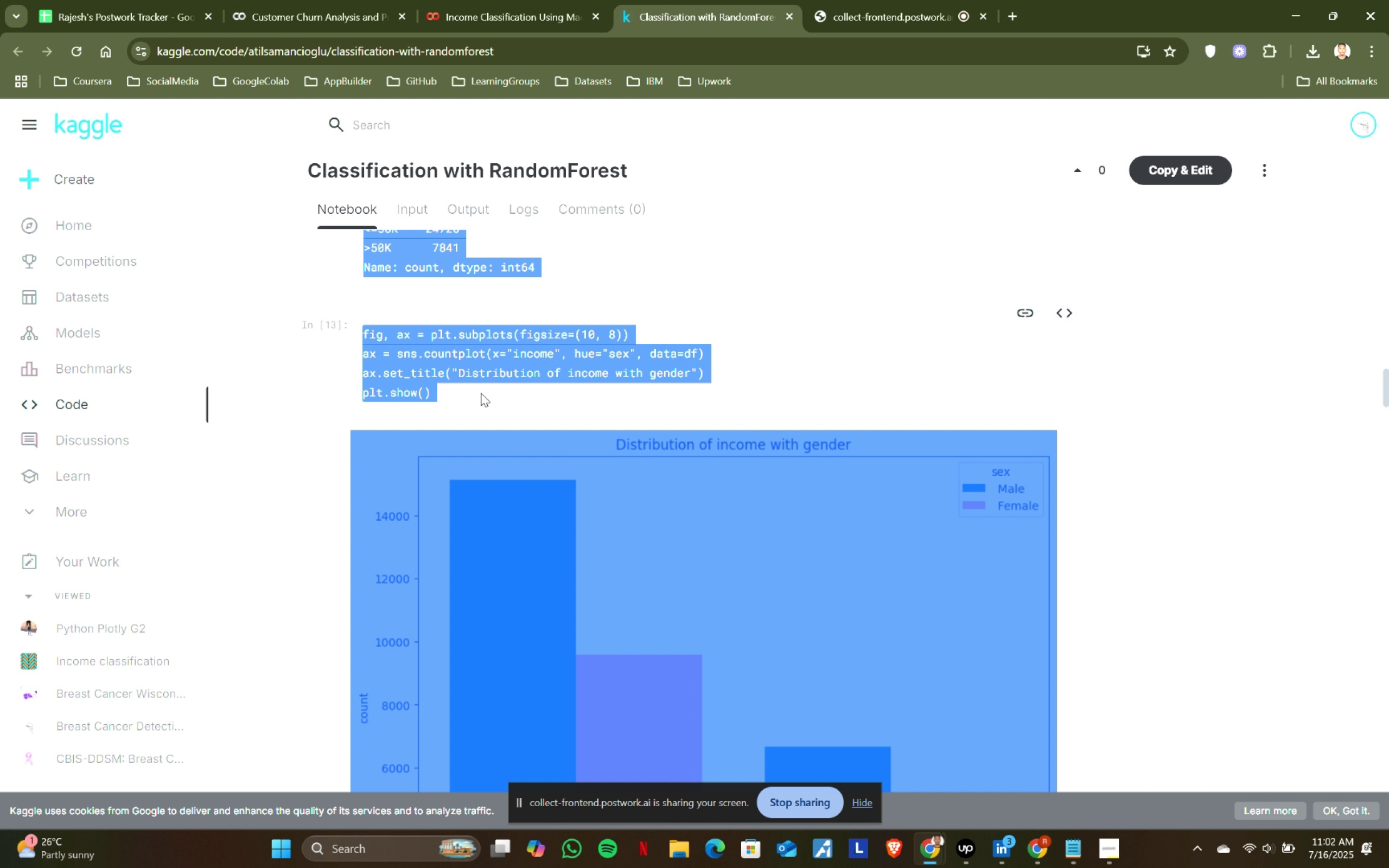 
key(Control+ControlLeft)
 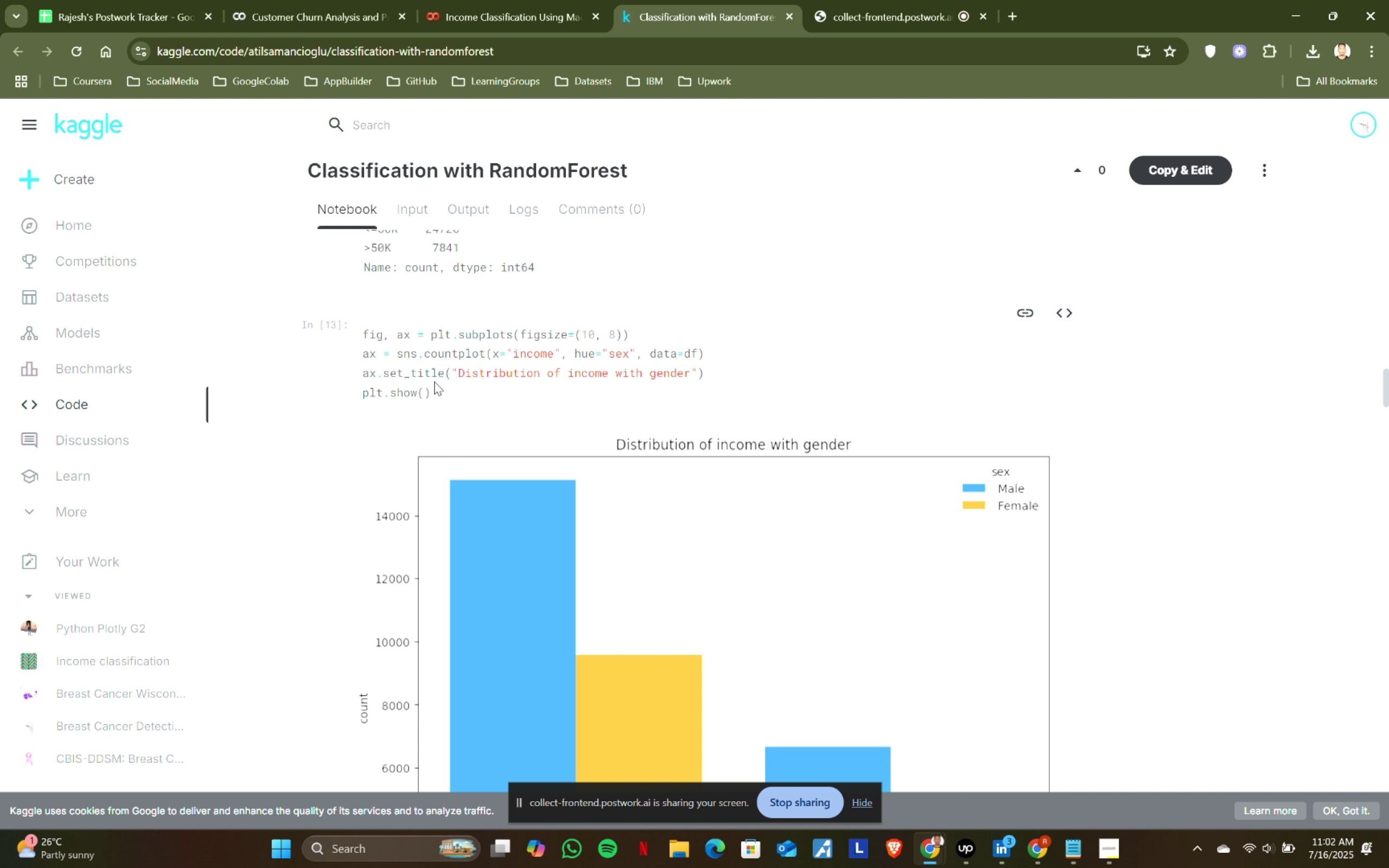 
key(Control+A)
 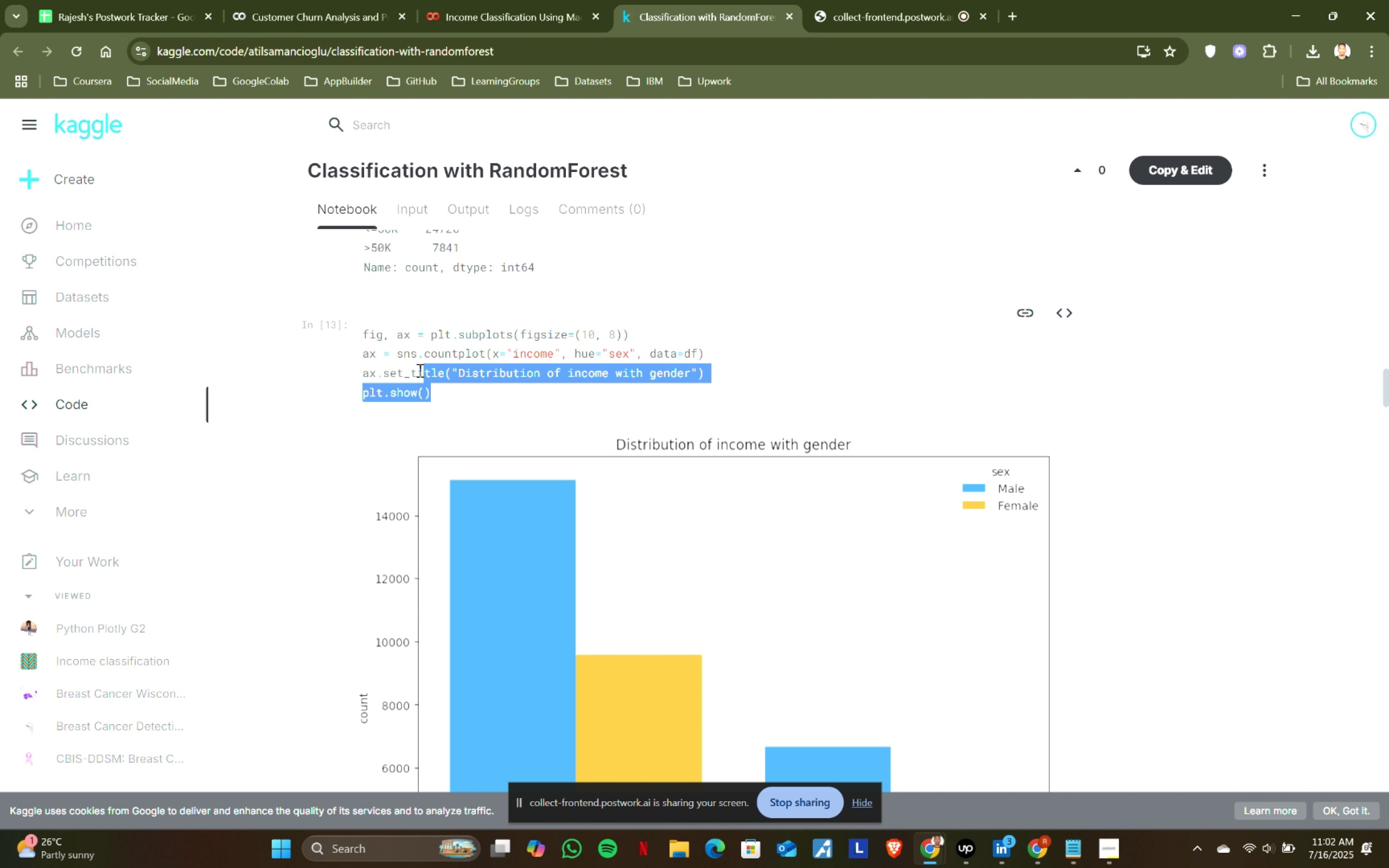 
key(Control+ControlLeft)
 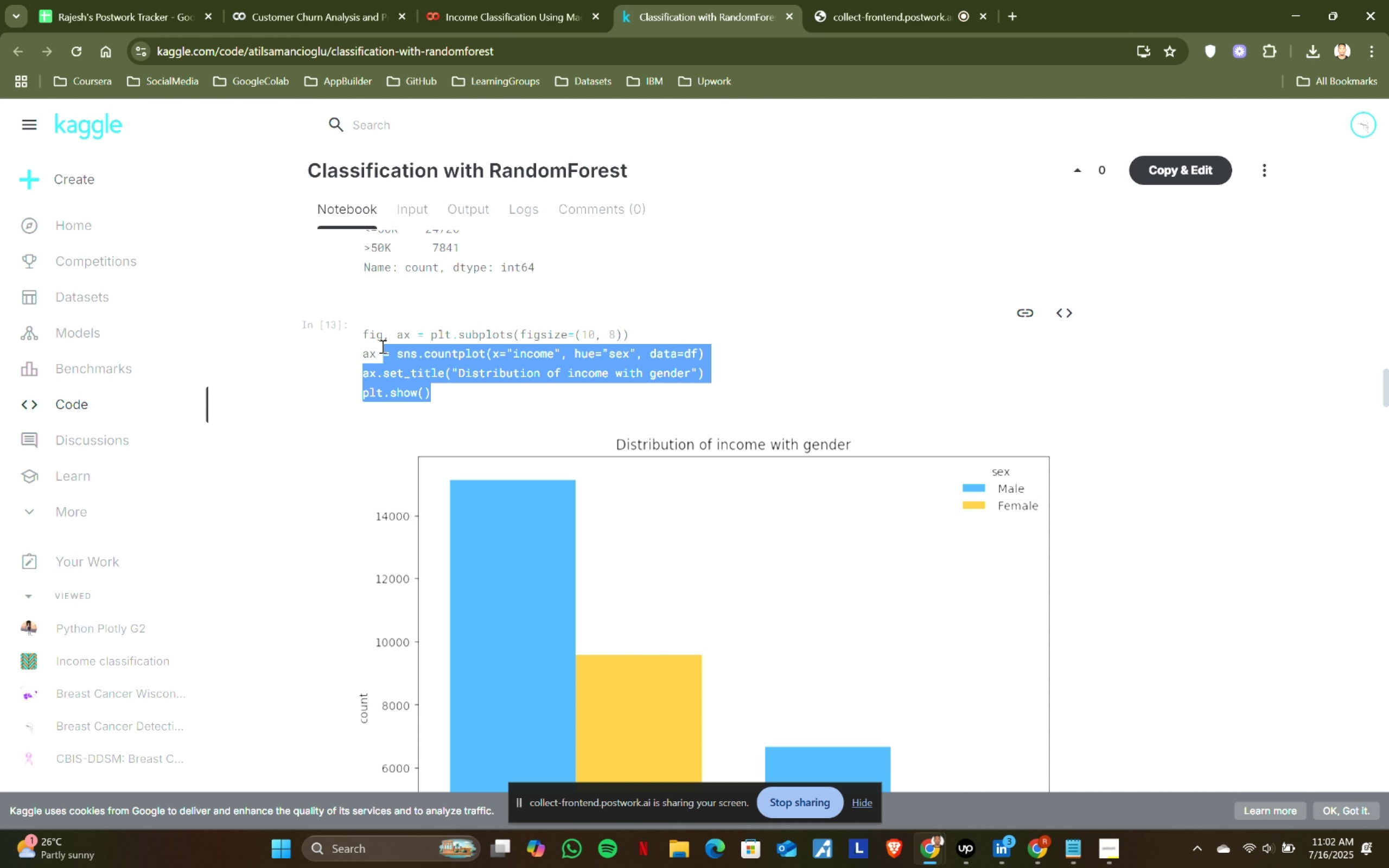 
left_click([481, 392])
 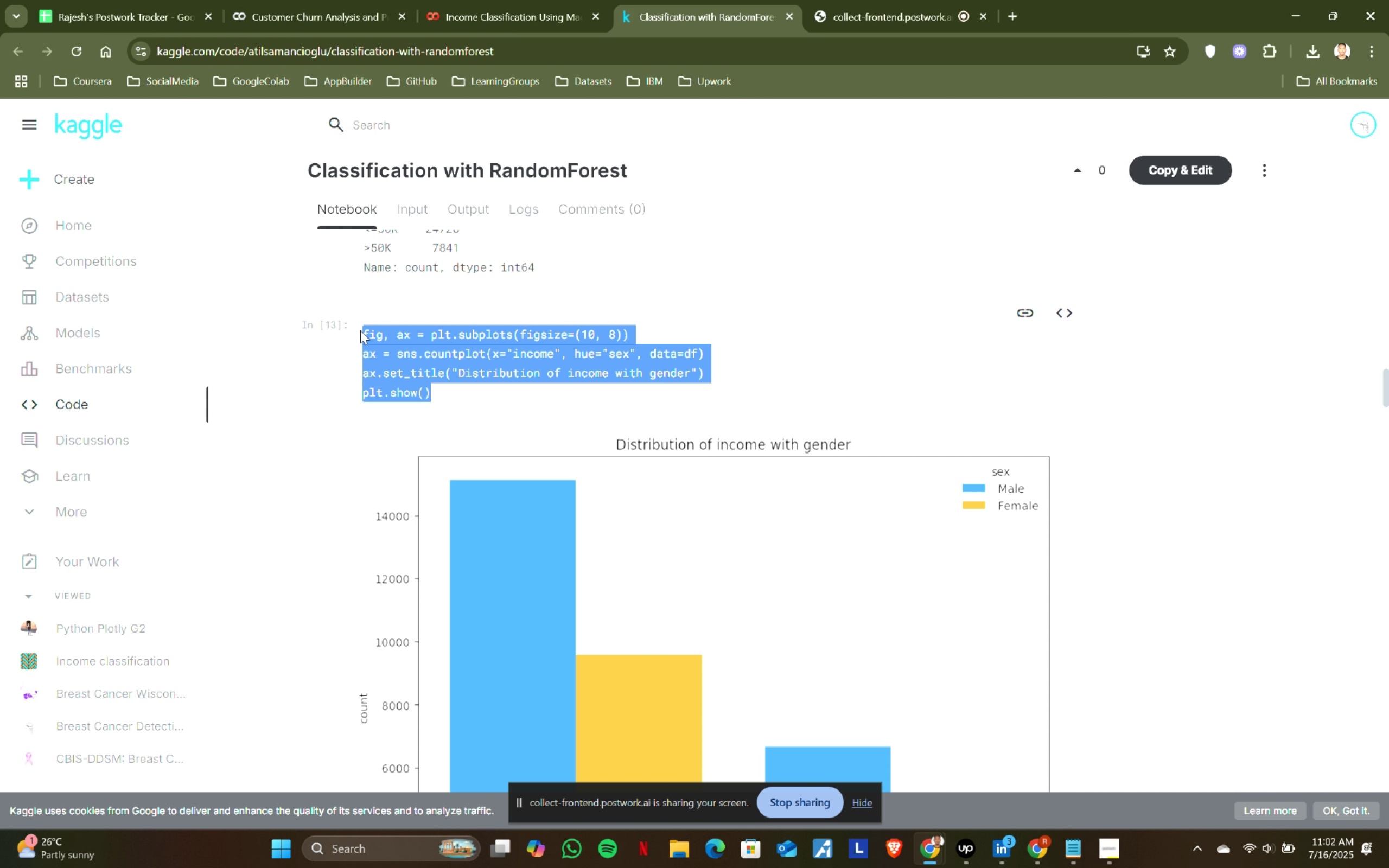 
left_click_drag(start_coordinate=[460, 391], to_coordinate=[355, 328])
 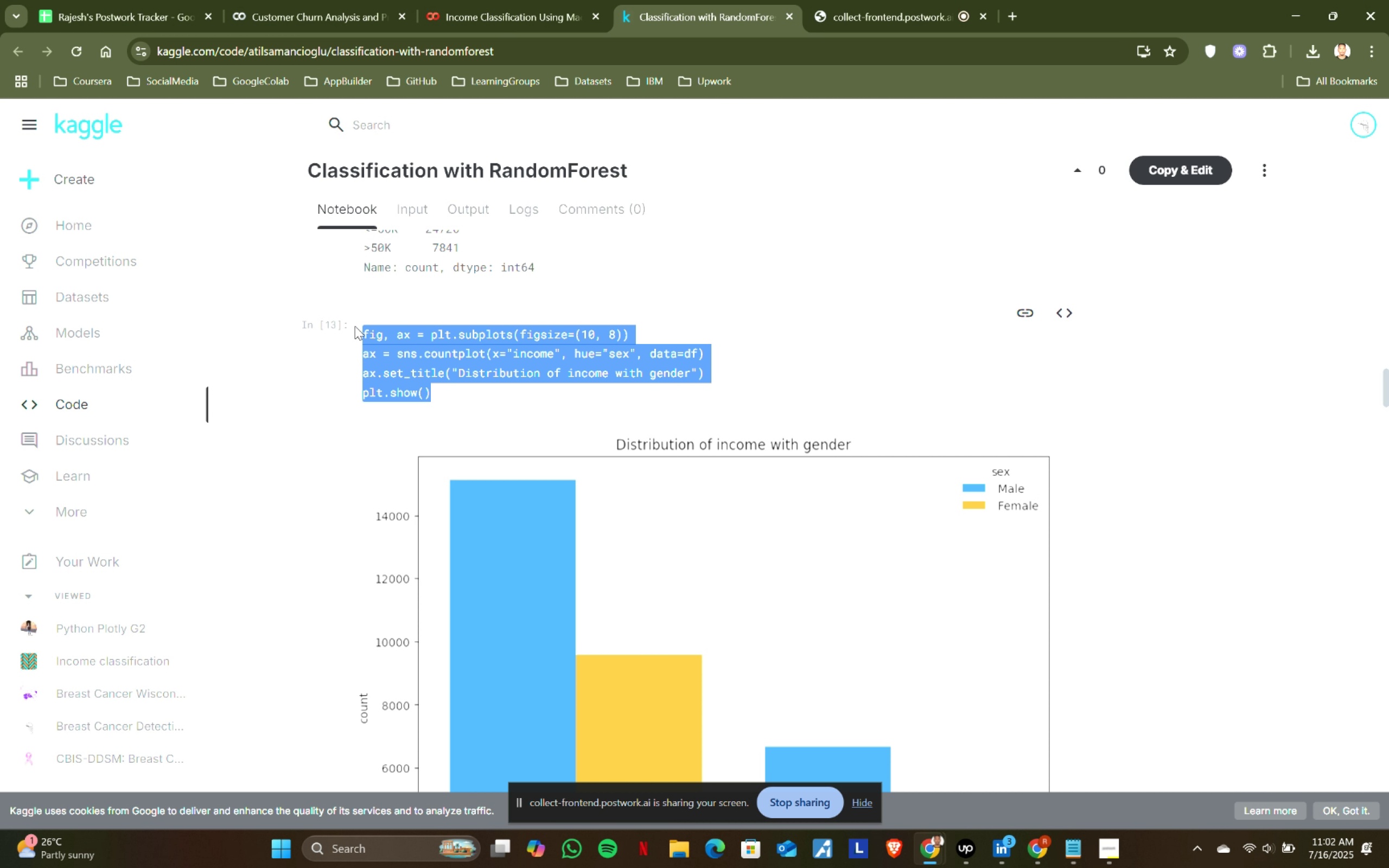 
key(Control+ControlLeft)
 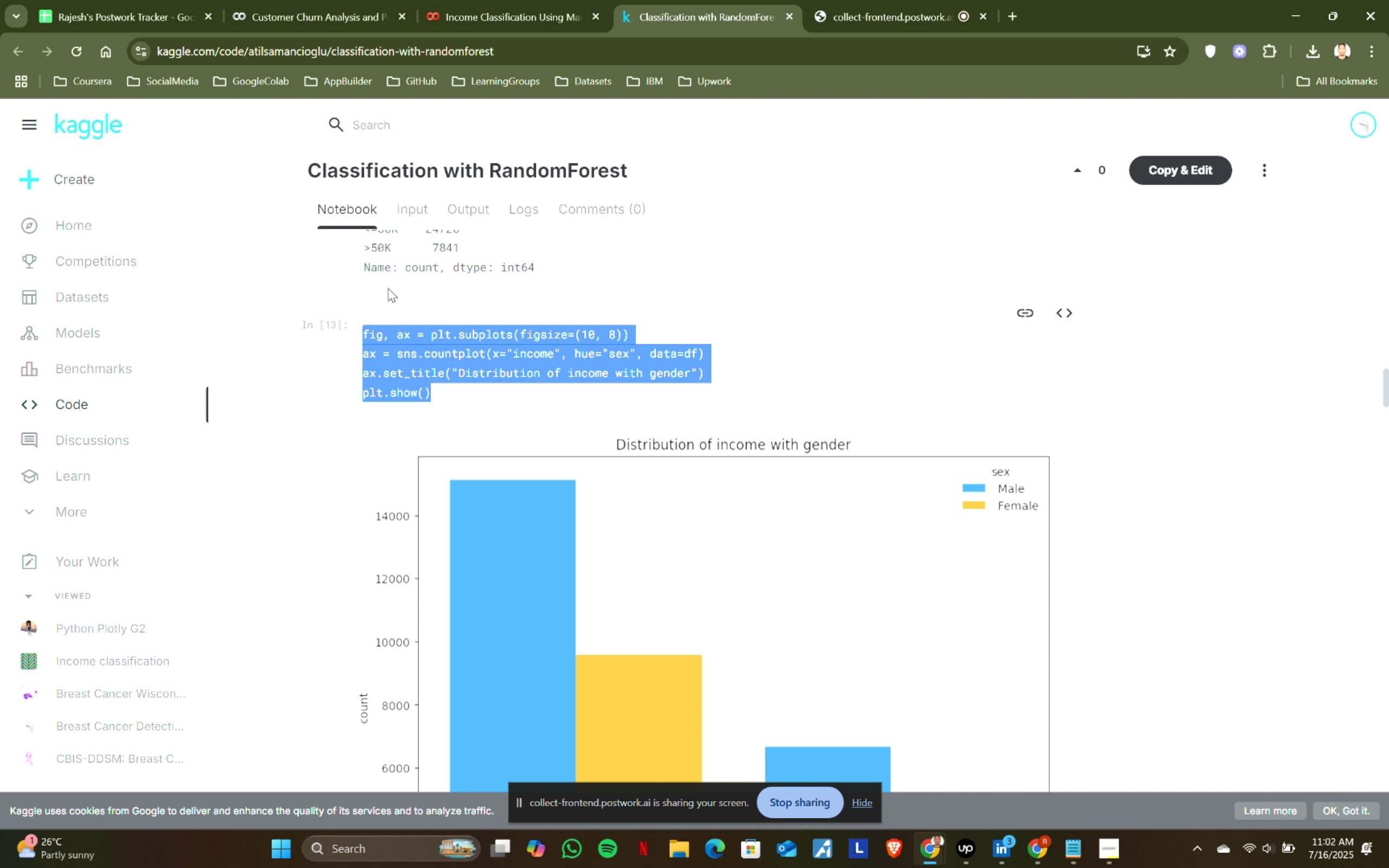 
key(Control+C)
 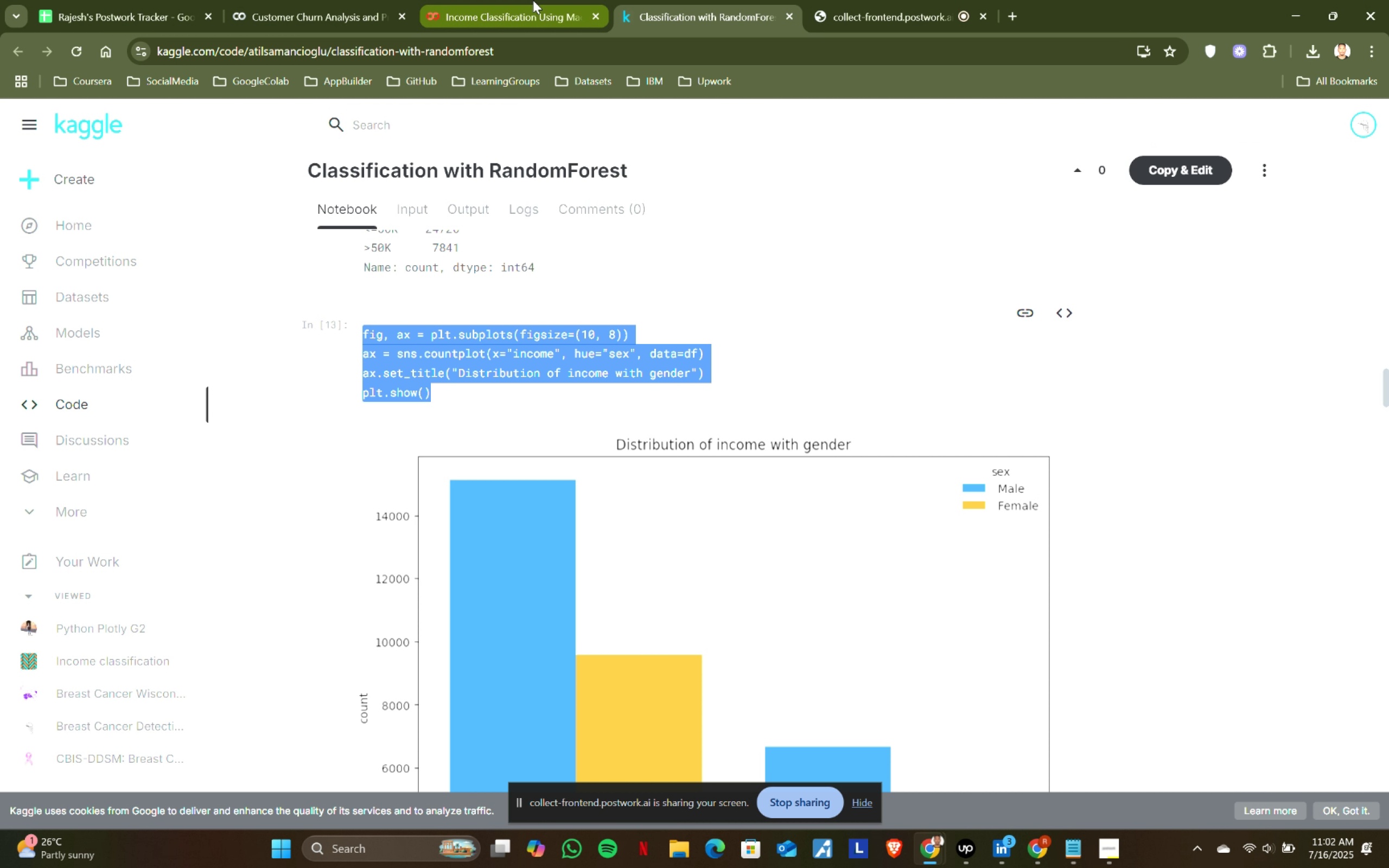 
left_click([533, 0])
 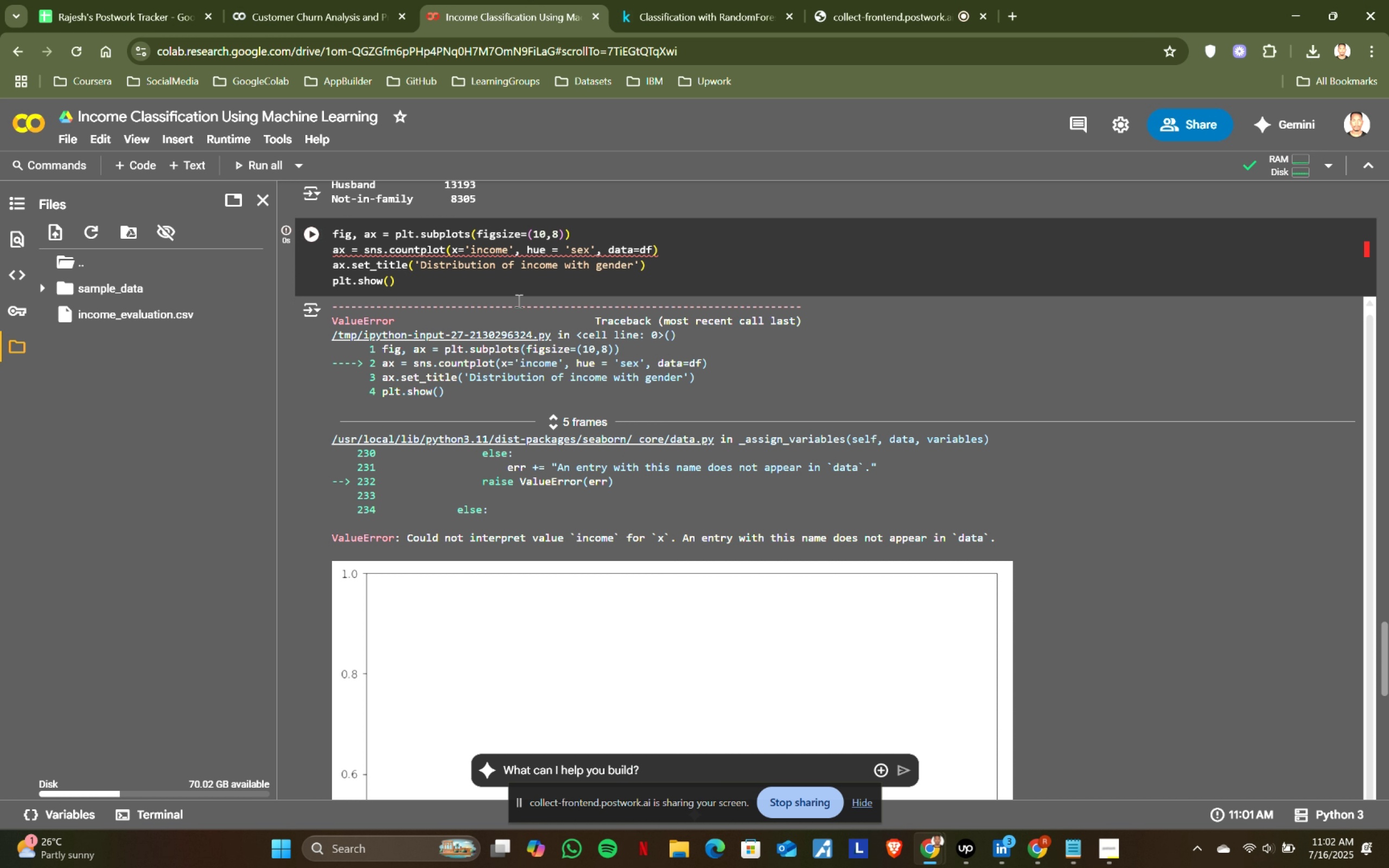 
left_click([510, 281])
 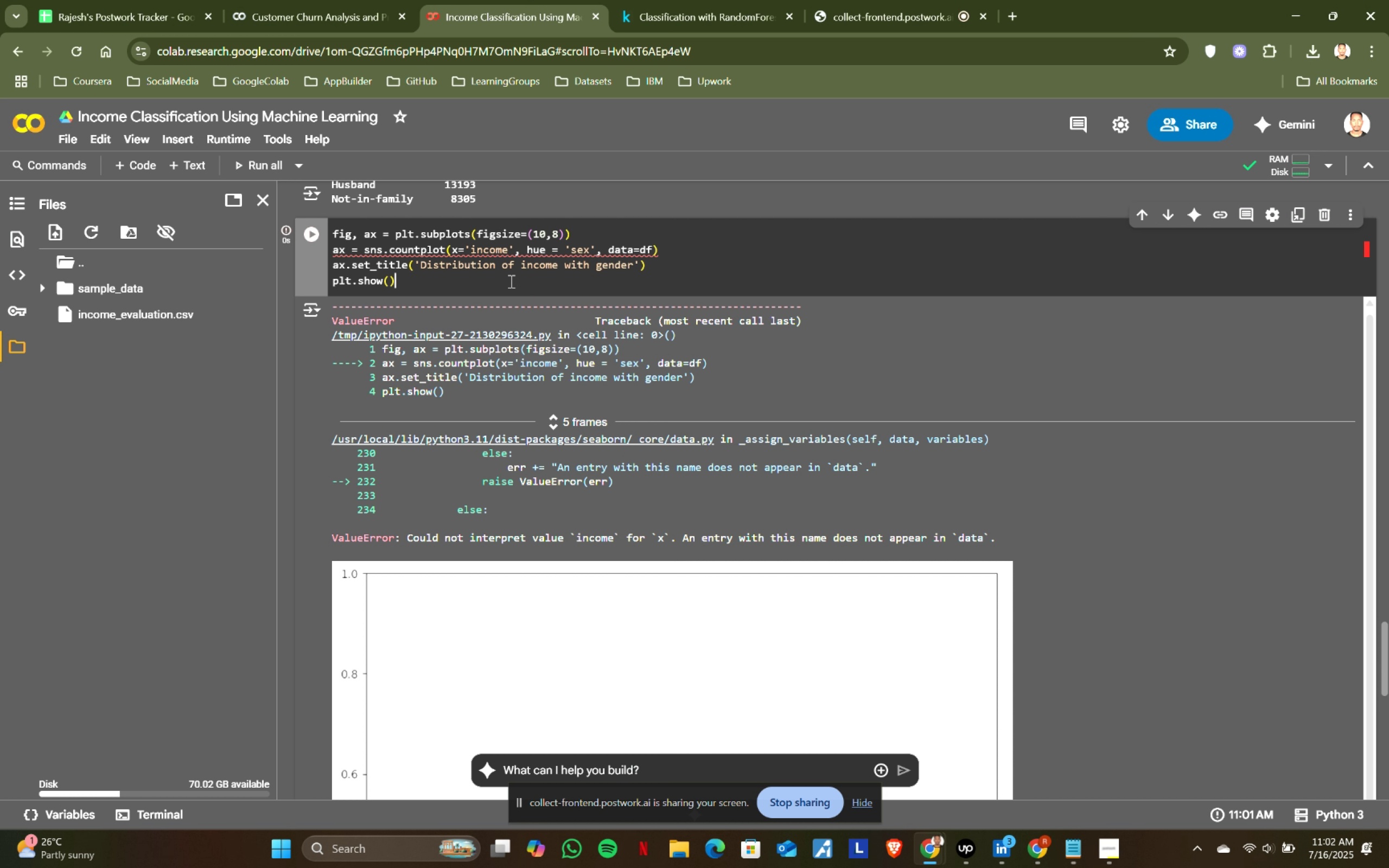 
key(Control+ControlLeft)
 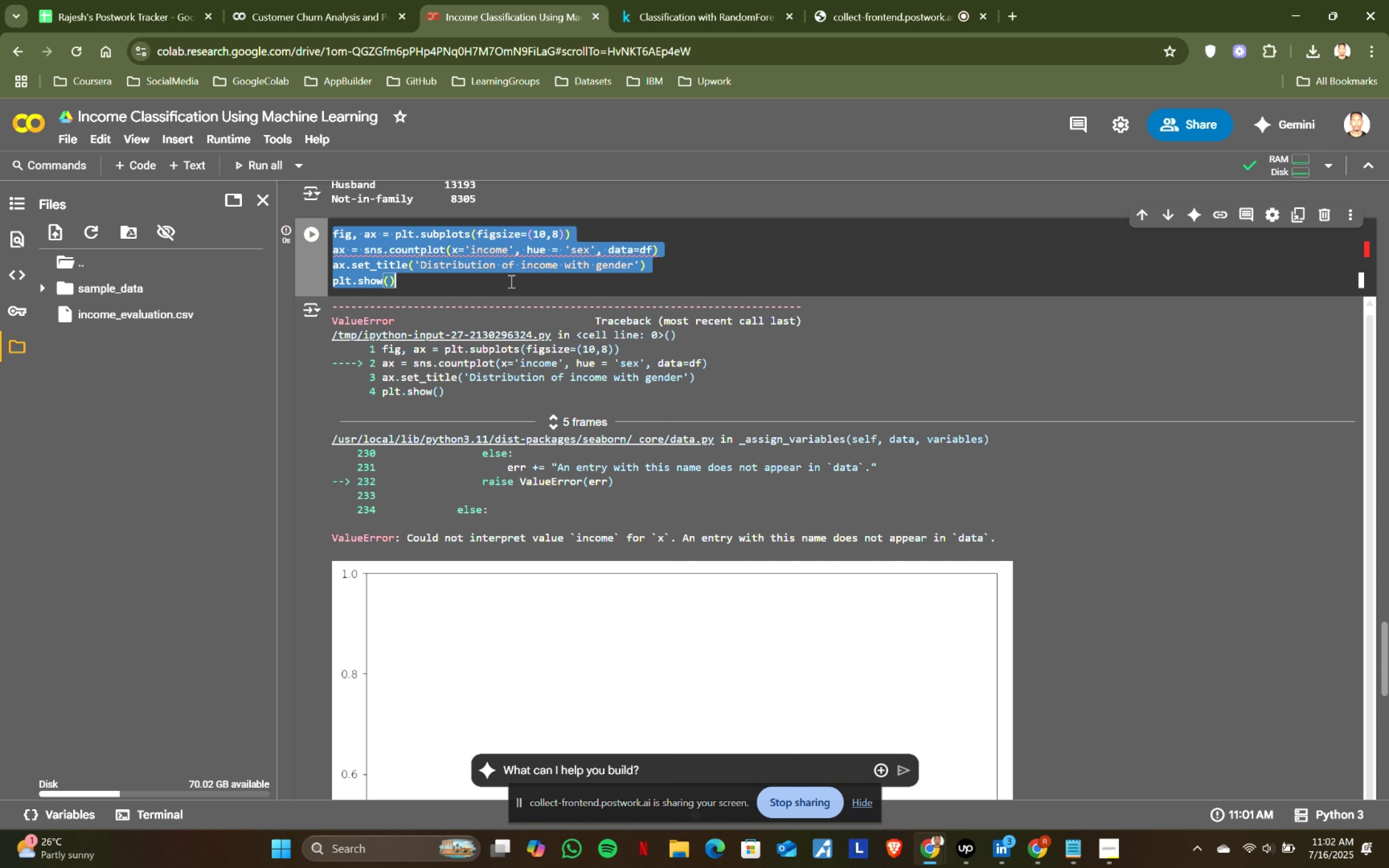 
key(Control+A)
 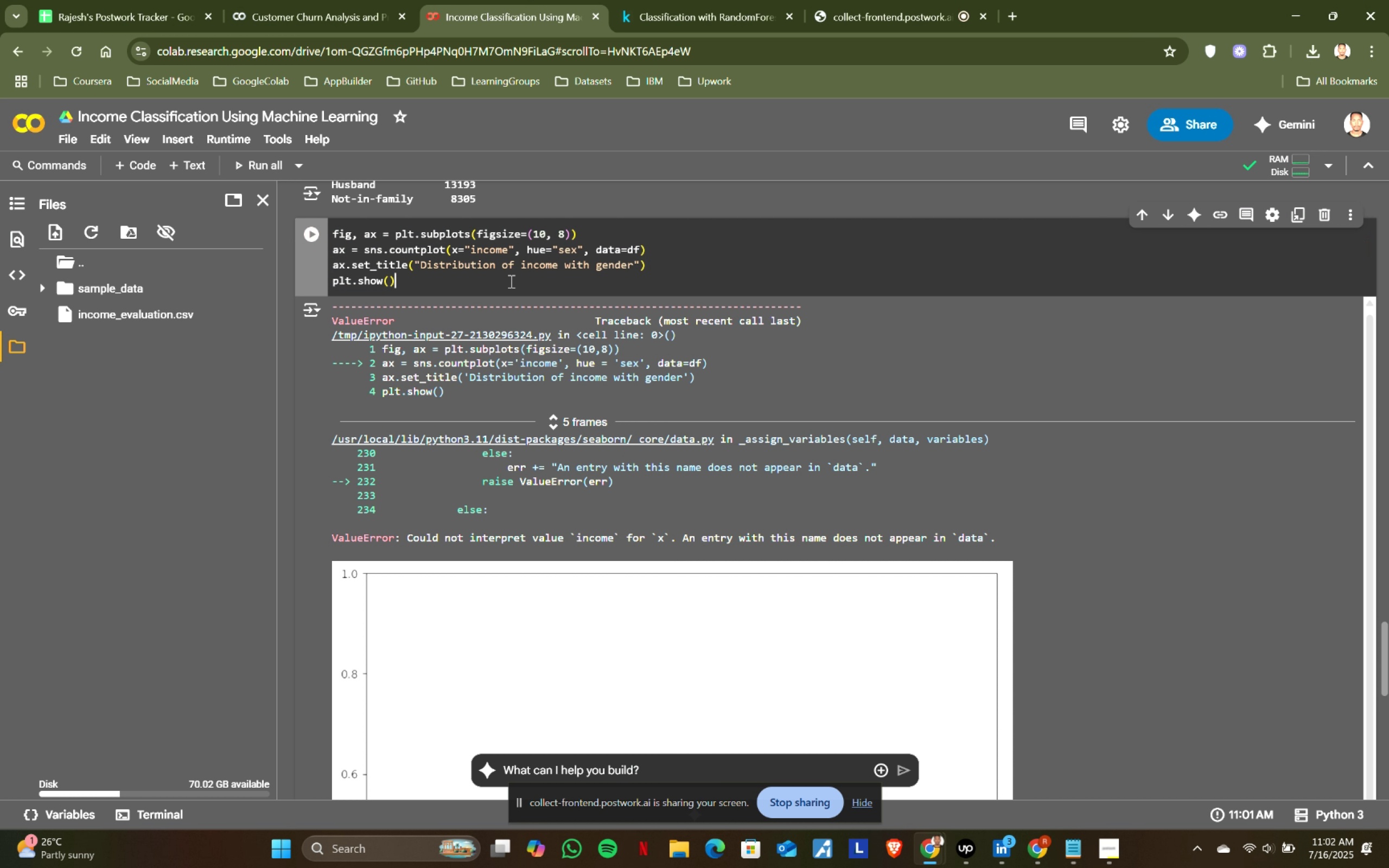 
key(Control+ControlLeft)
 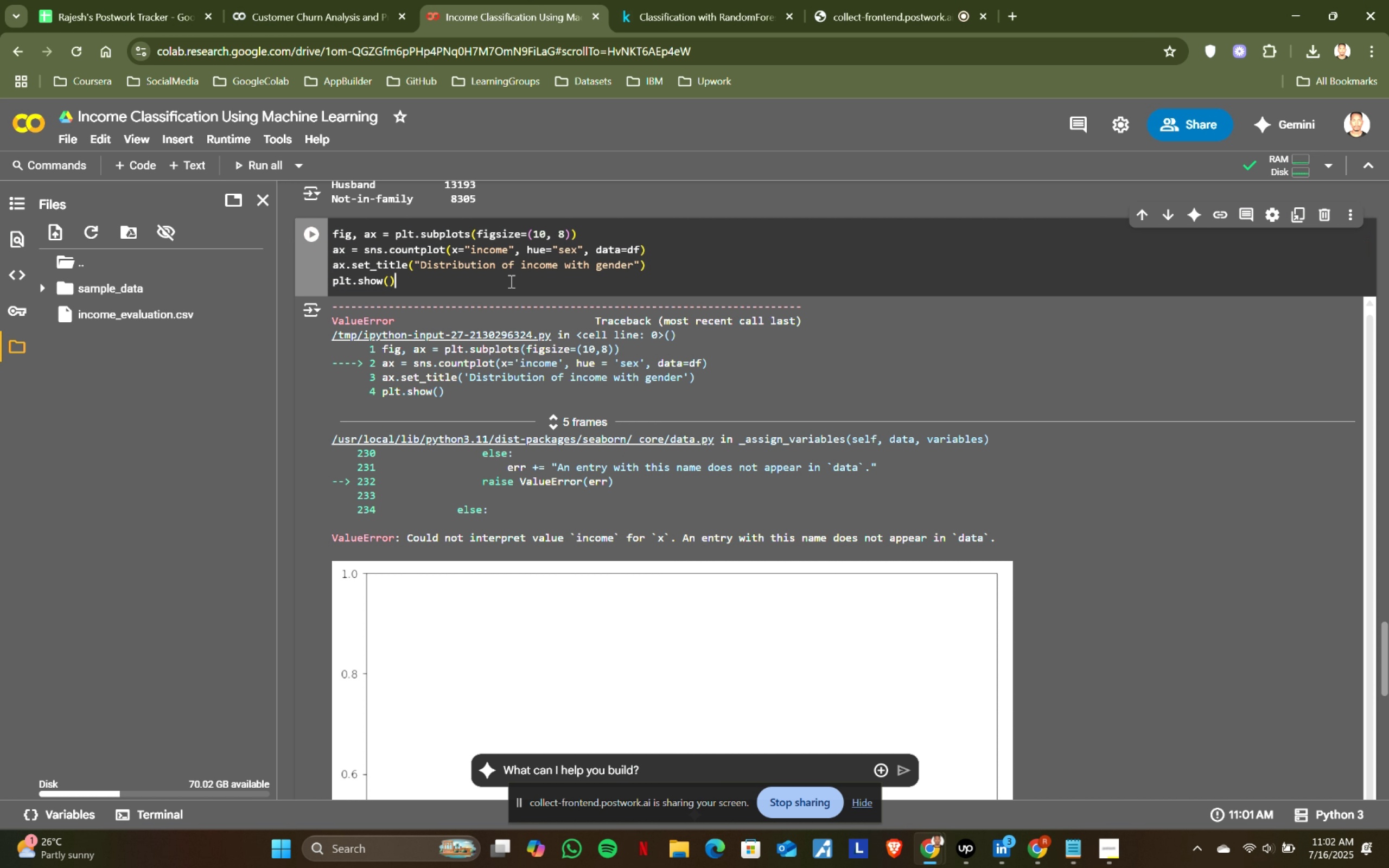 
key(Control+V)
 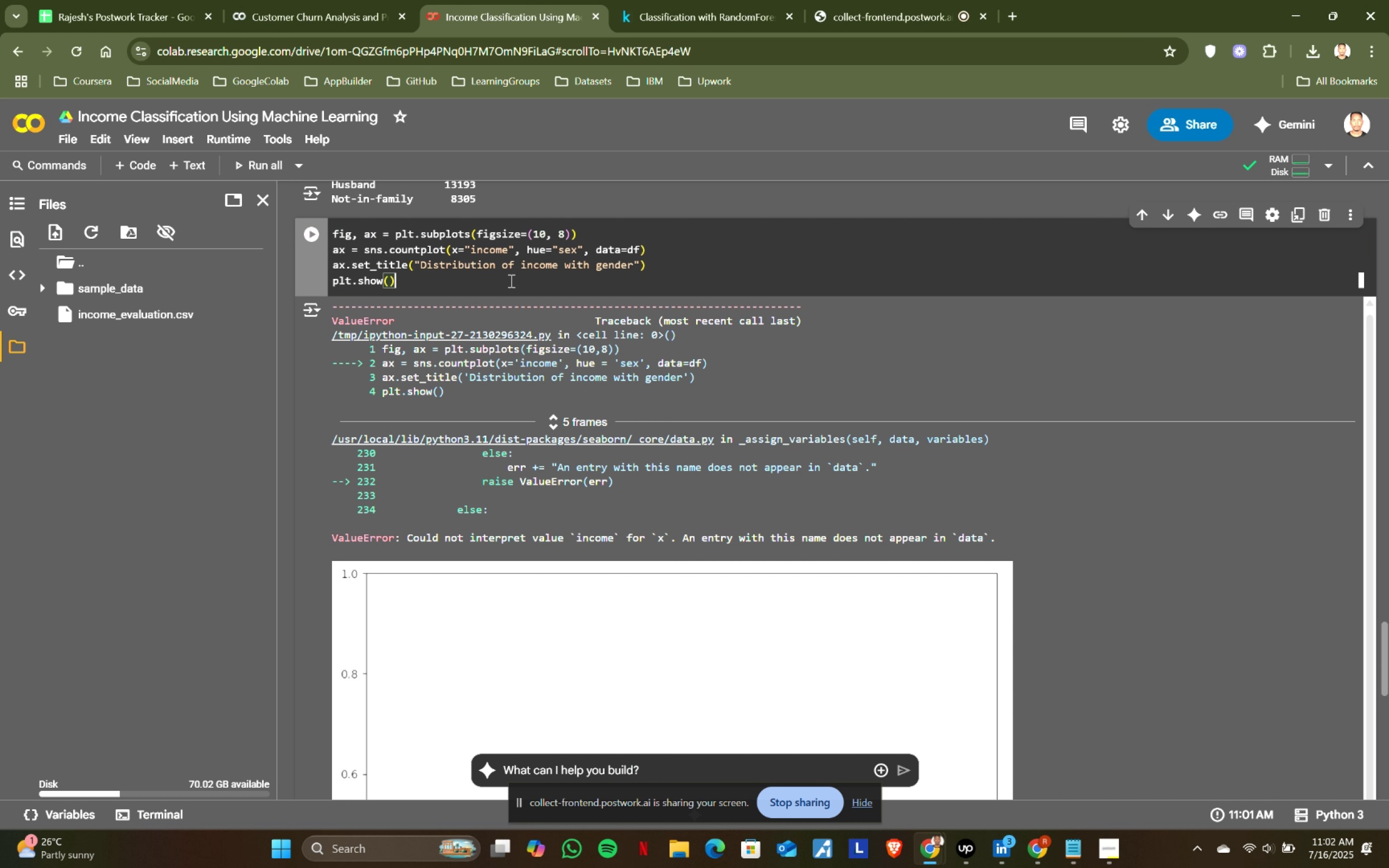 
left_click([510, 280])
 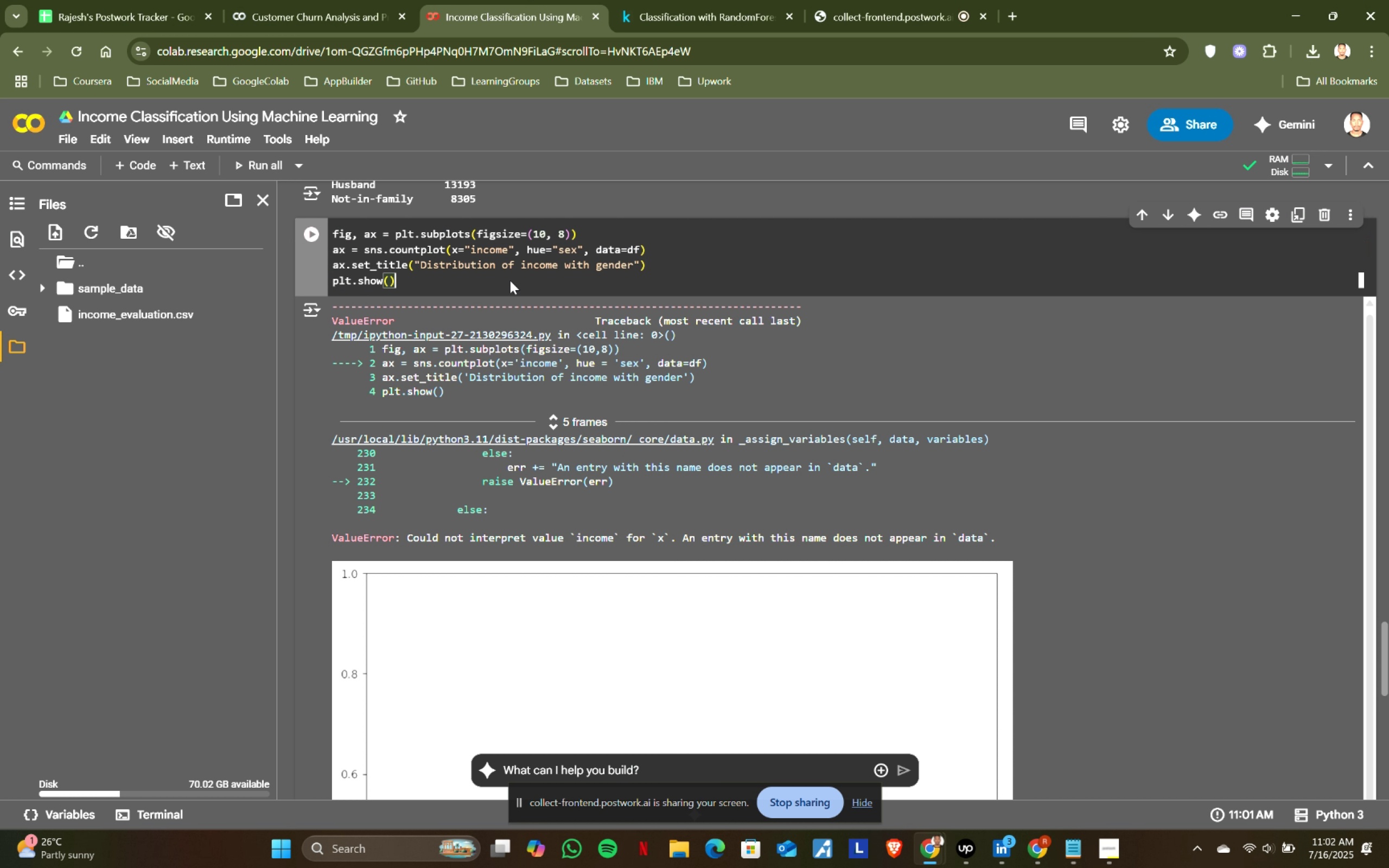 
key(Shift+ShiftRight)
 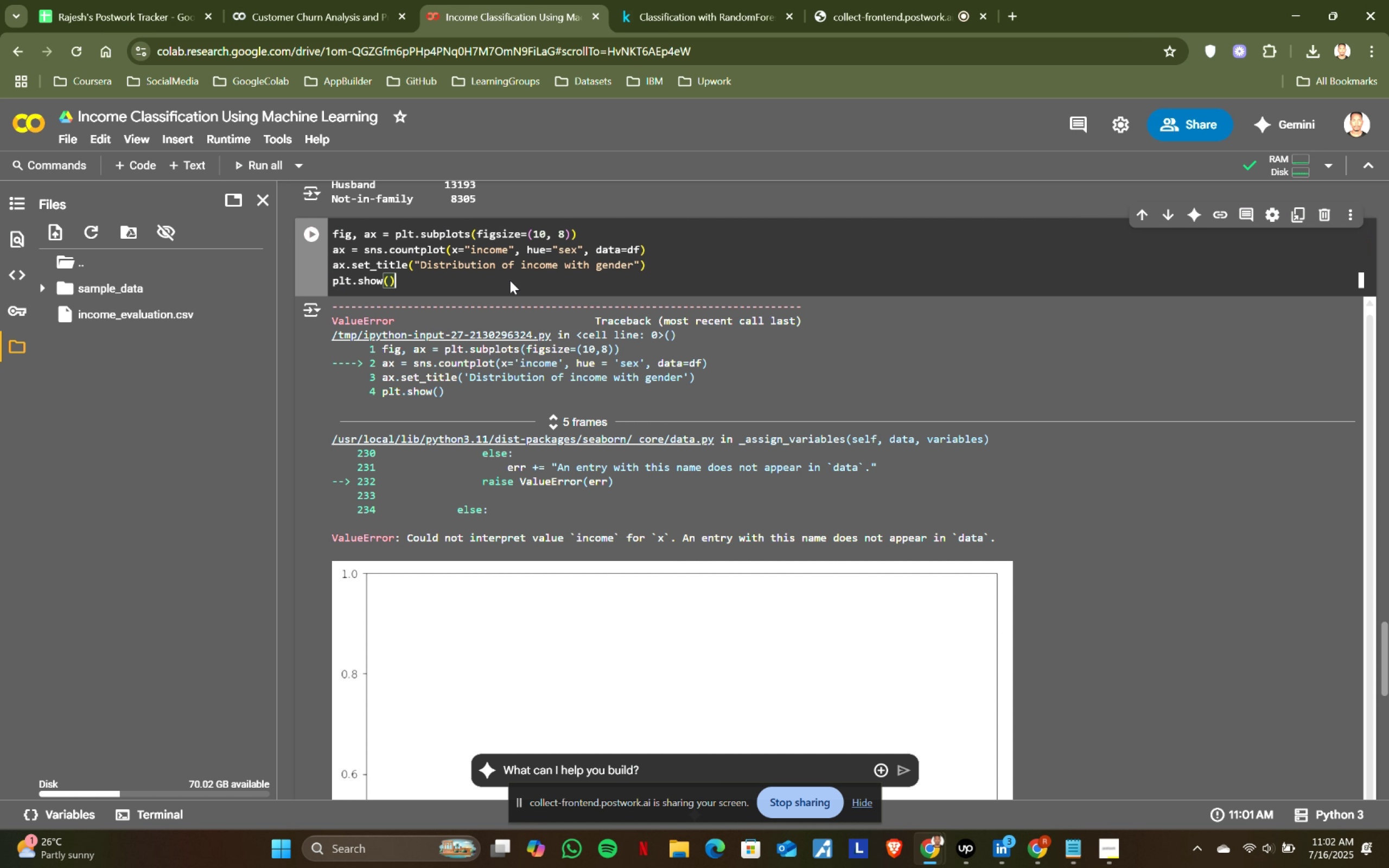 
key(Shift+Enter)
 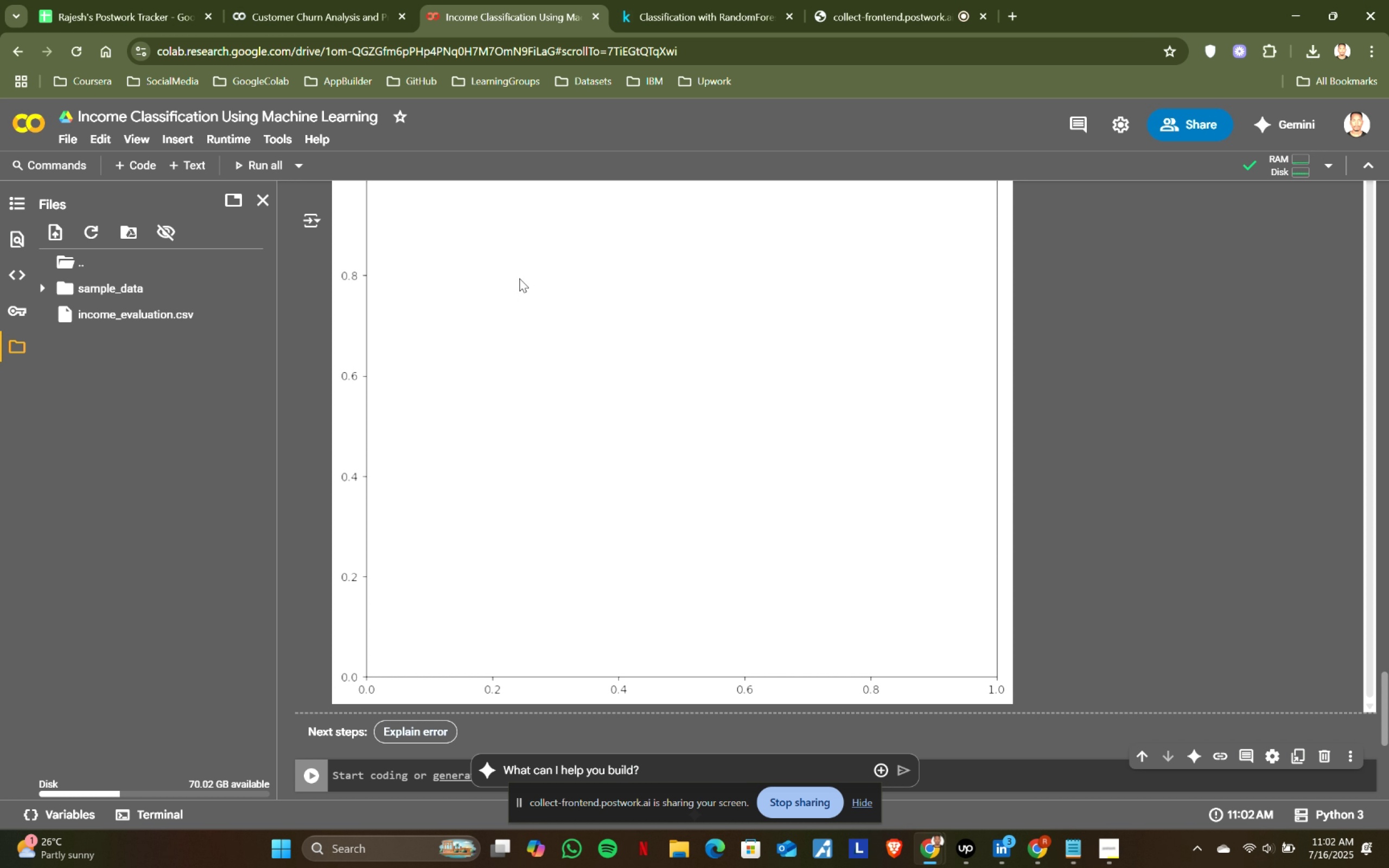 
scroll: coordinate [1379, 438], scroll_direction: up, amount: 8.0
 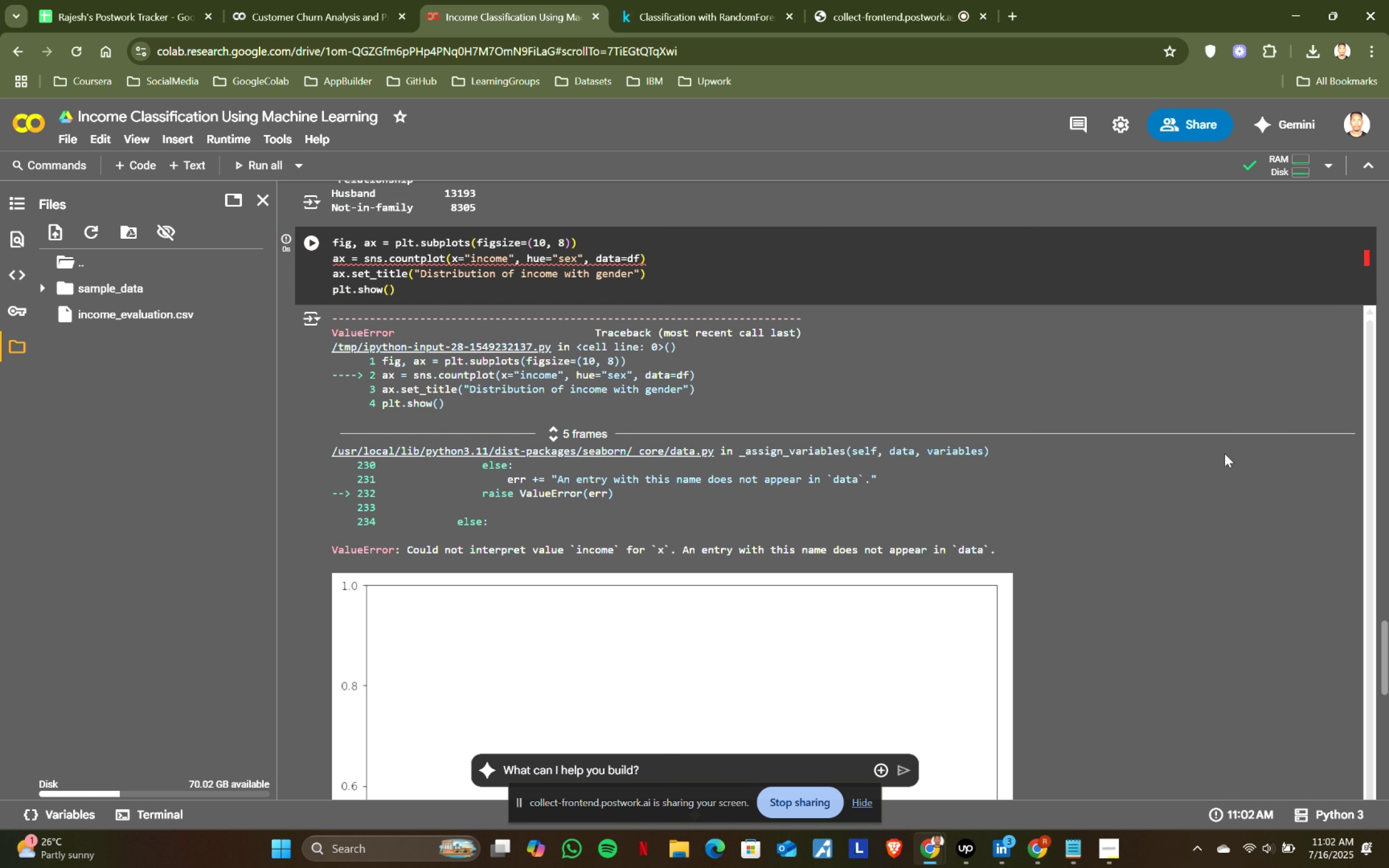 
scroll: coordinate [1225, 454], scroll_direction: down, amount: 1.0
 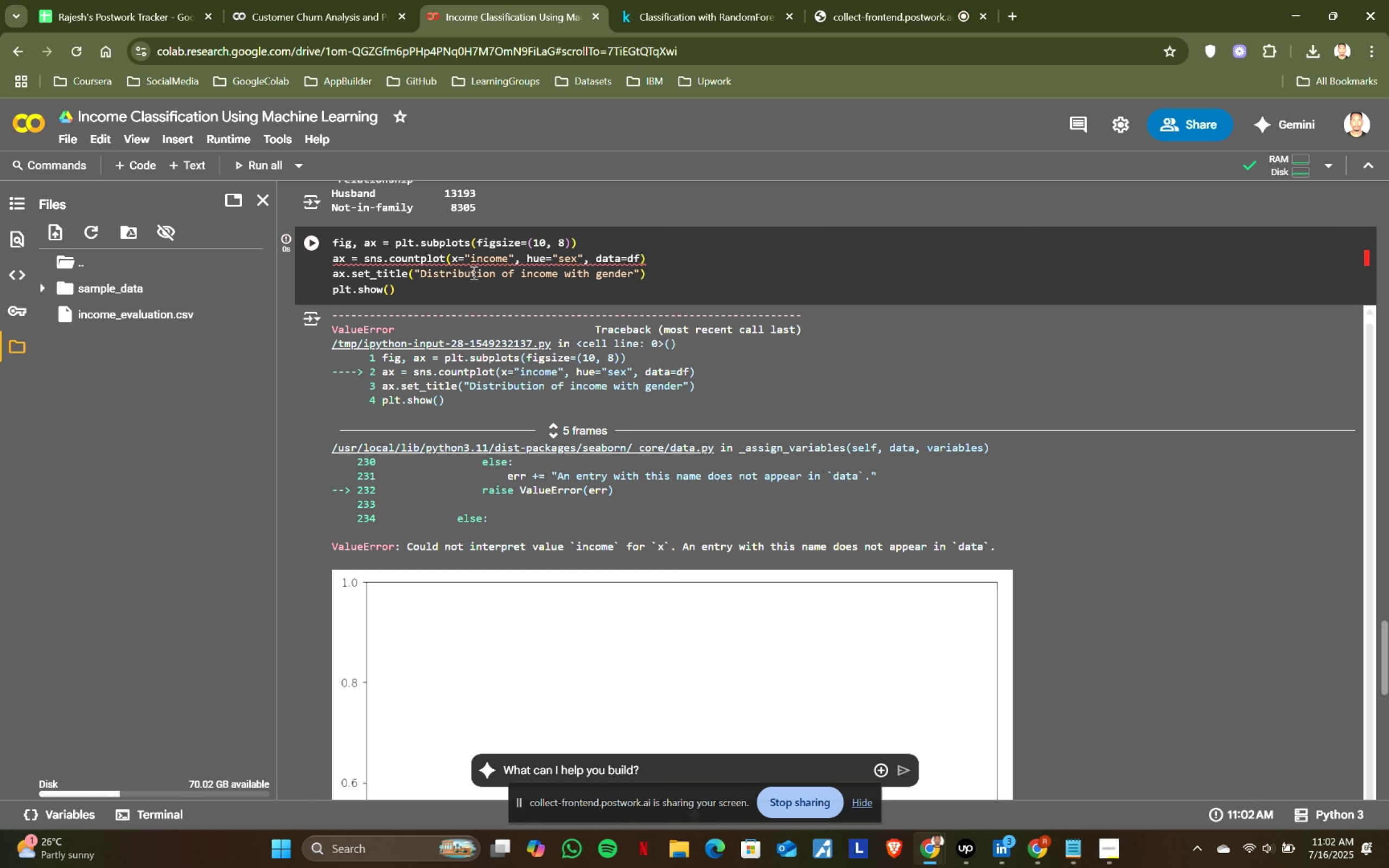 
left_click([458, 255])
 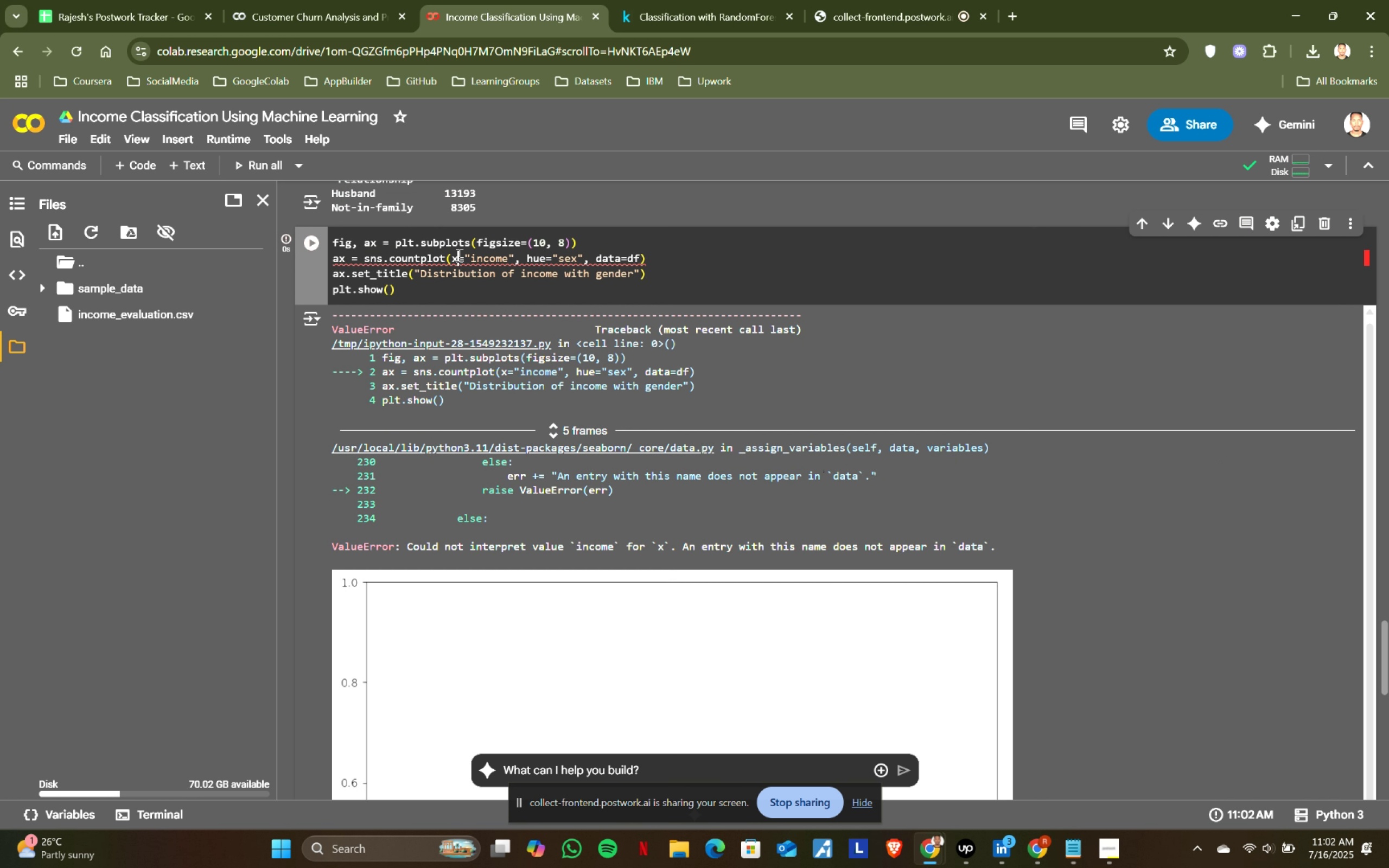 
key(Space)
 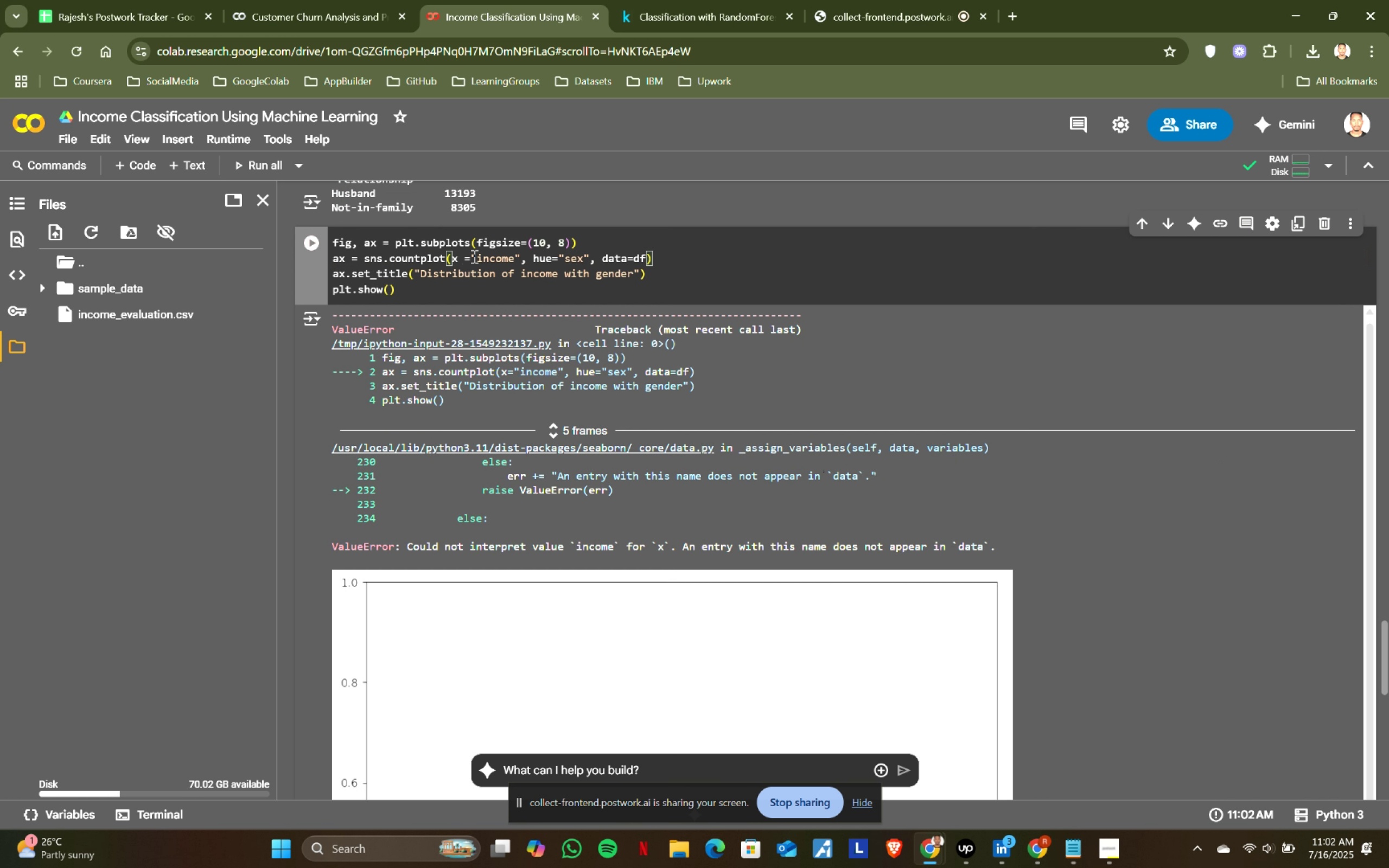 
left_click([474, 255])
 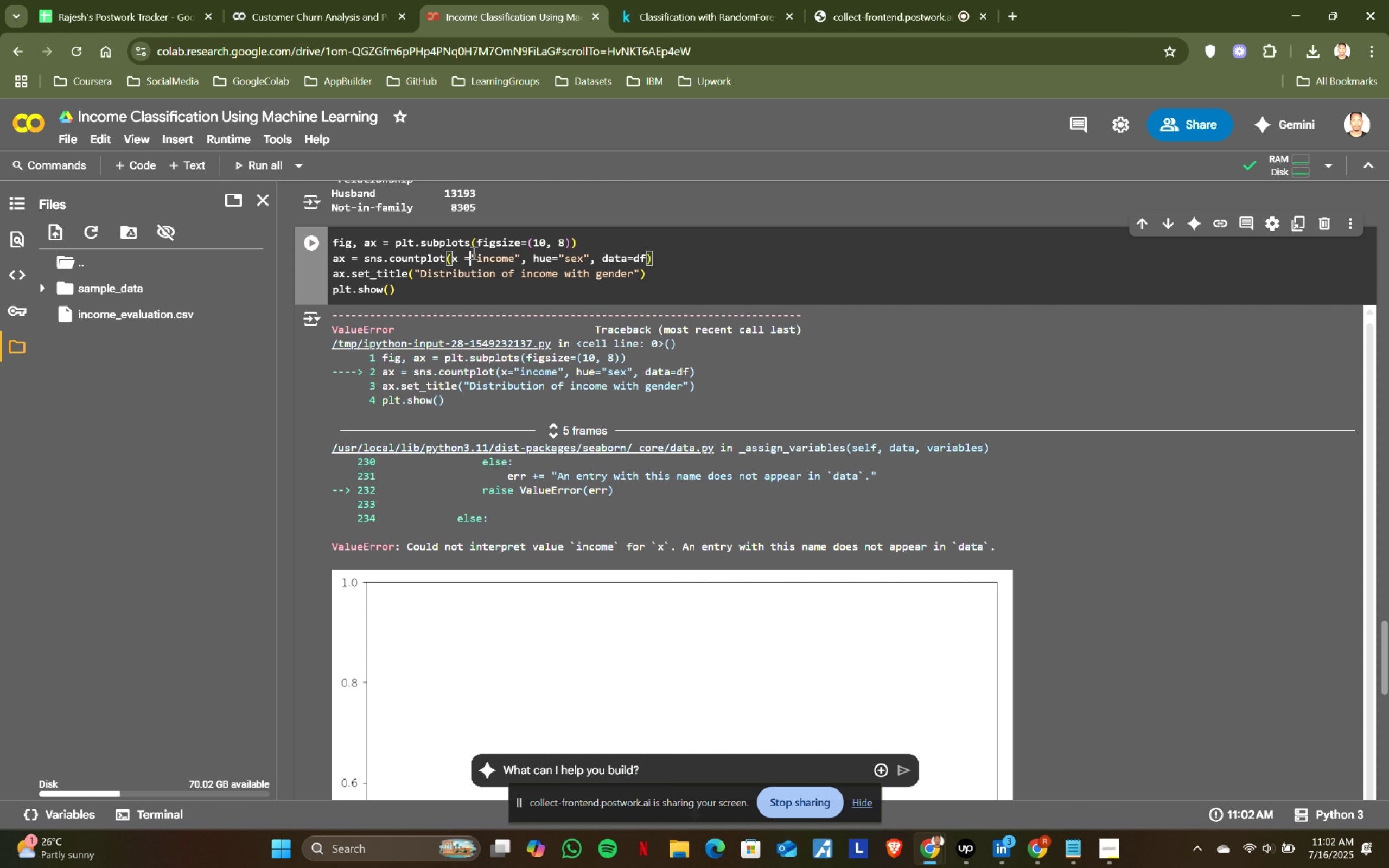 
left_click([473, 253])
 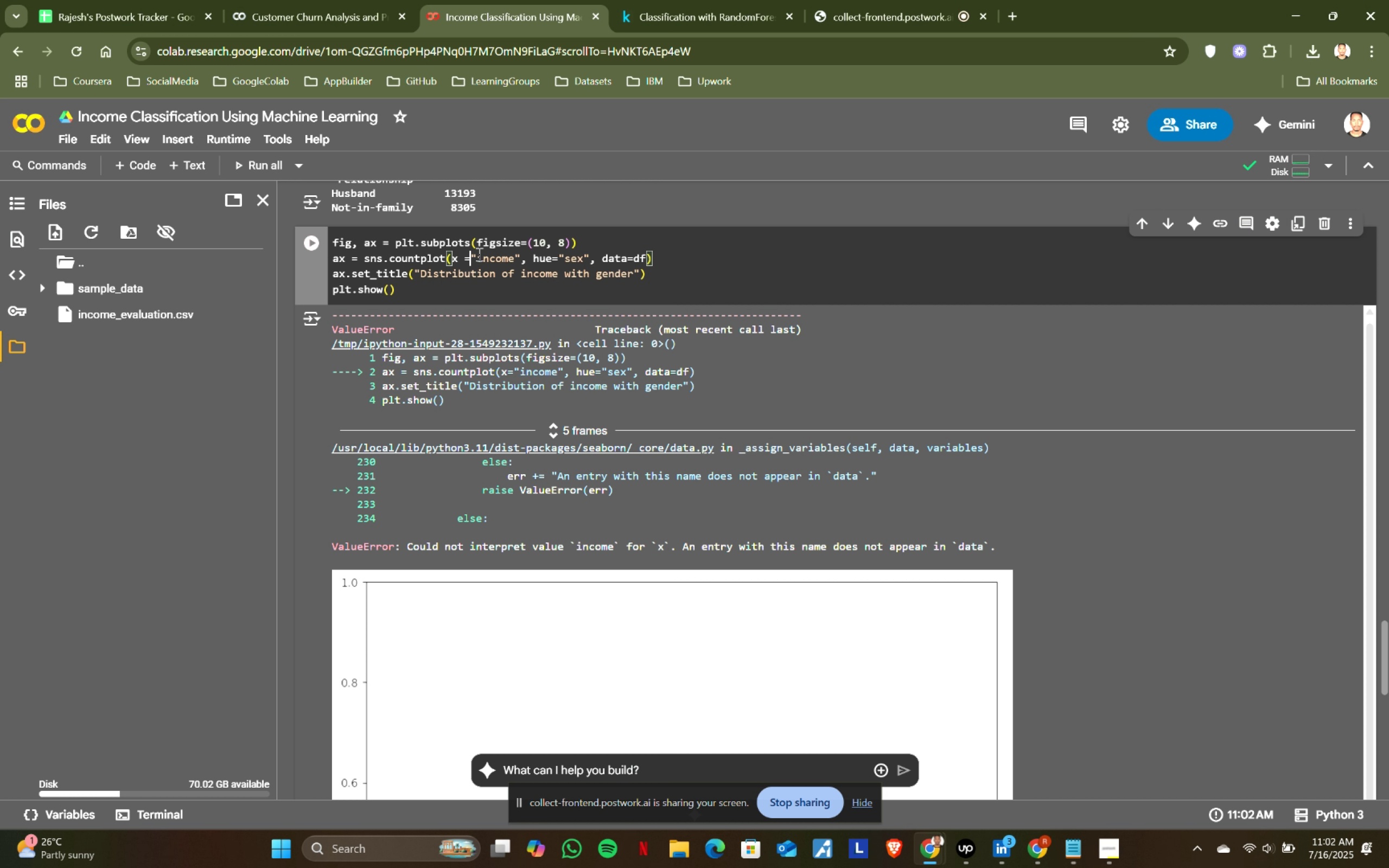 
key(Space)
 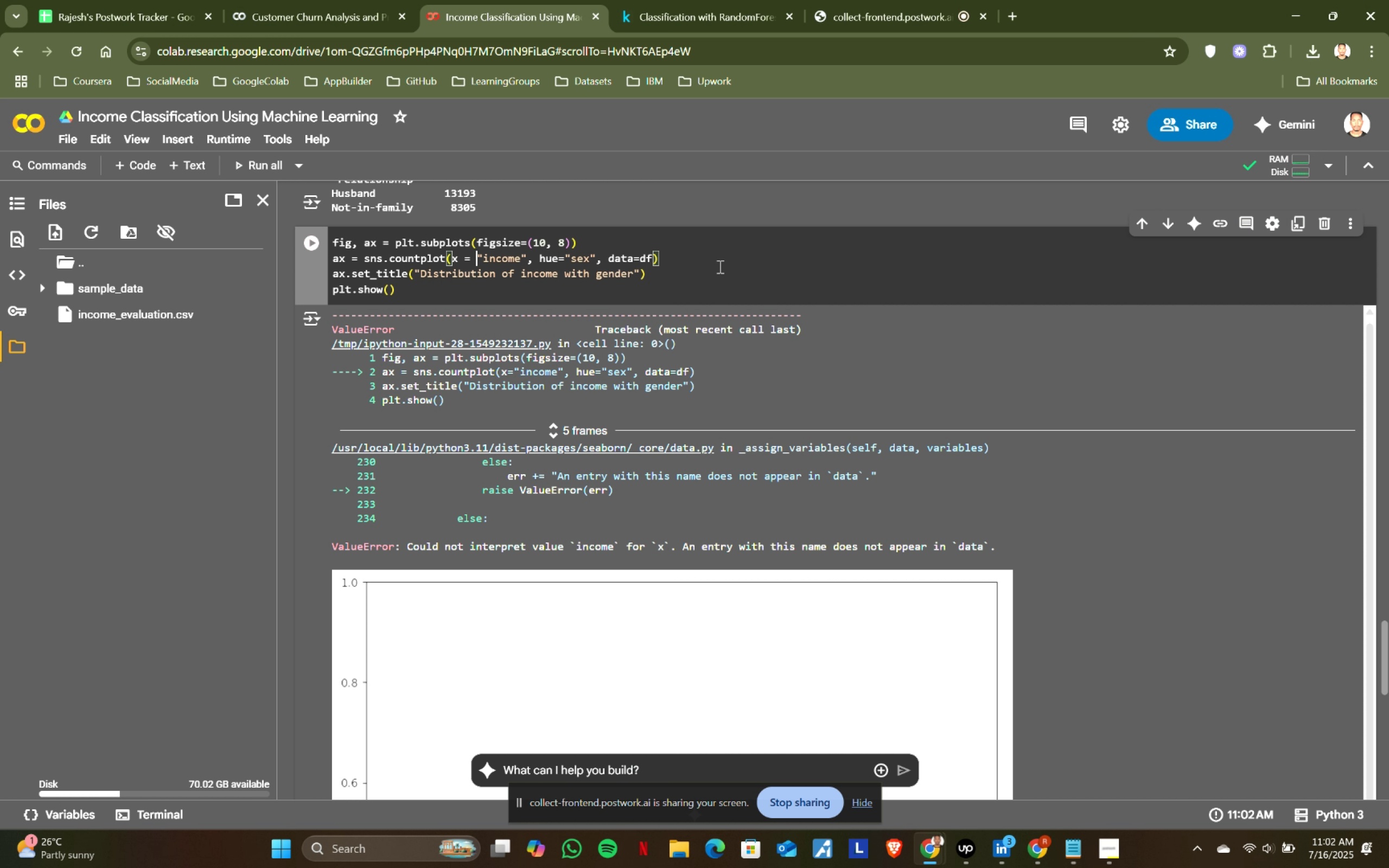 
left_click([728, 266])
 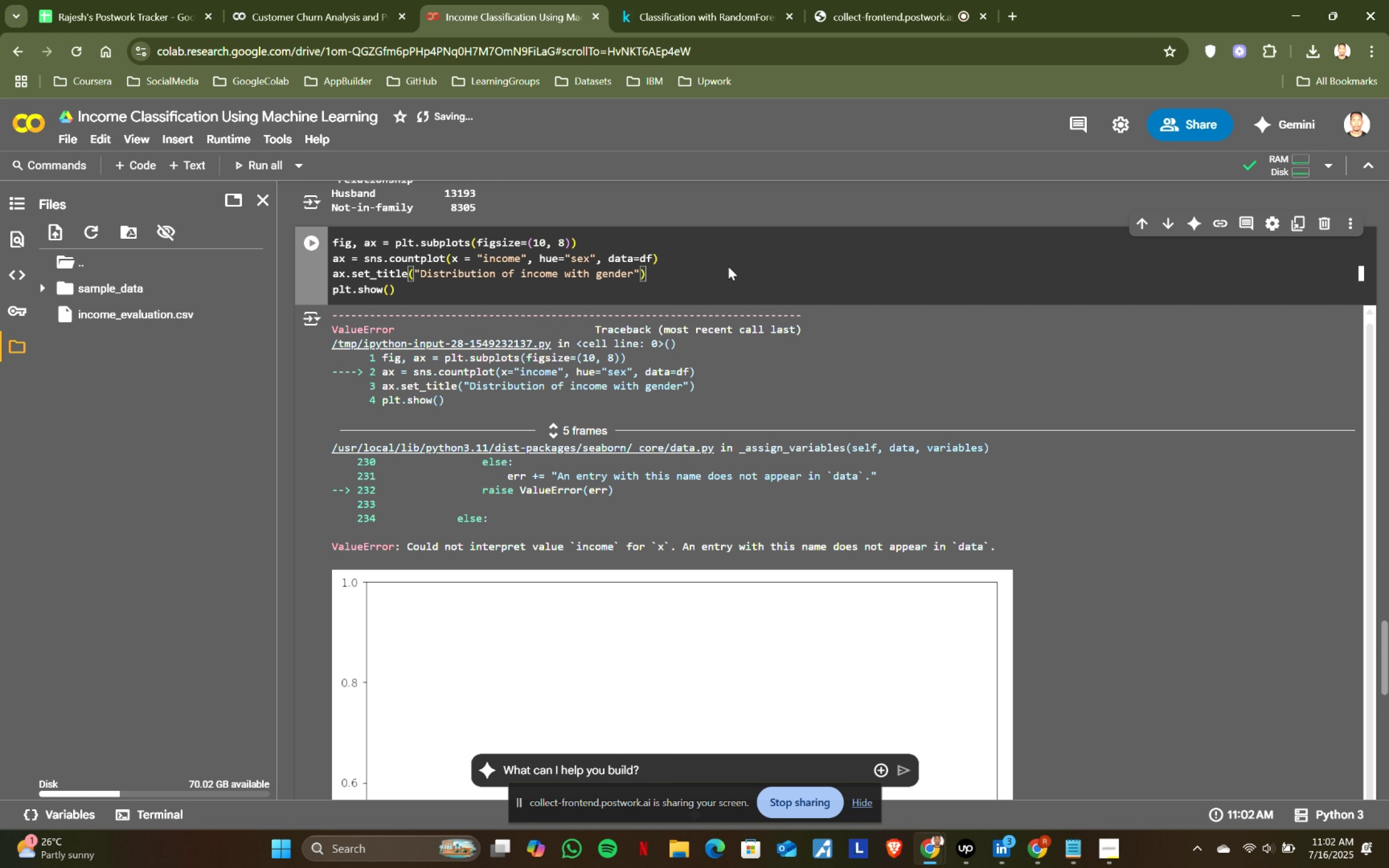 
key(Shift+ShiftRight)
 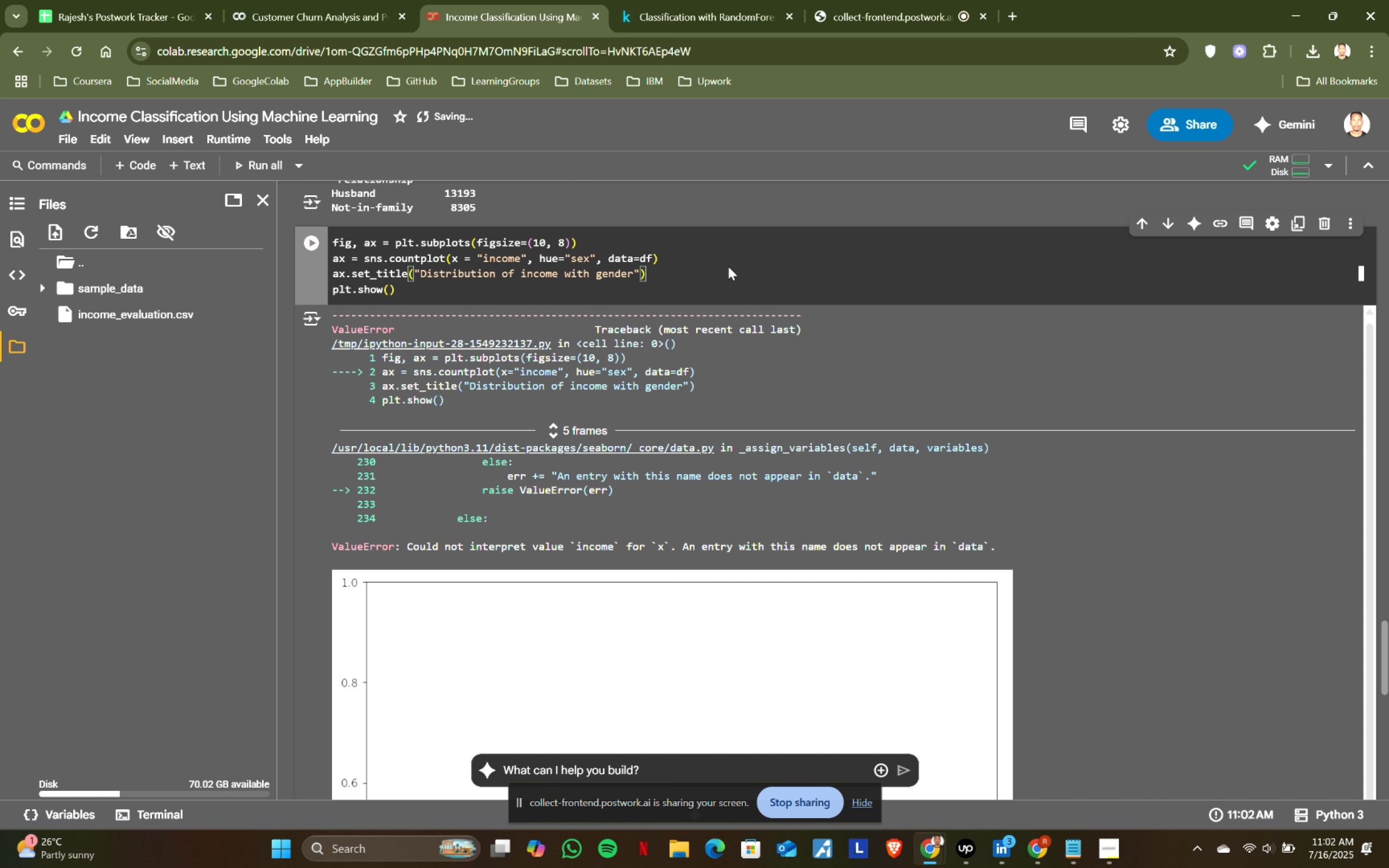 
key(Shift+Enter)
 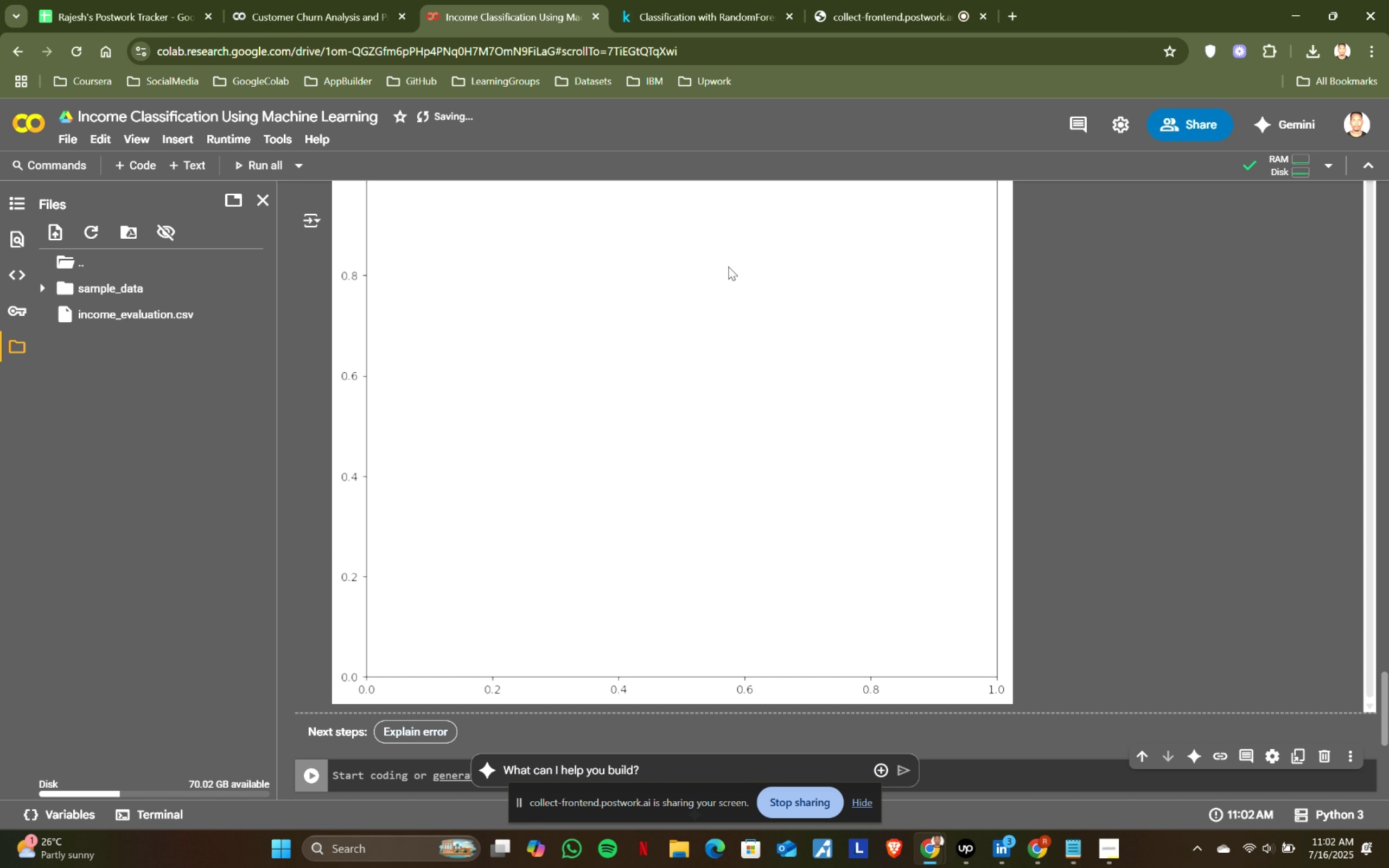 
scroll: coordinate [511, 355], scroll_direction: up, amount: 7.0
 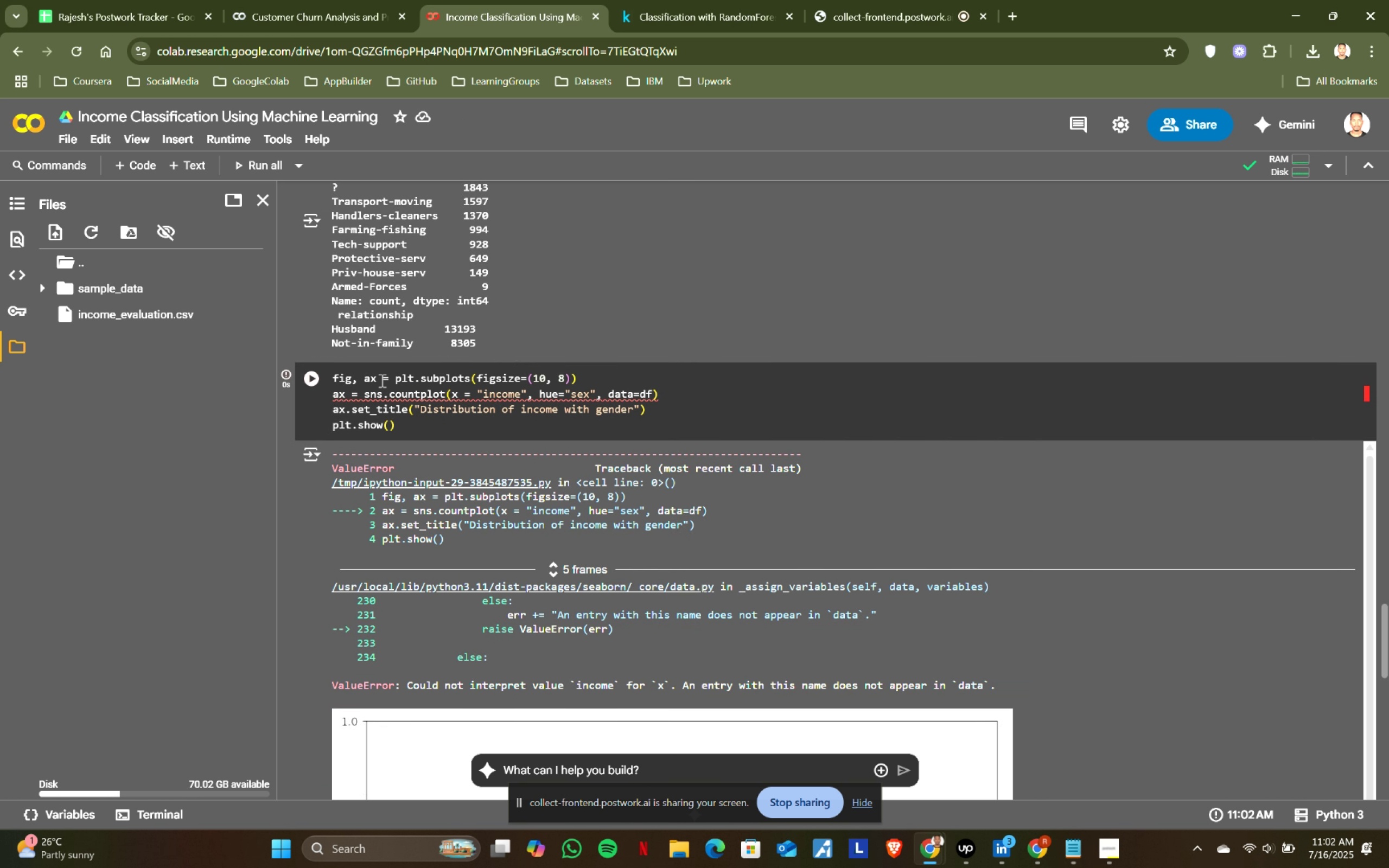 
left_click([375, 377])
 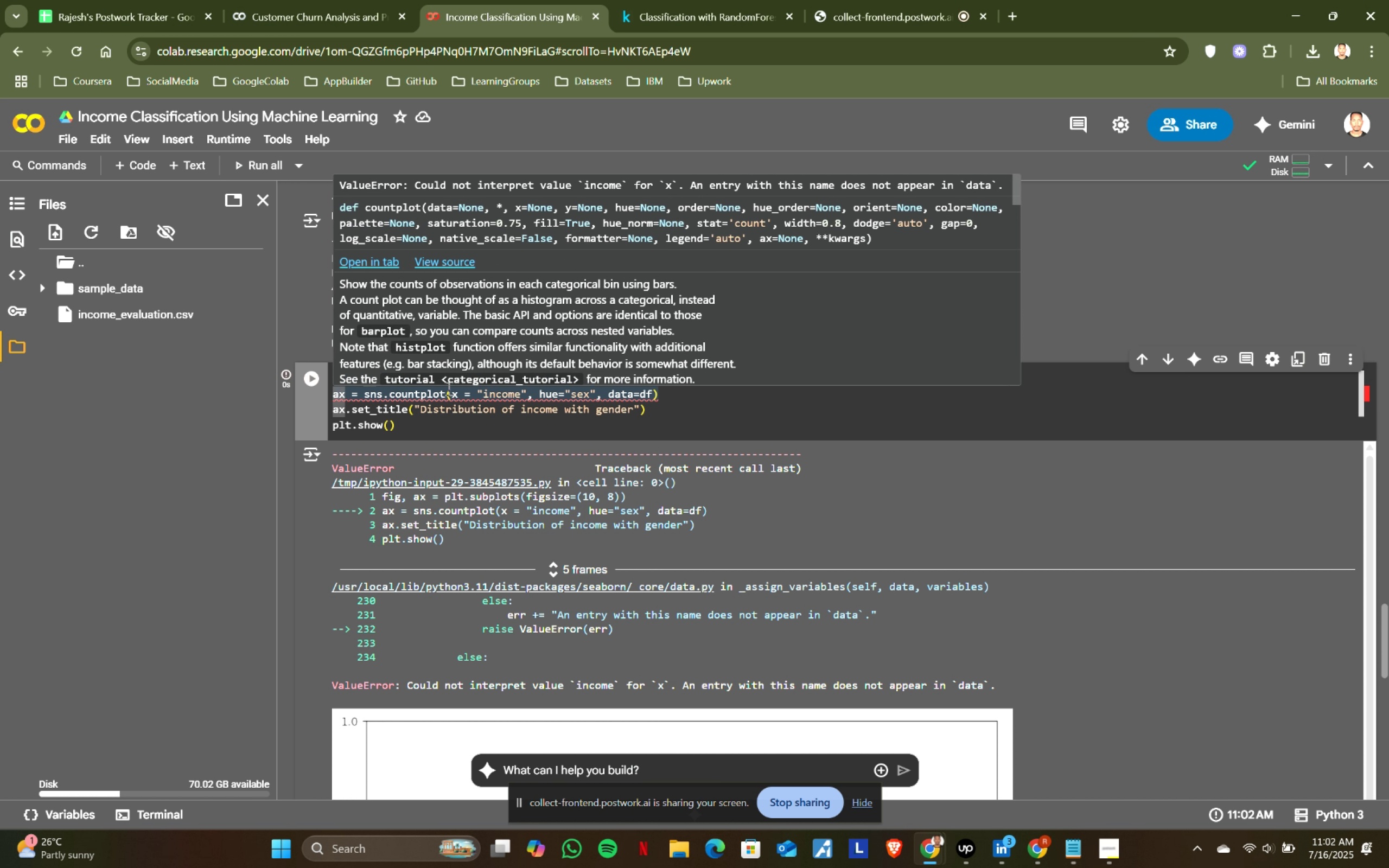 
key(Backspace)
 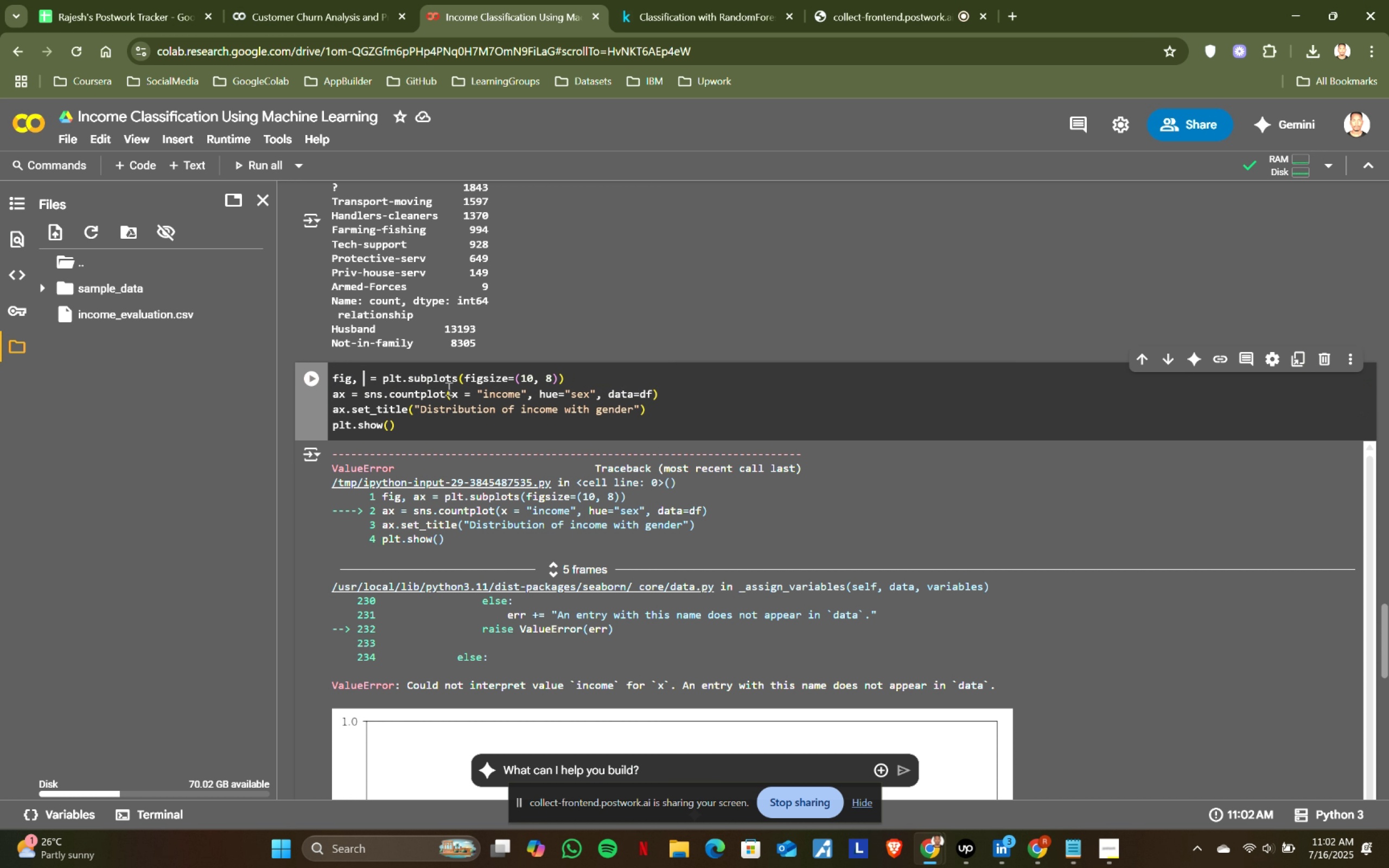 
key(Backspace)
 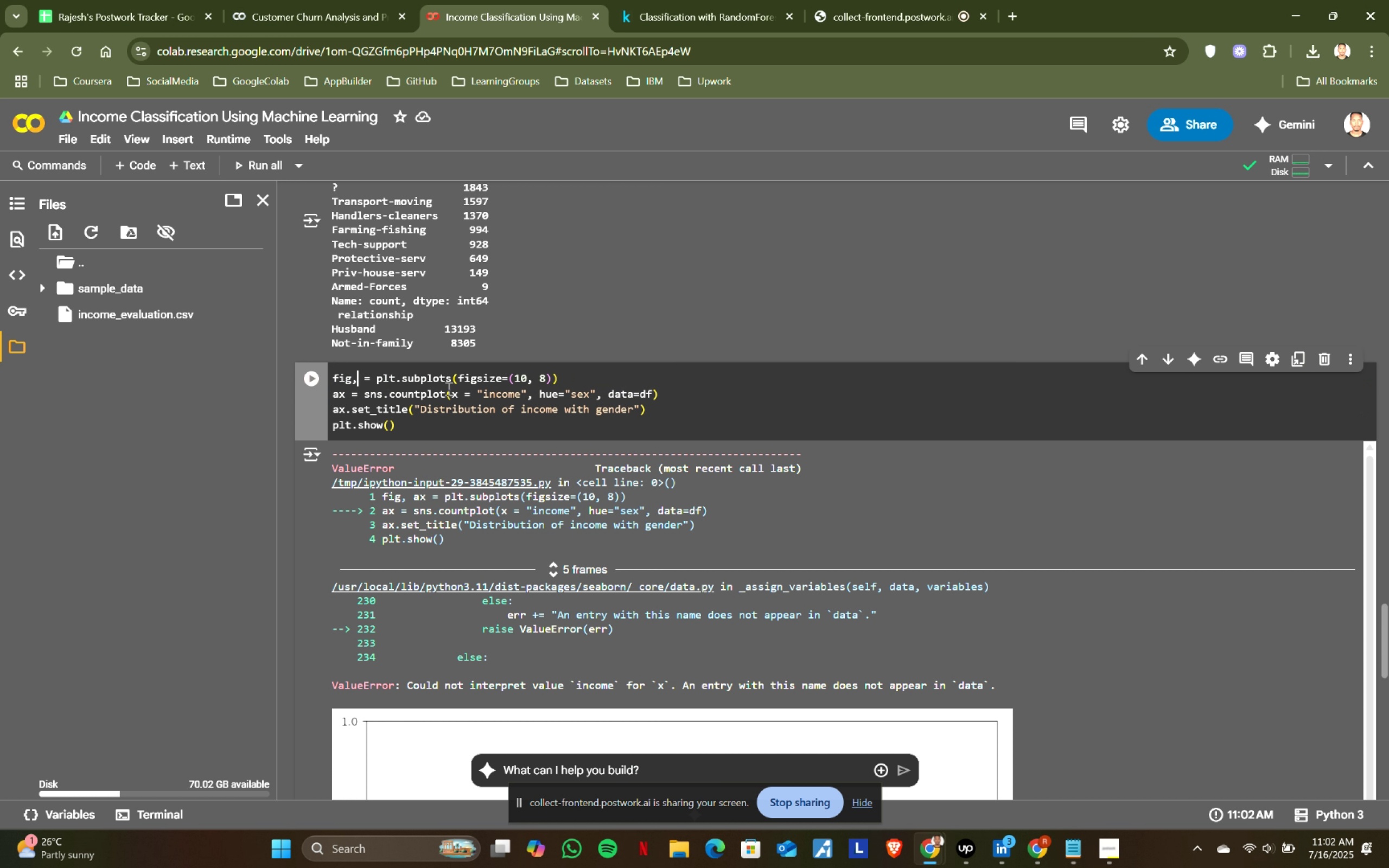 
key(Backspace)
 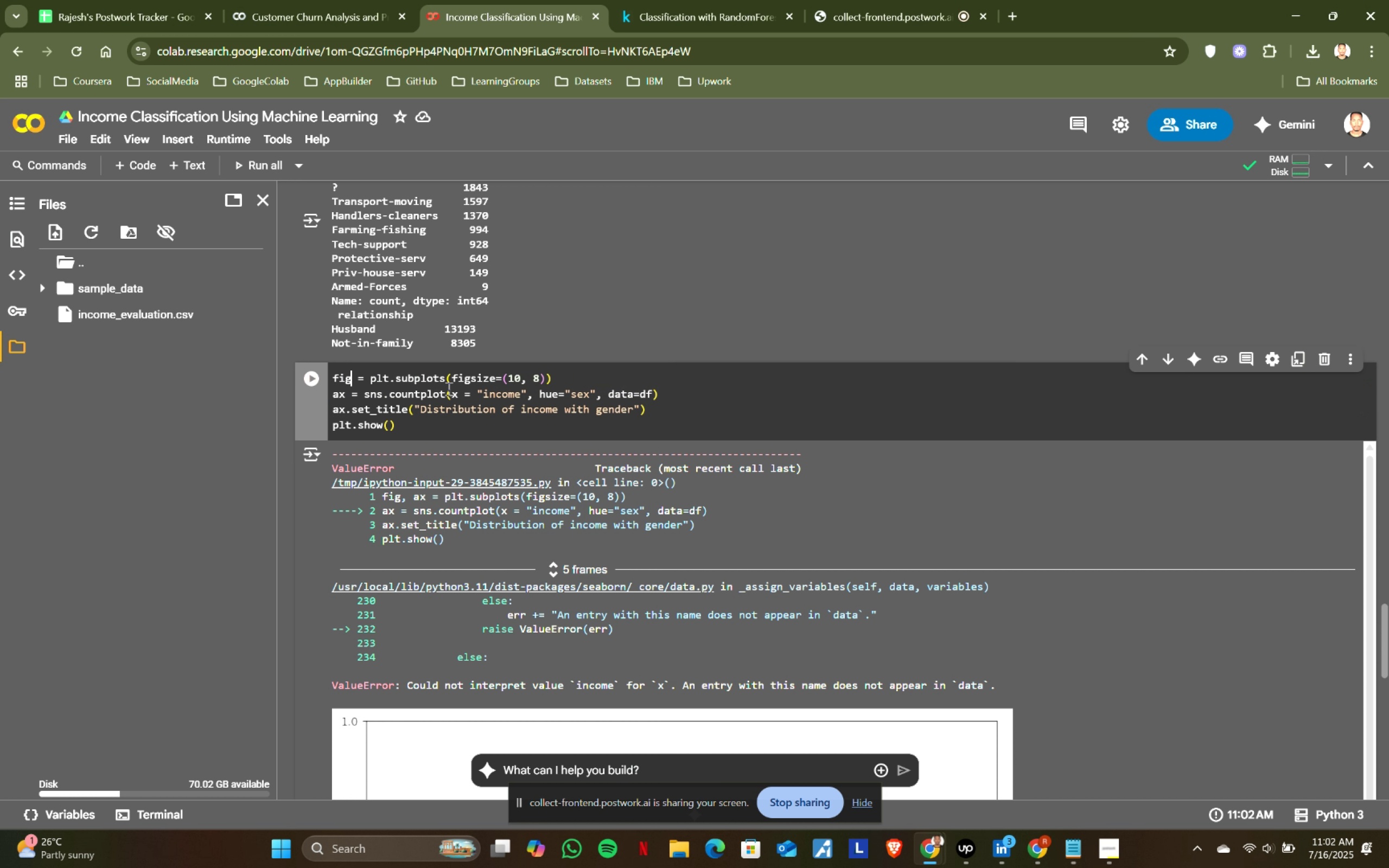 
key(Backspace)
 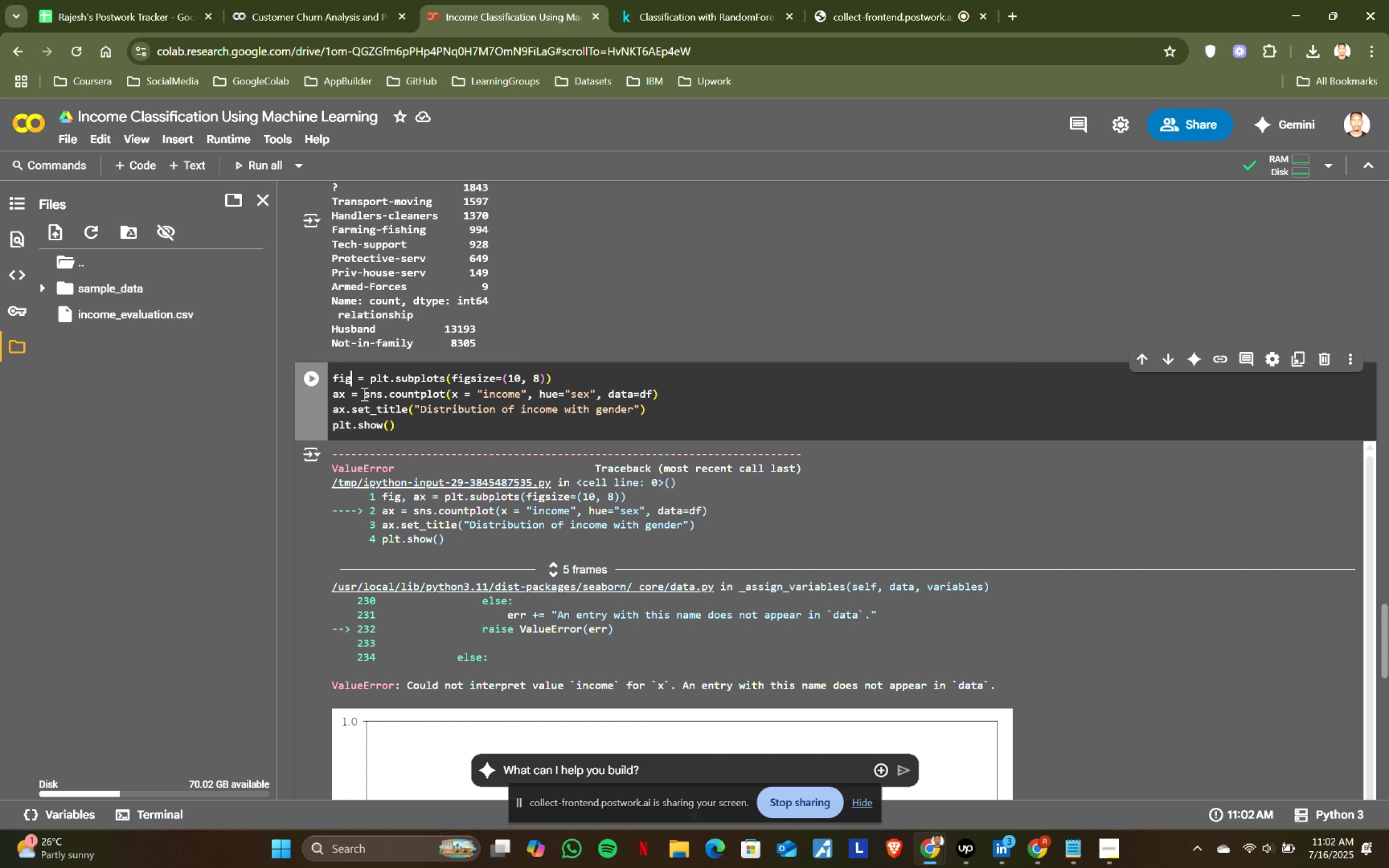 
left_click([363, 394])
 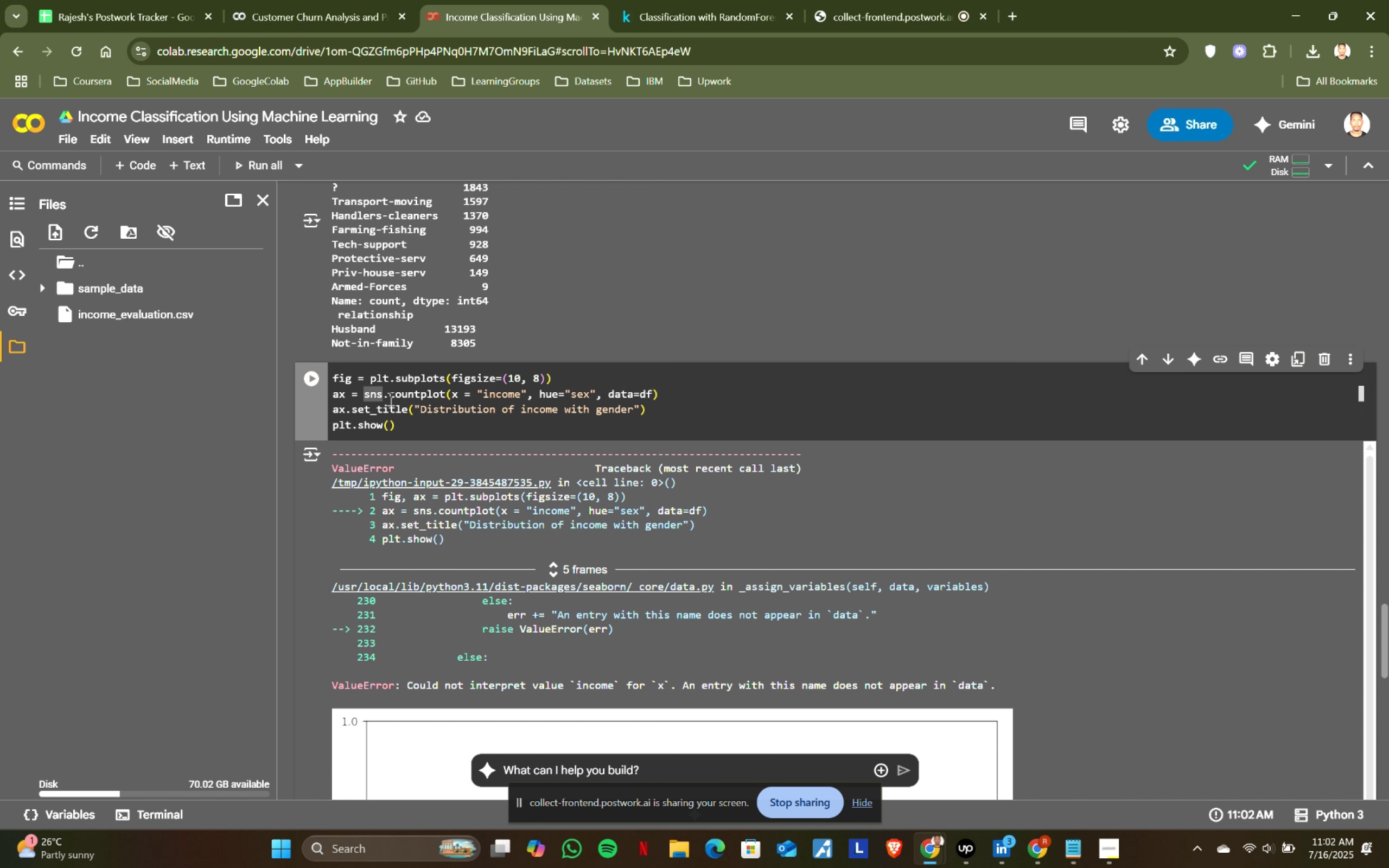 
key(Backspace)
 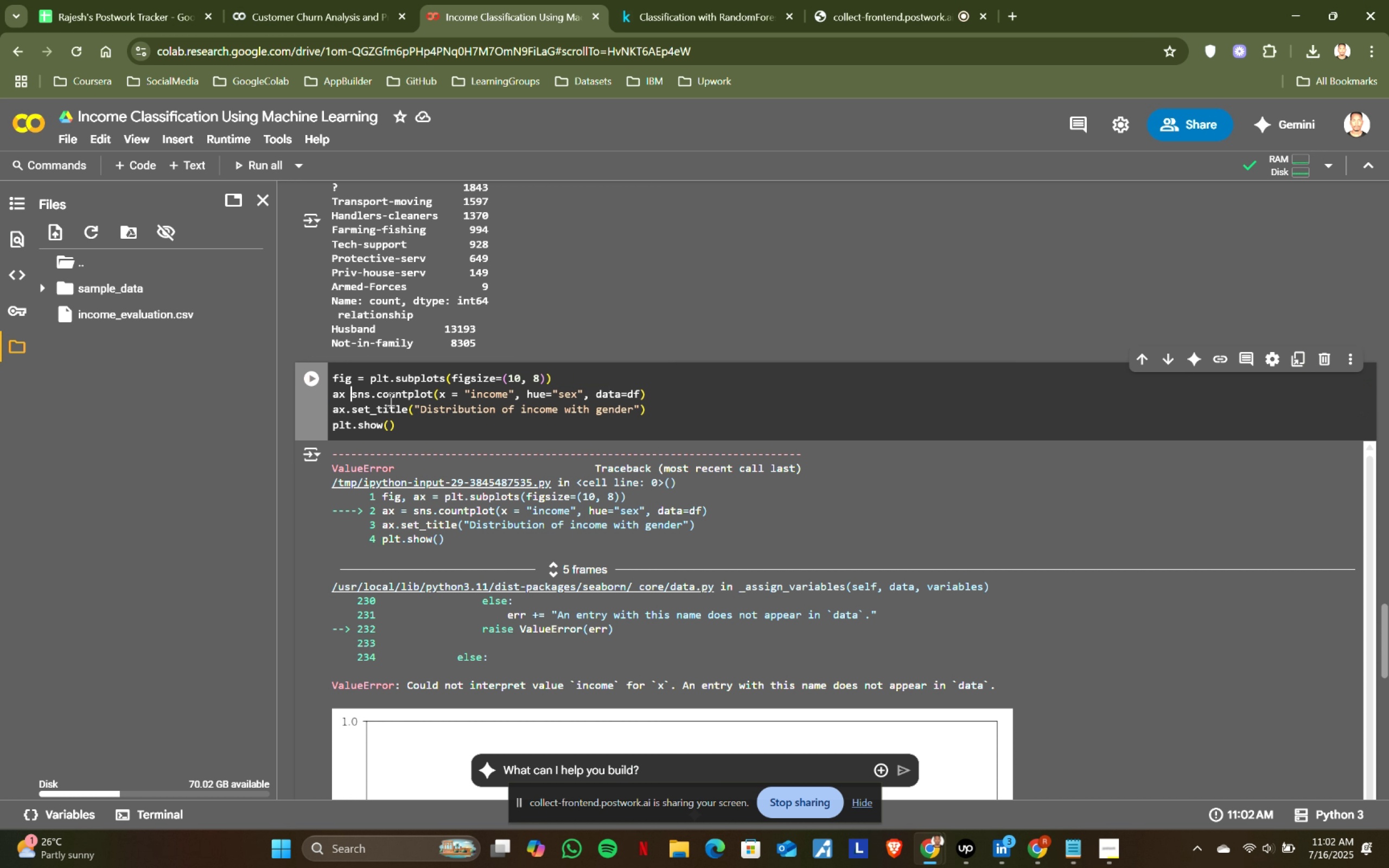 
key(Backspace)
 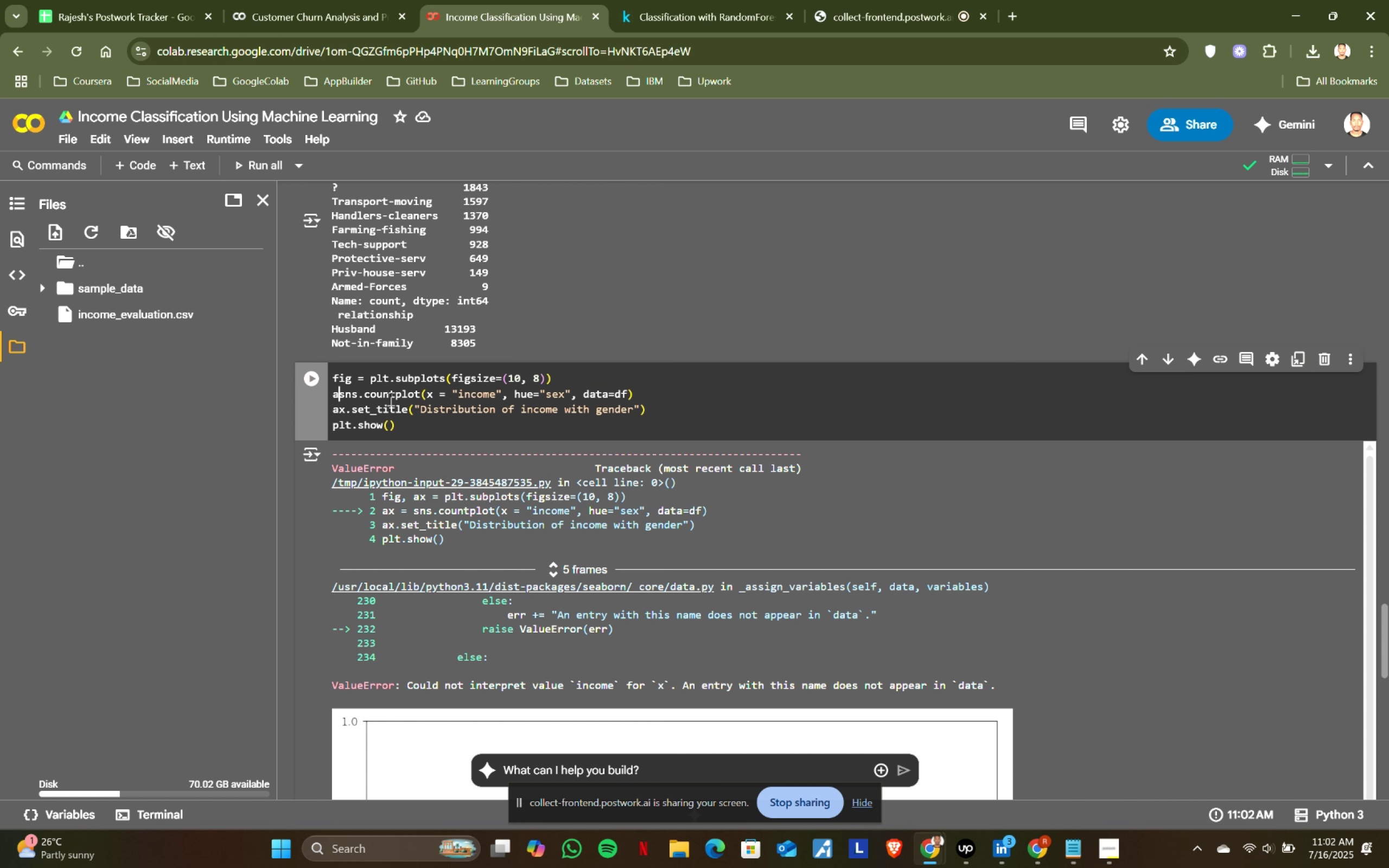 
key(Backspace)
 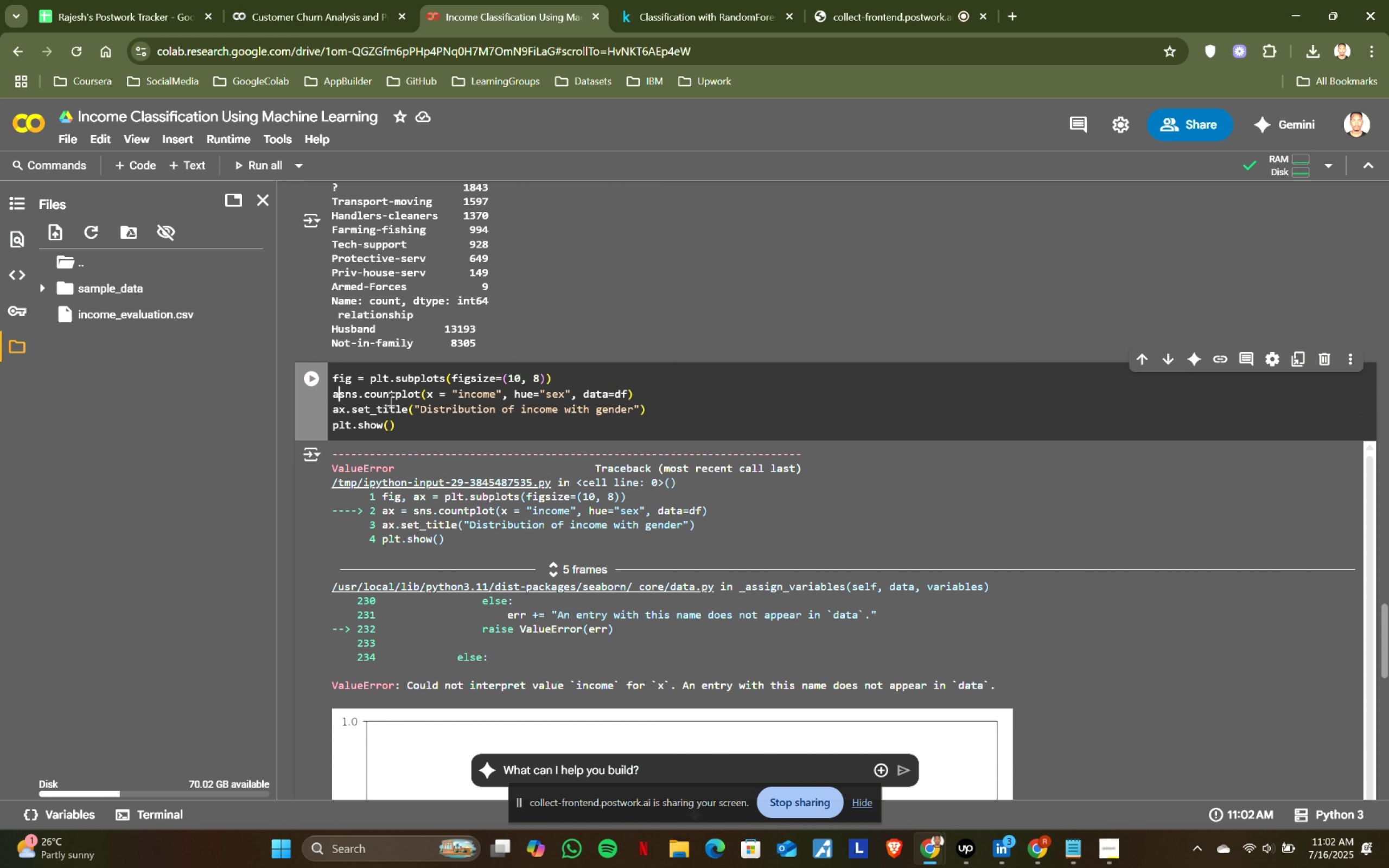 
key(Backspace)
 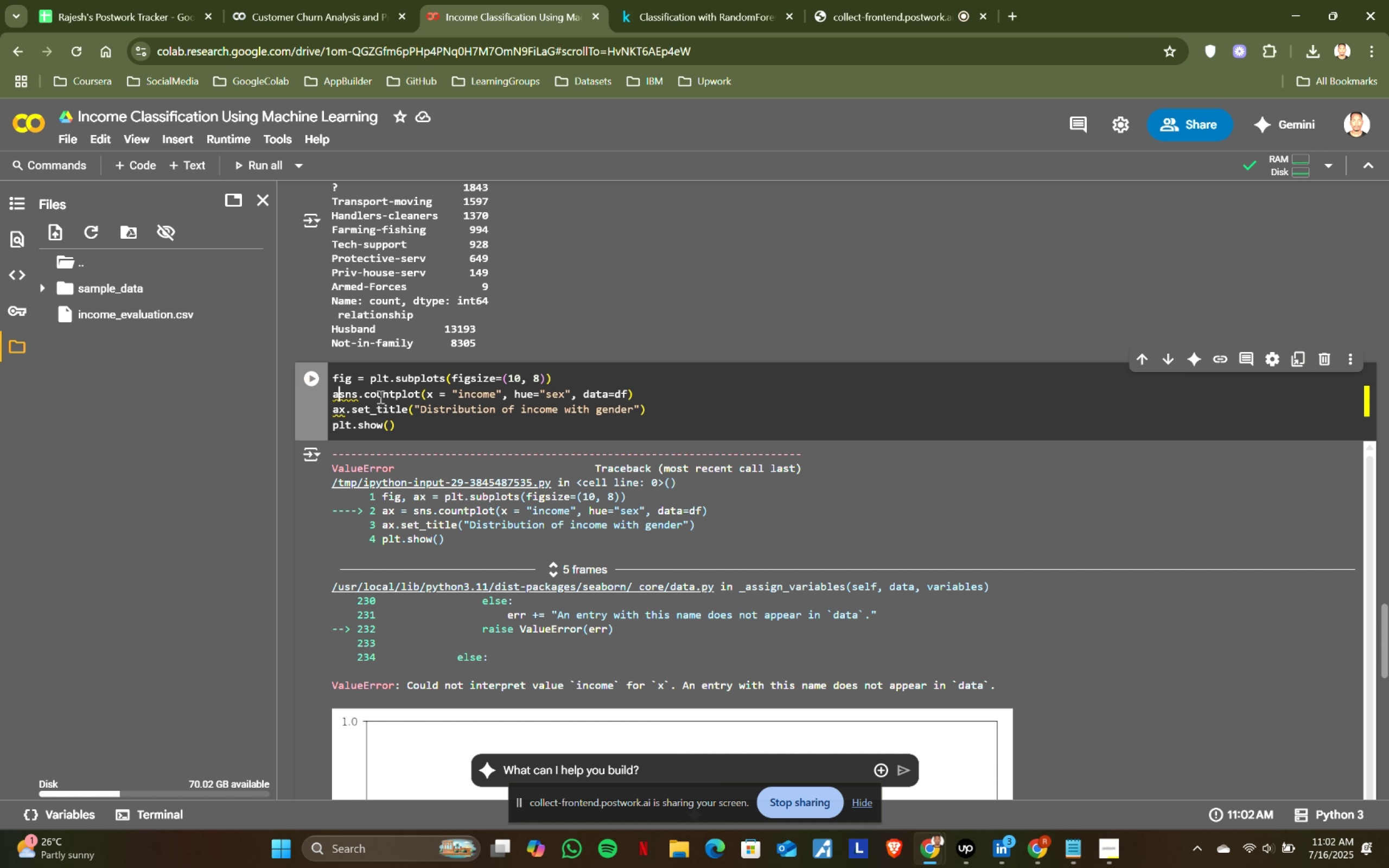 
key(Backspace)
 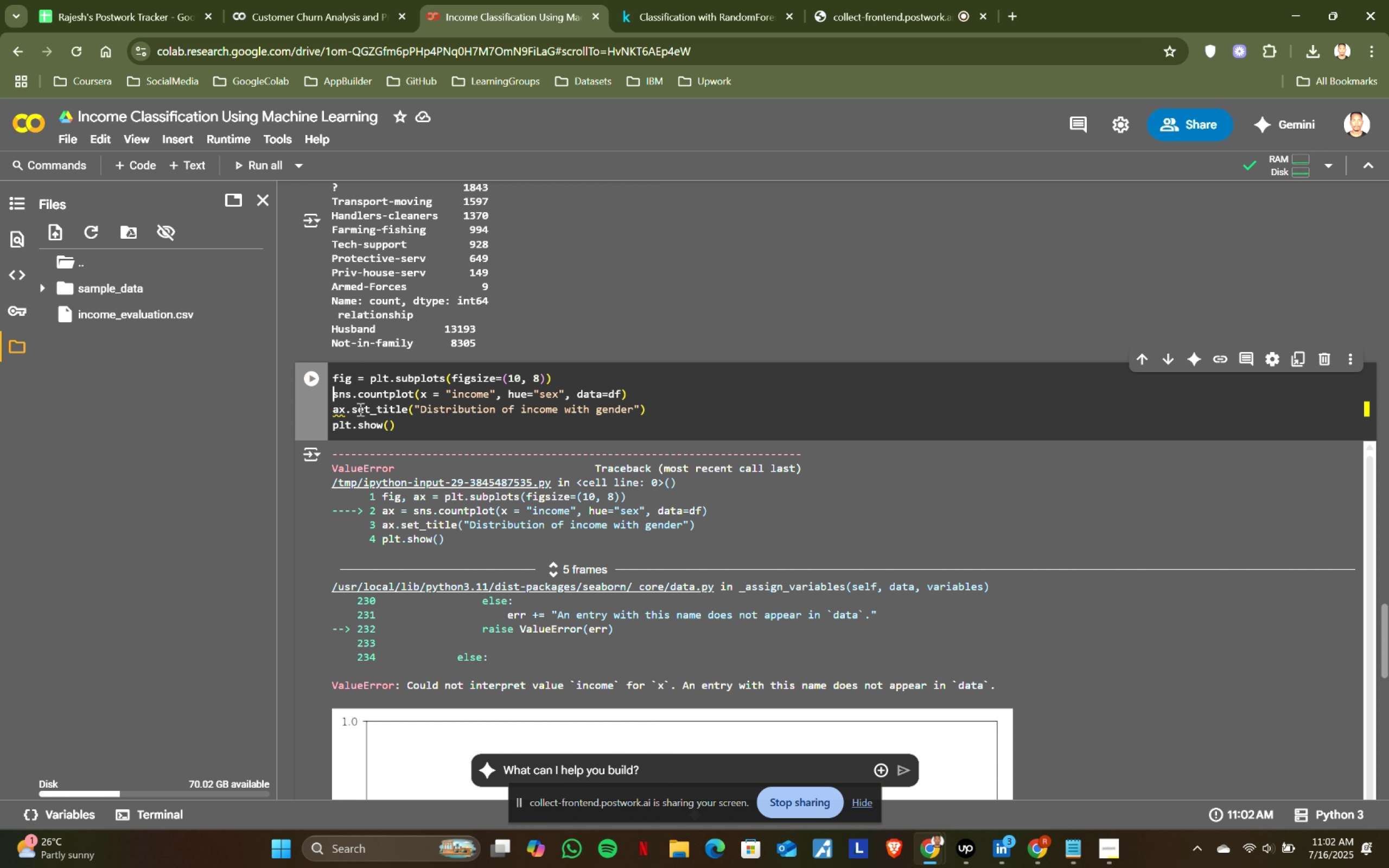 
left_click_drag(start_coordinate=[374, 411], to_coordinate=[331, 410])
 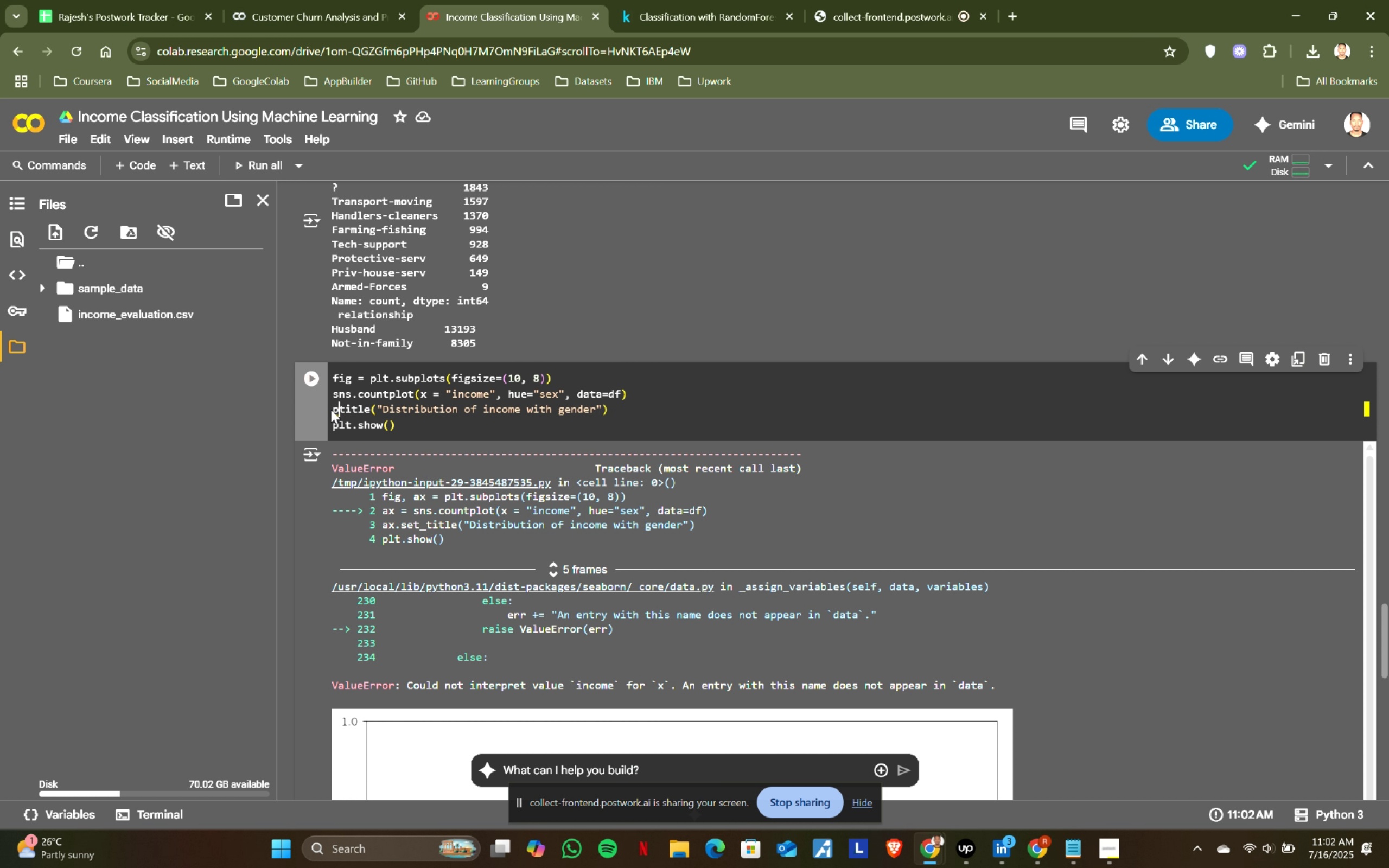 
type(pt)
key(Backspace)
type(lt/)
key(Backspace)
type(.)
 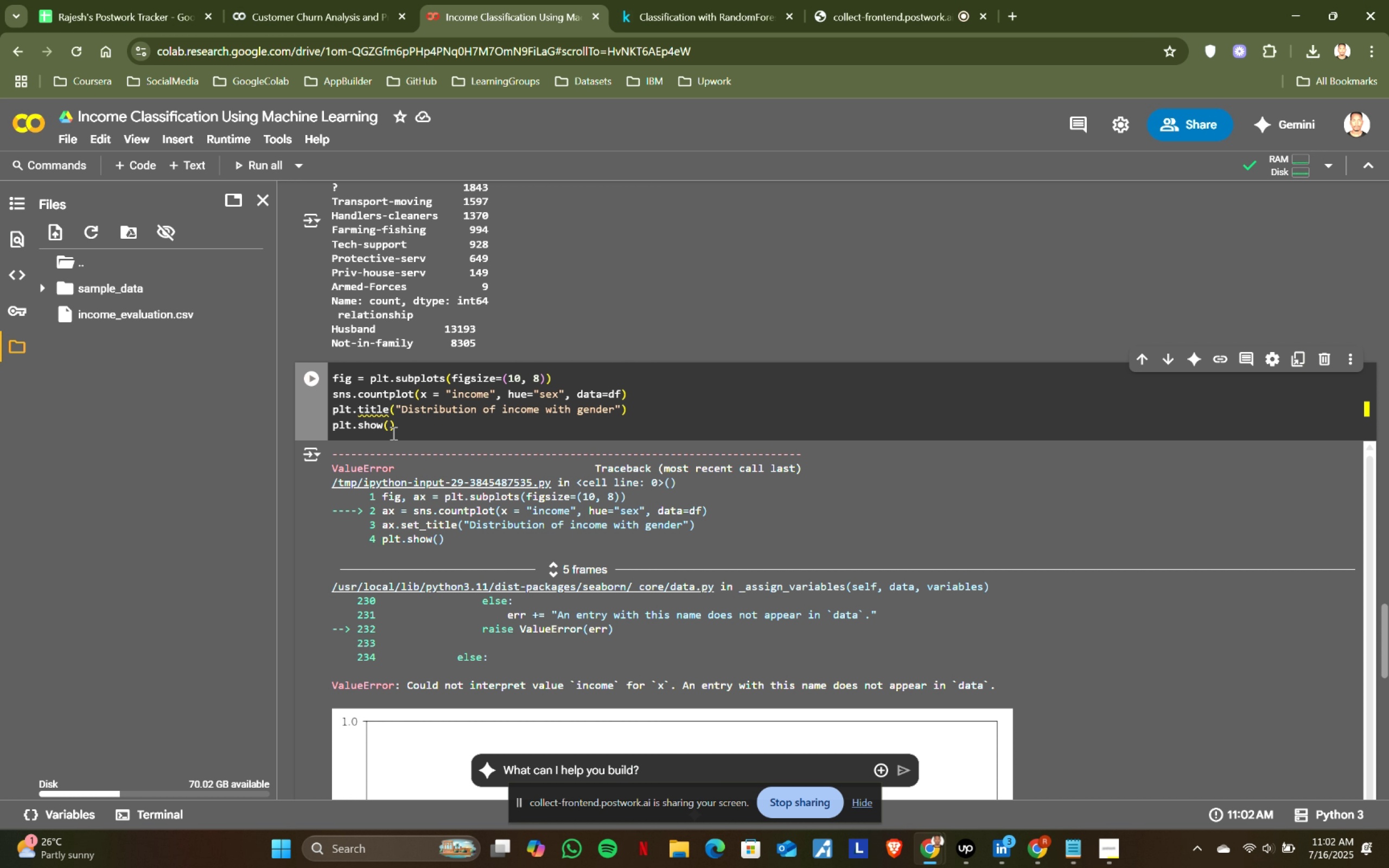 
left_click([419, 435])
 